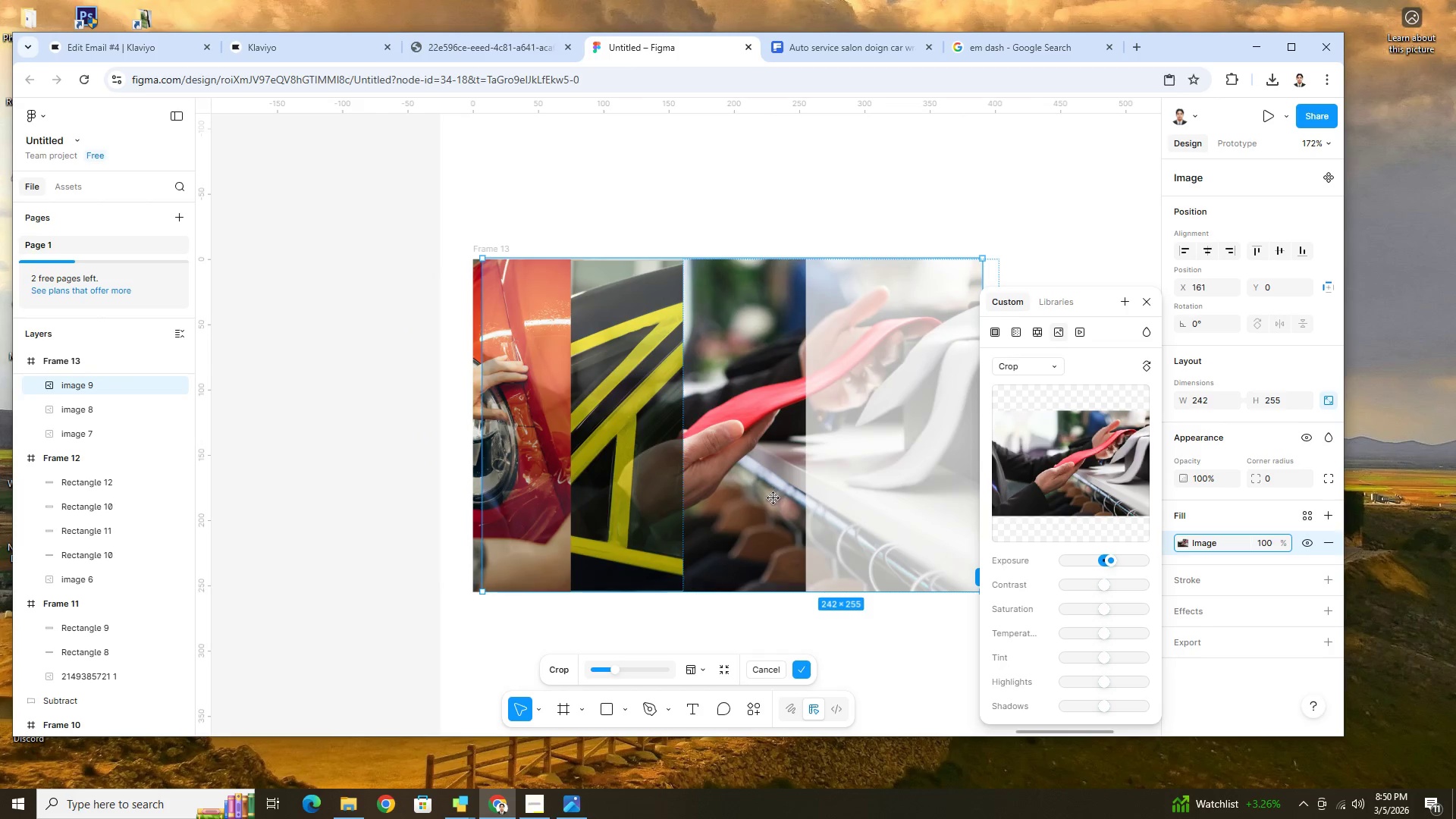 
left_click_drag(start_coordinate=[774, 498], to_coordinate=[777, 503])
 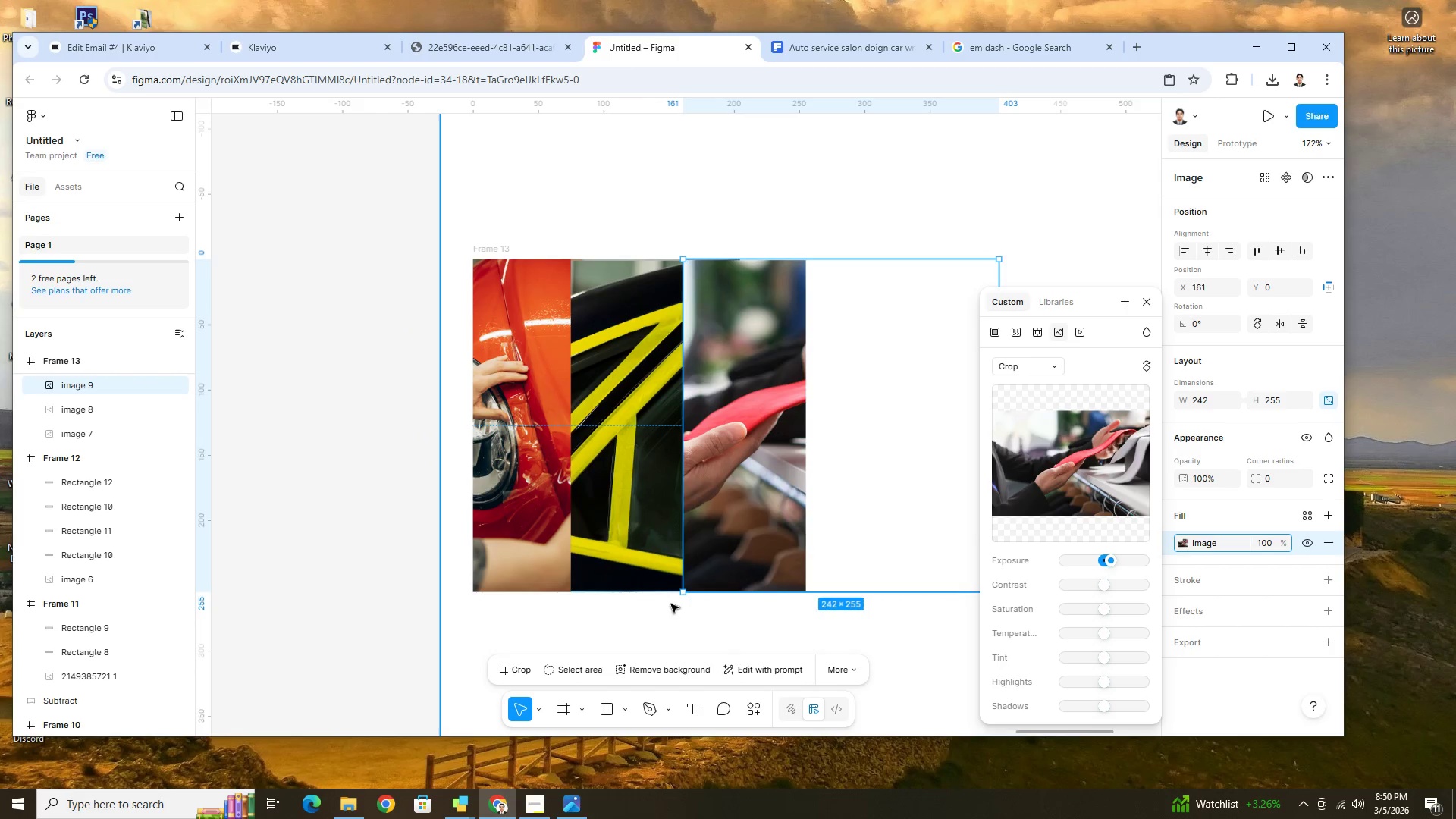 
left_click([675, 608])
 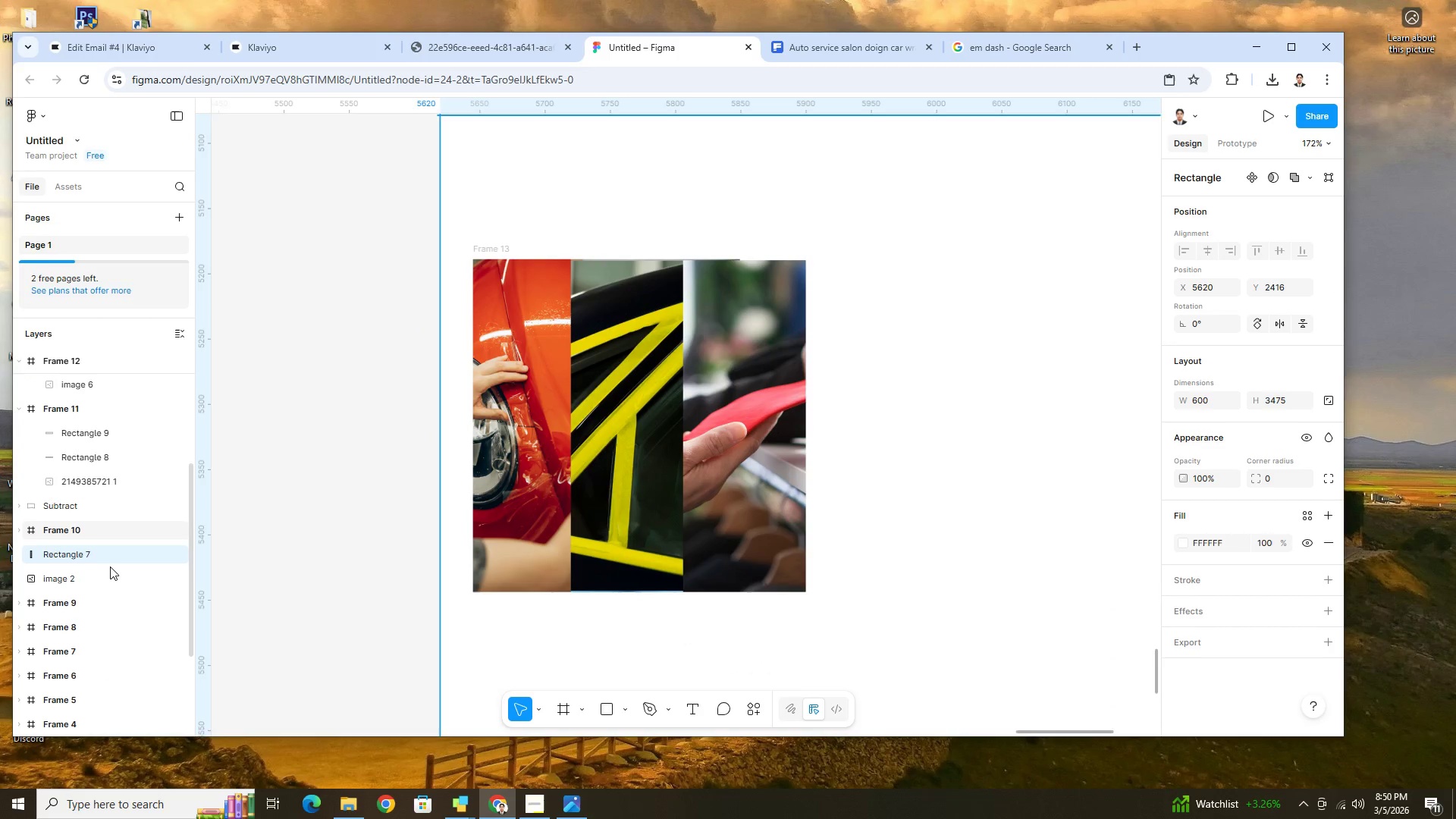 
left_click([105, 487])
 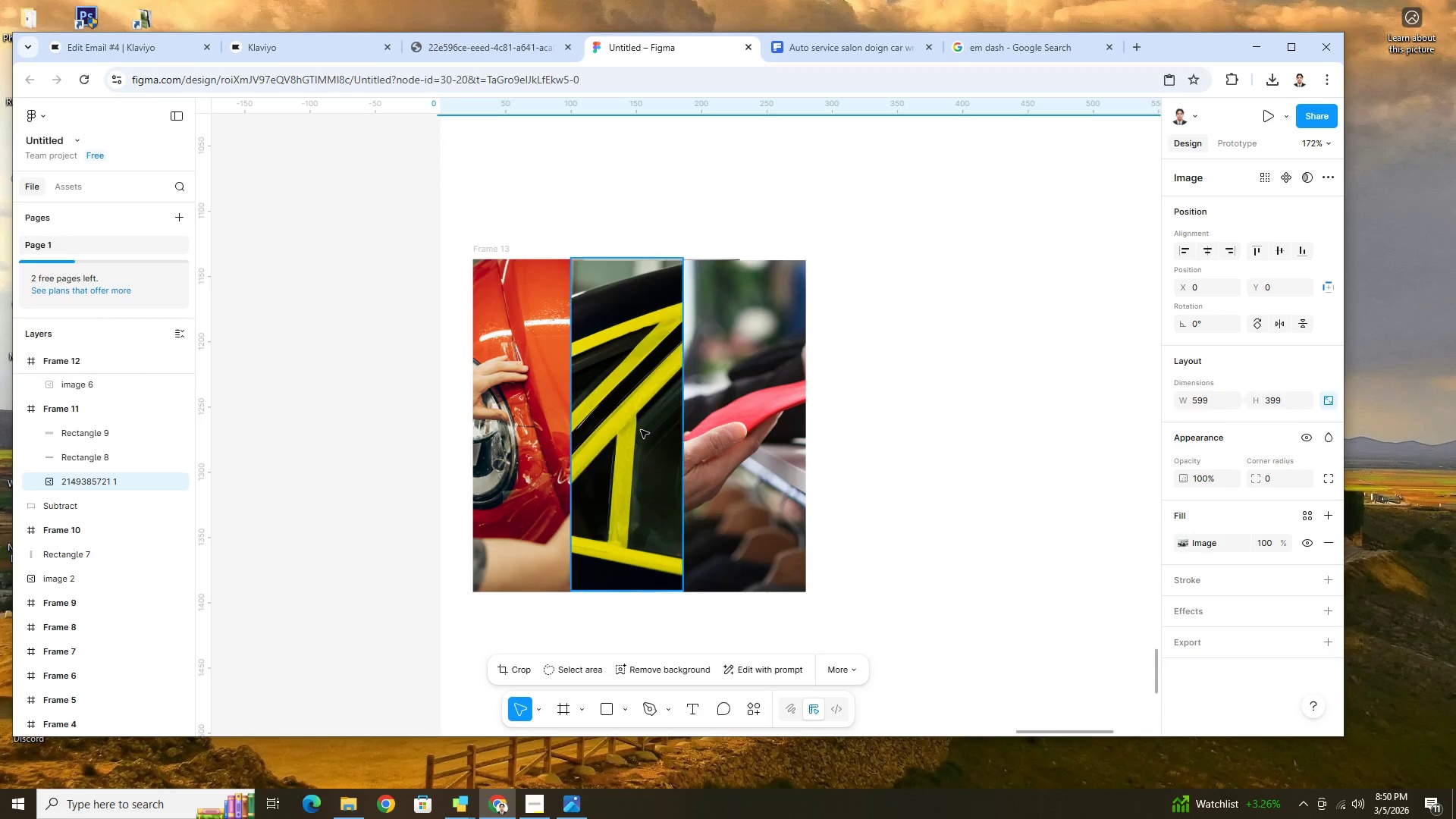 
left_click([753, 418])
 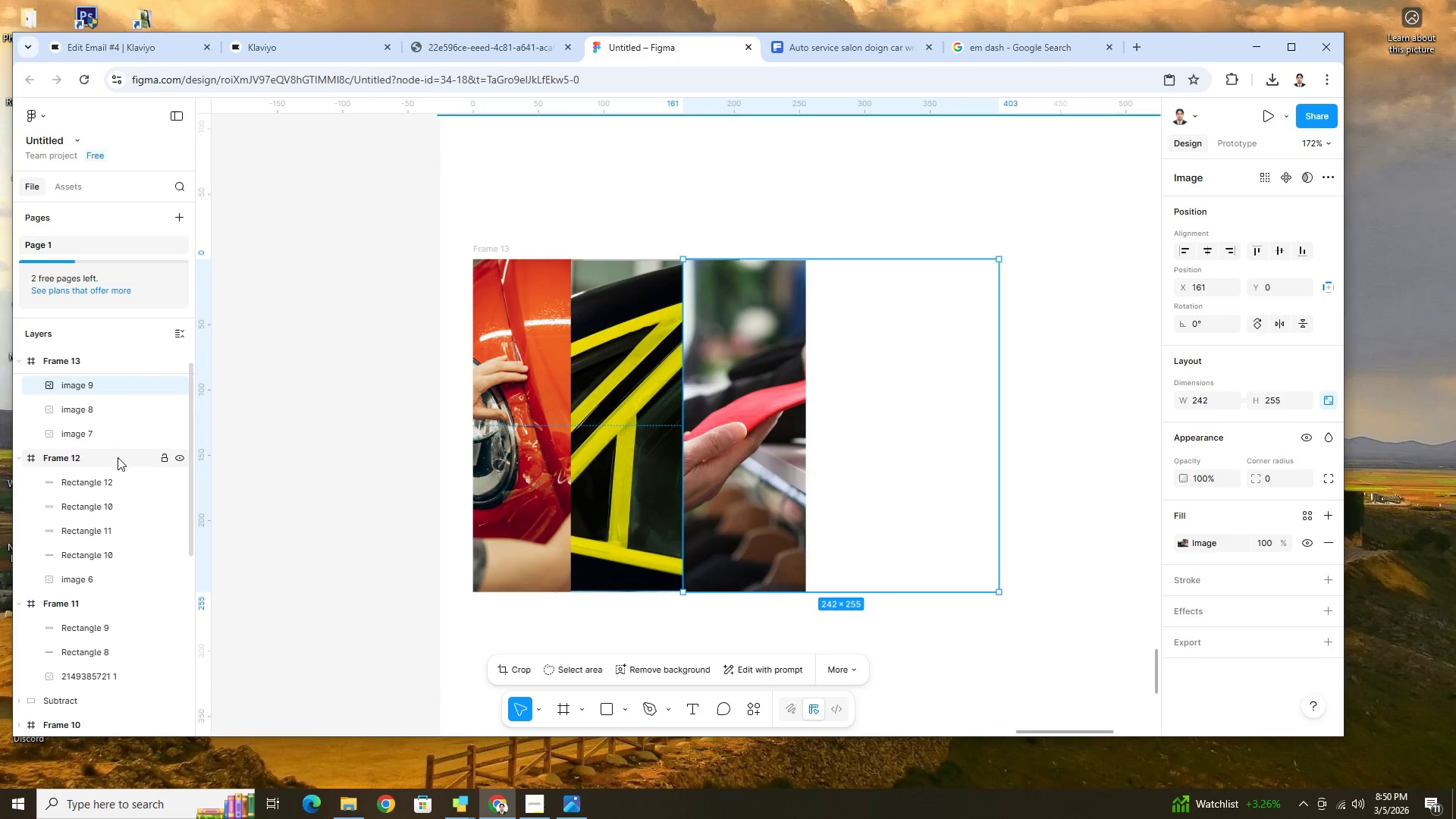 
left_click([97, 406])
 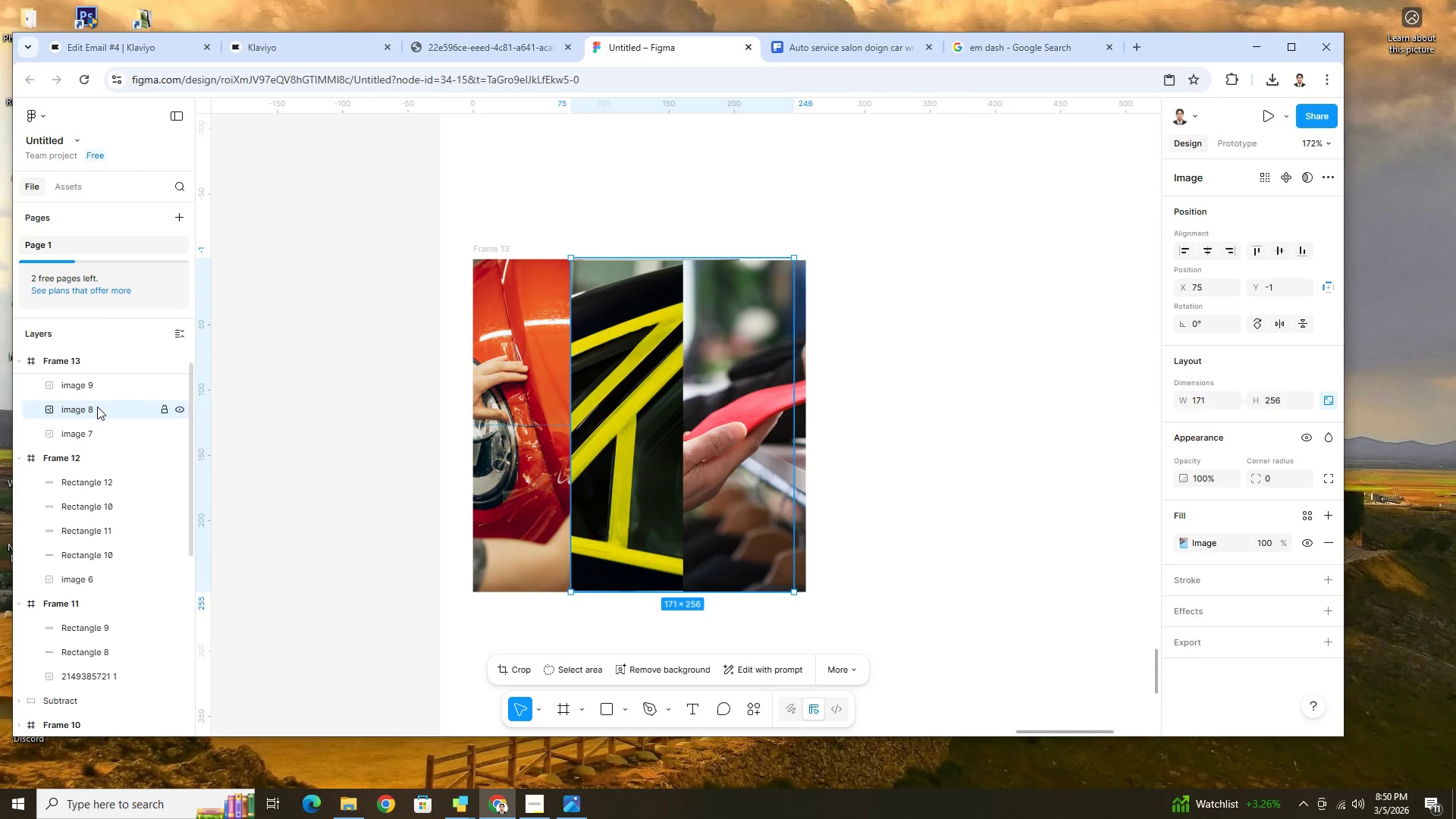 
scroll: coordinate [102, 411], scroll_direction: up, amount: 2.0
 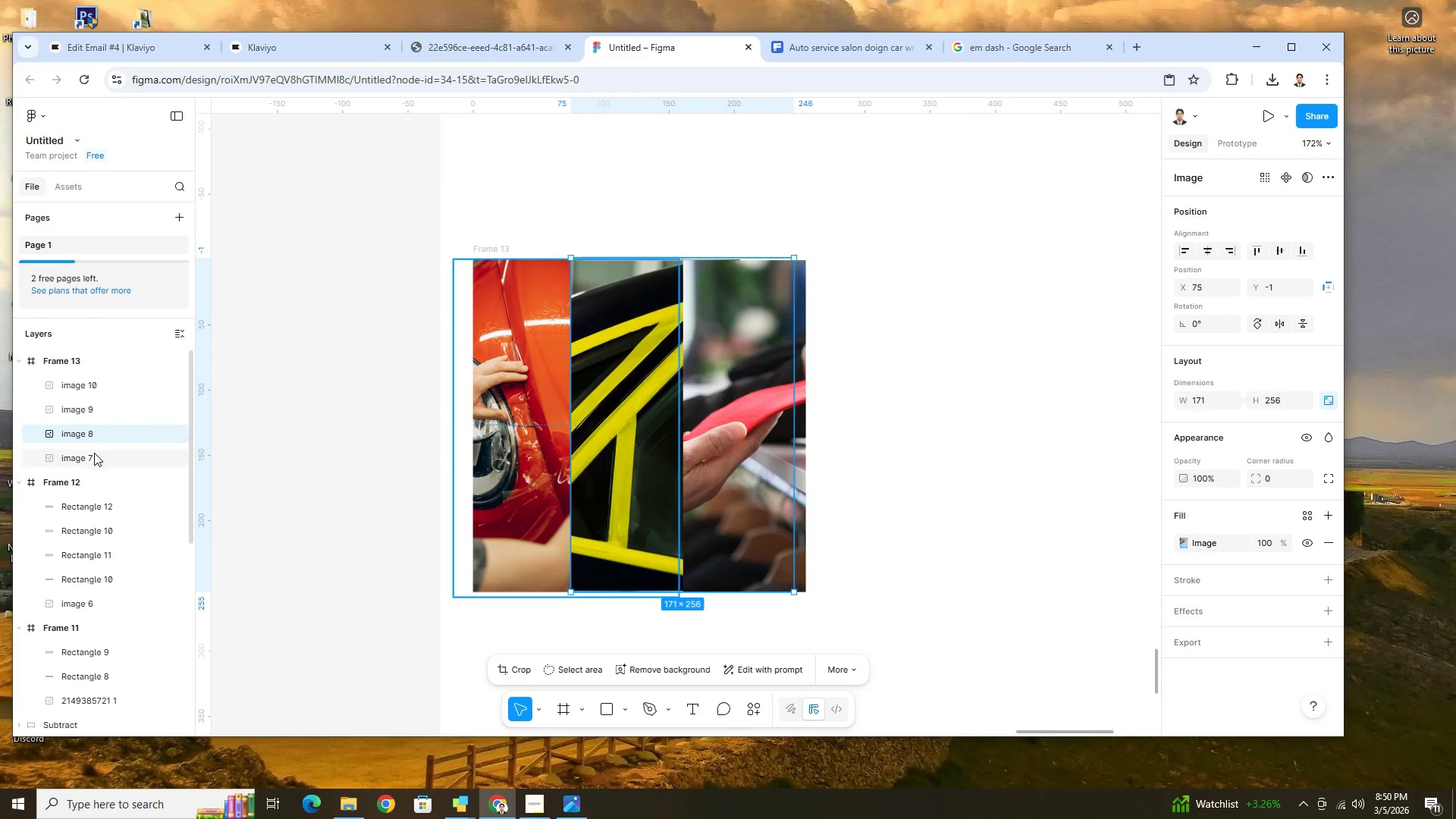 
left_click([94, 456])
 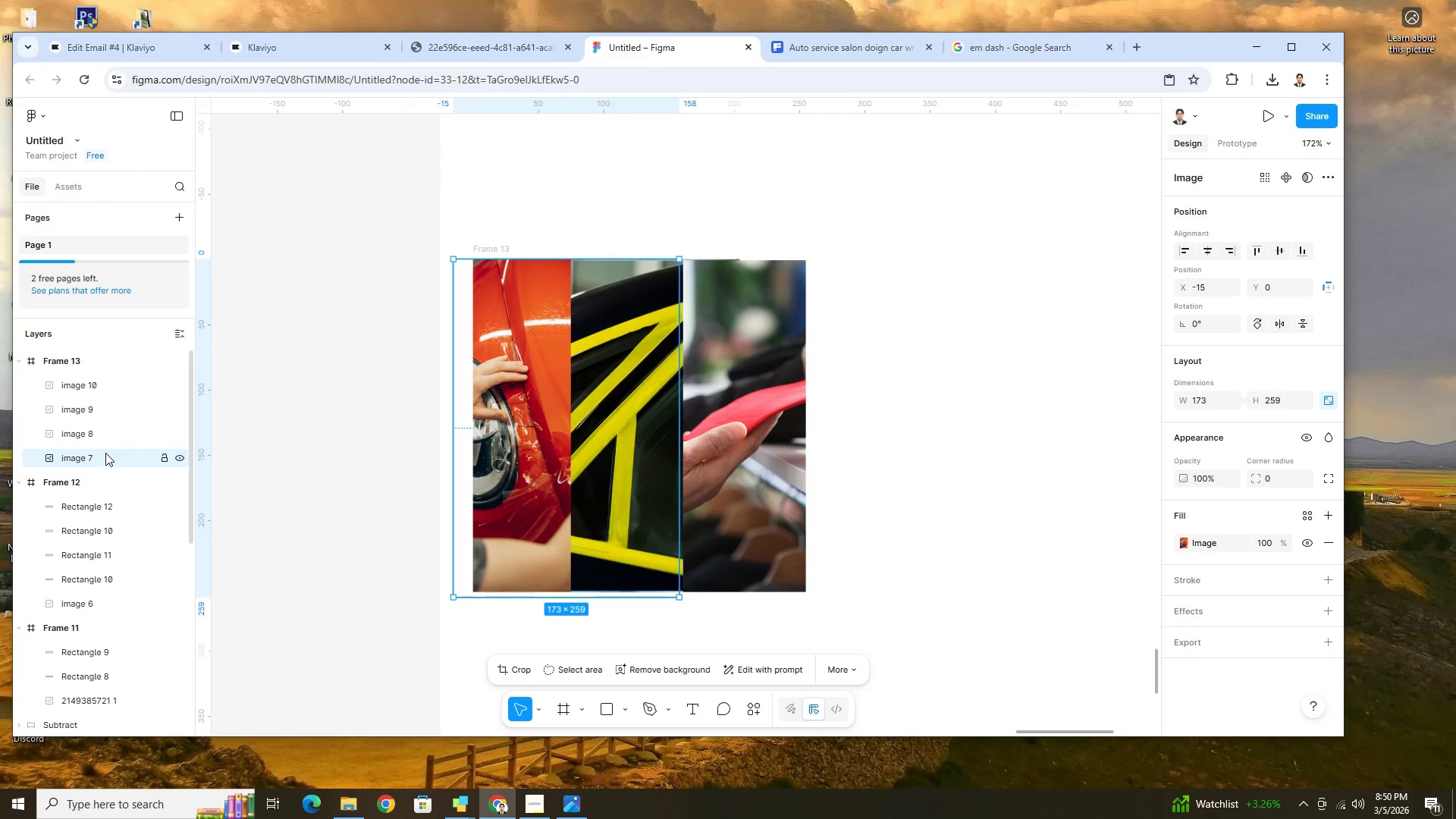 
left_click_drag(start_coordinate=[103, 455], to_coordinate=[110, 403])
 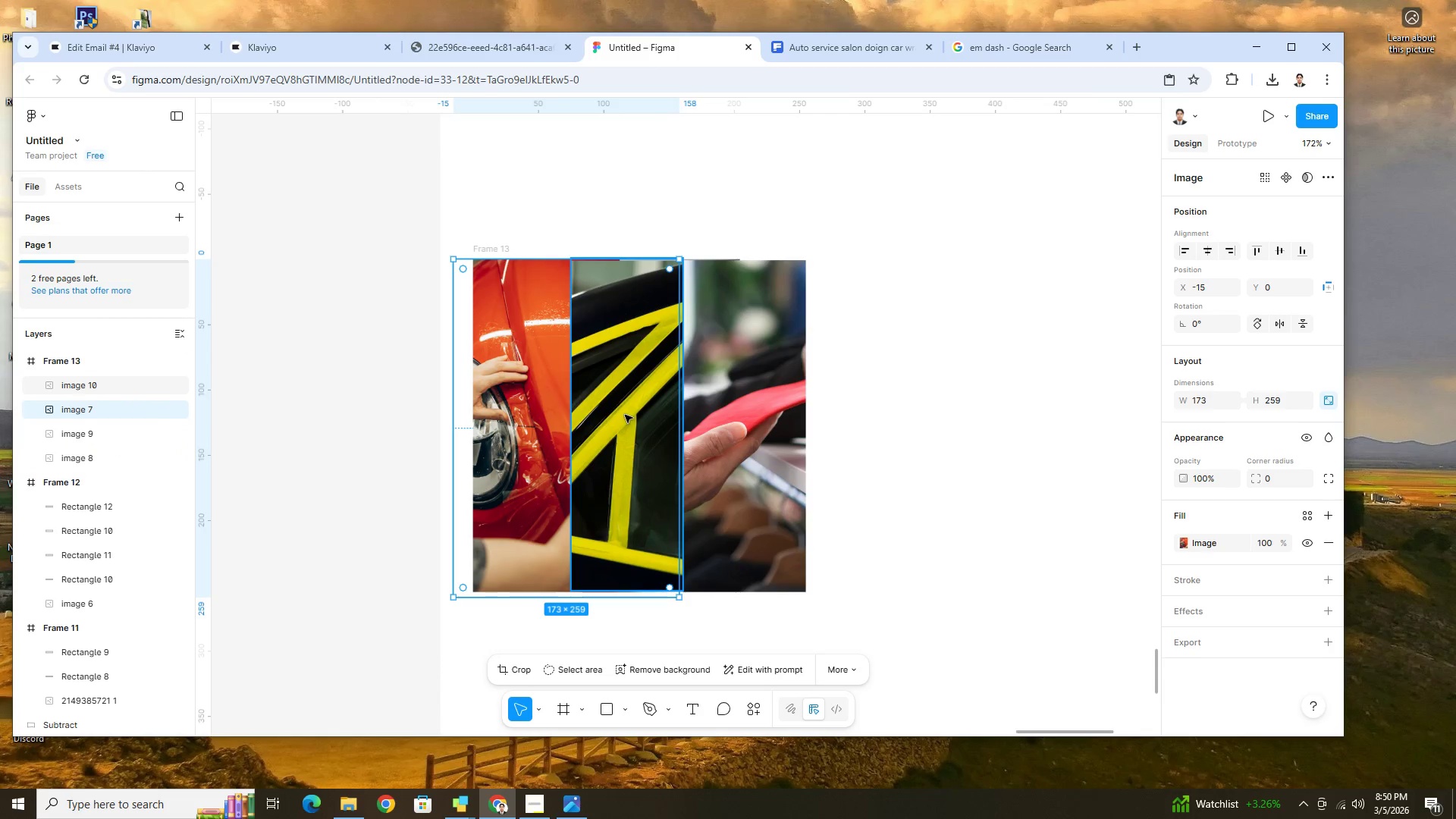 
left_click_drag(start_coordinate=[625, 415], to_coordinate=[709, 415])
 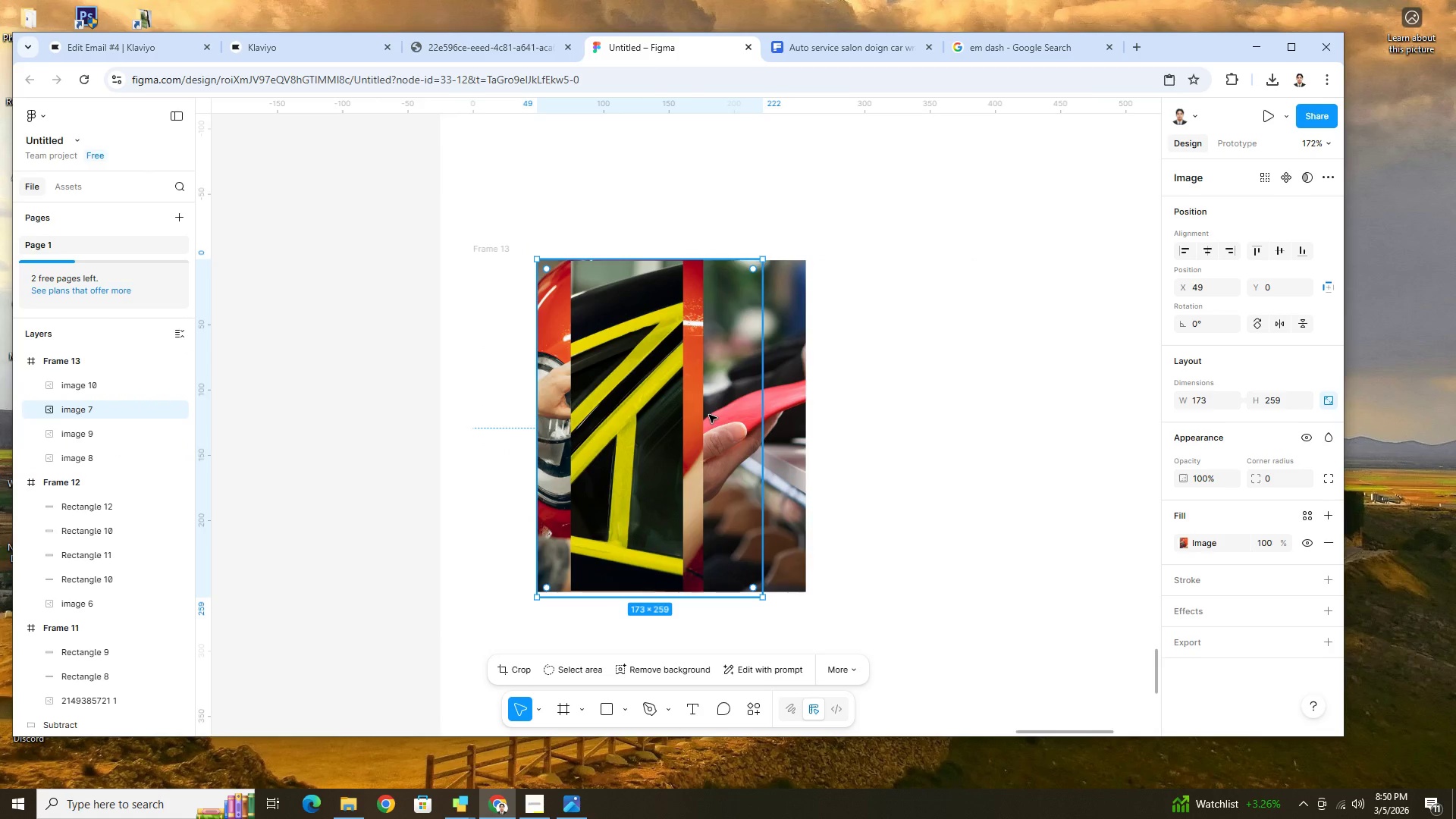 
key(Control+Z)
 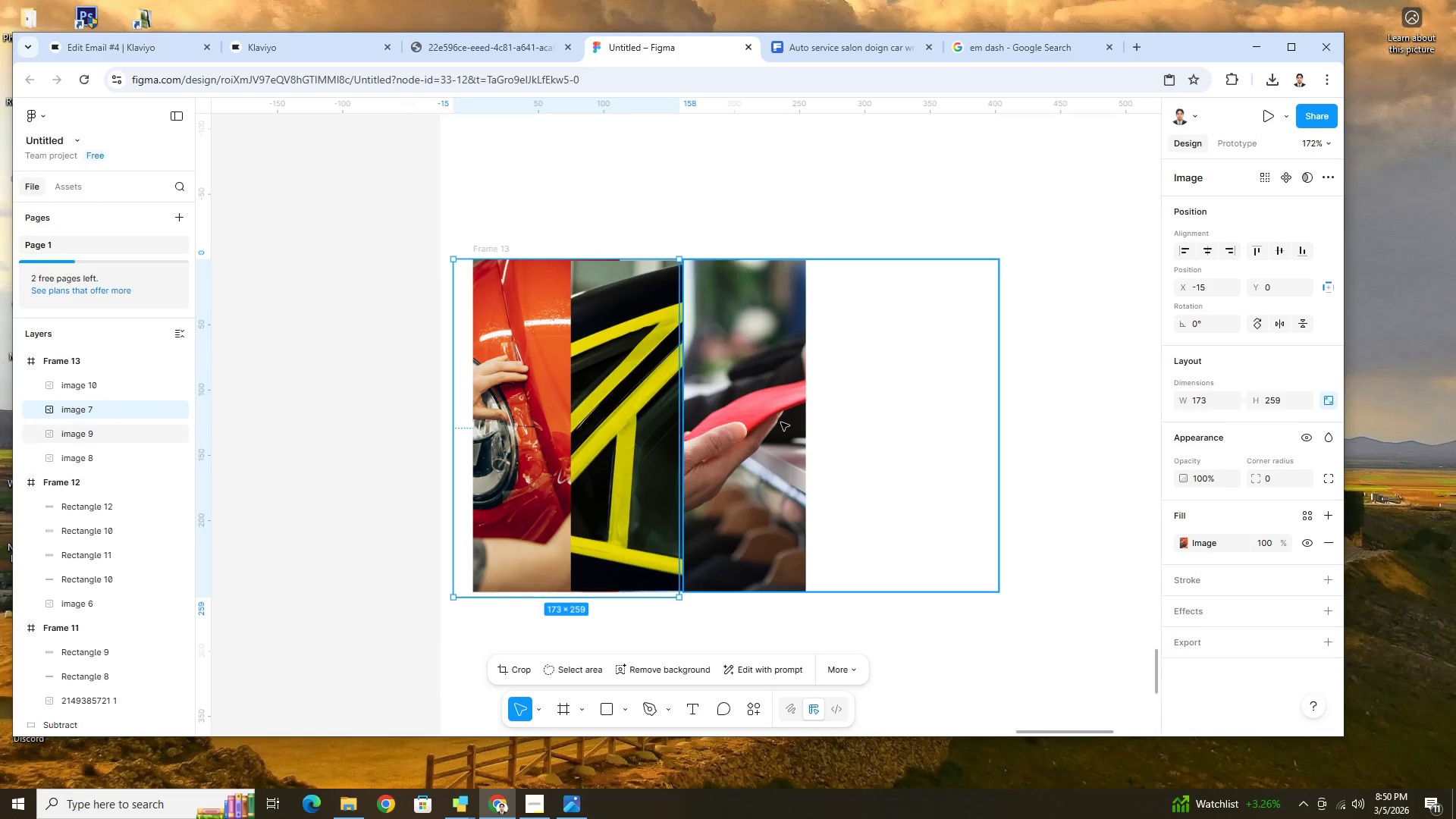 
left_click_drag(start_coordinate=[781, 422], to_coordinate=[1019, 428])
 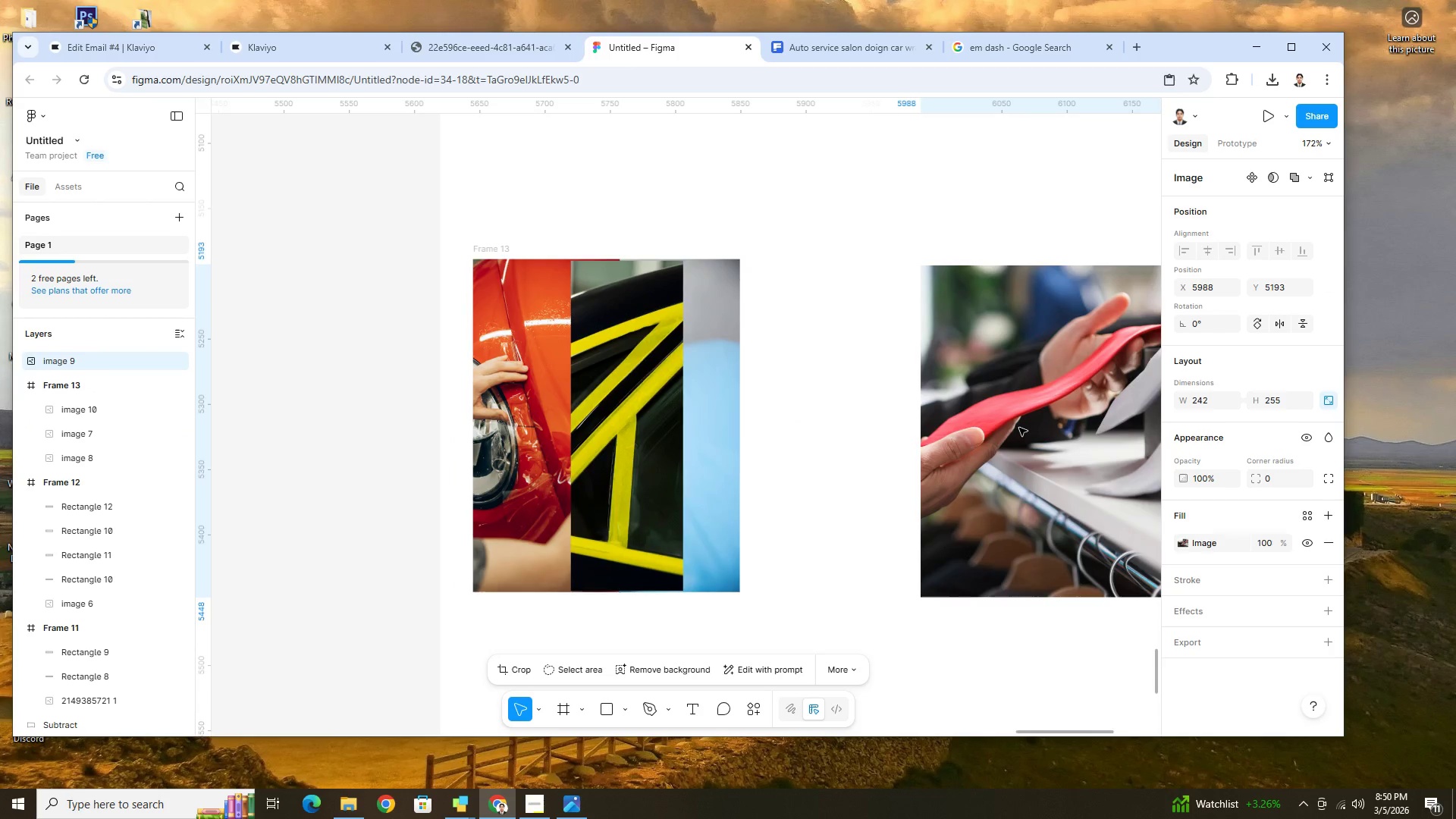 
left_click([1019, 428])
 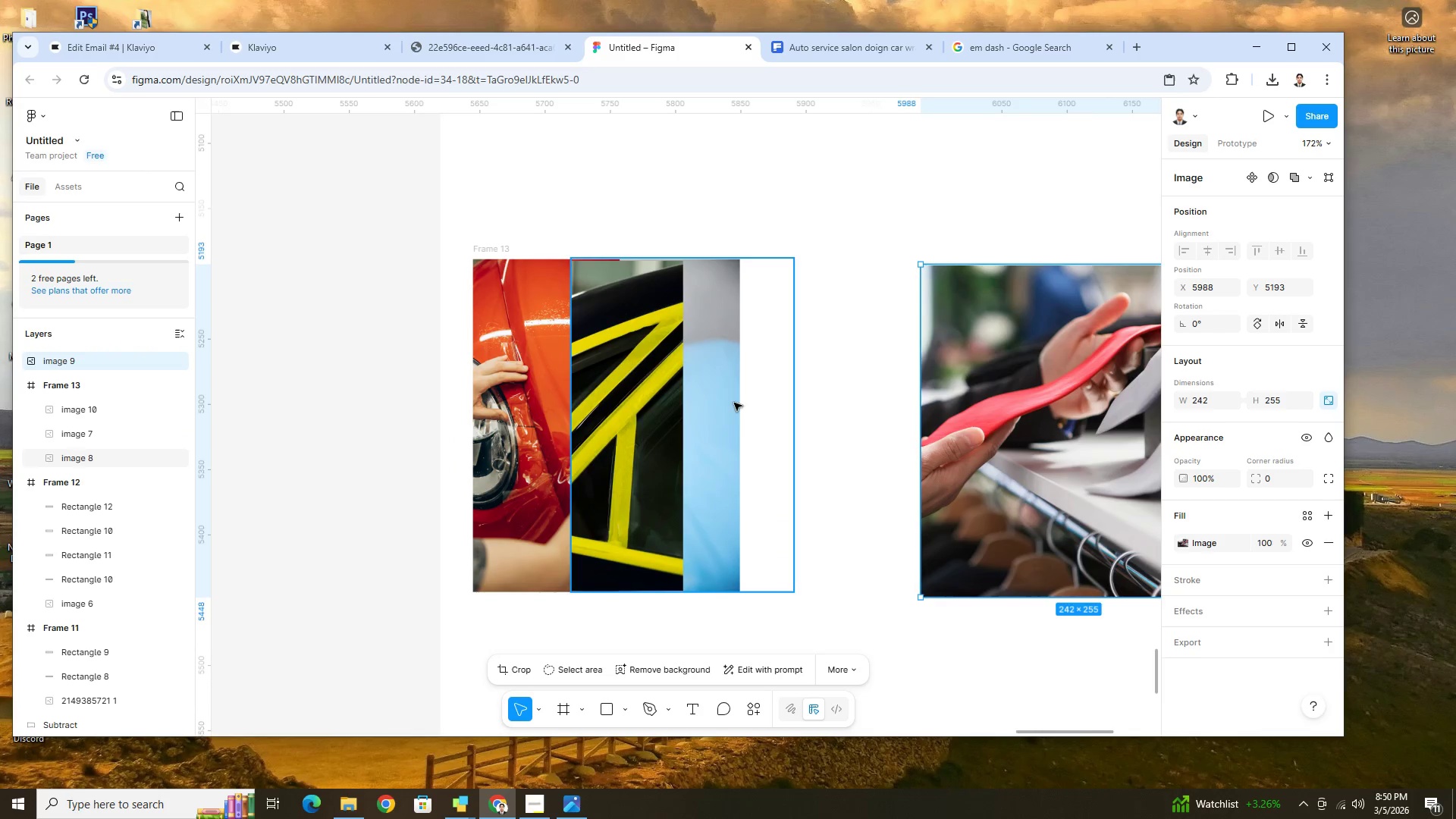 
left_click([712, 400])
 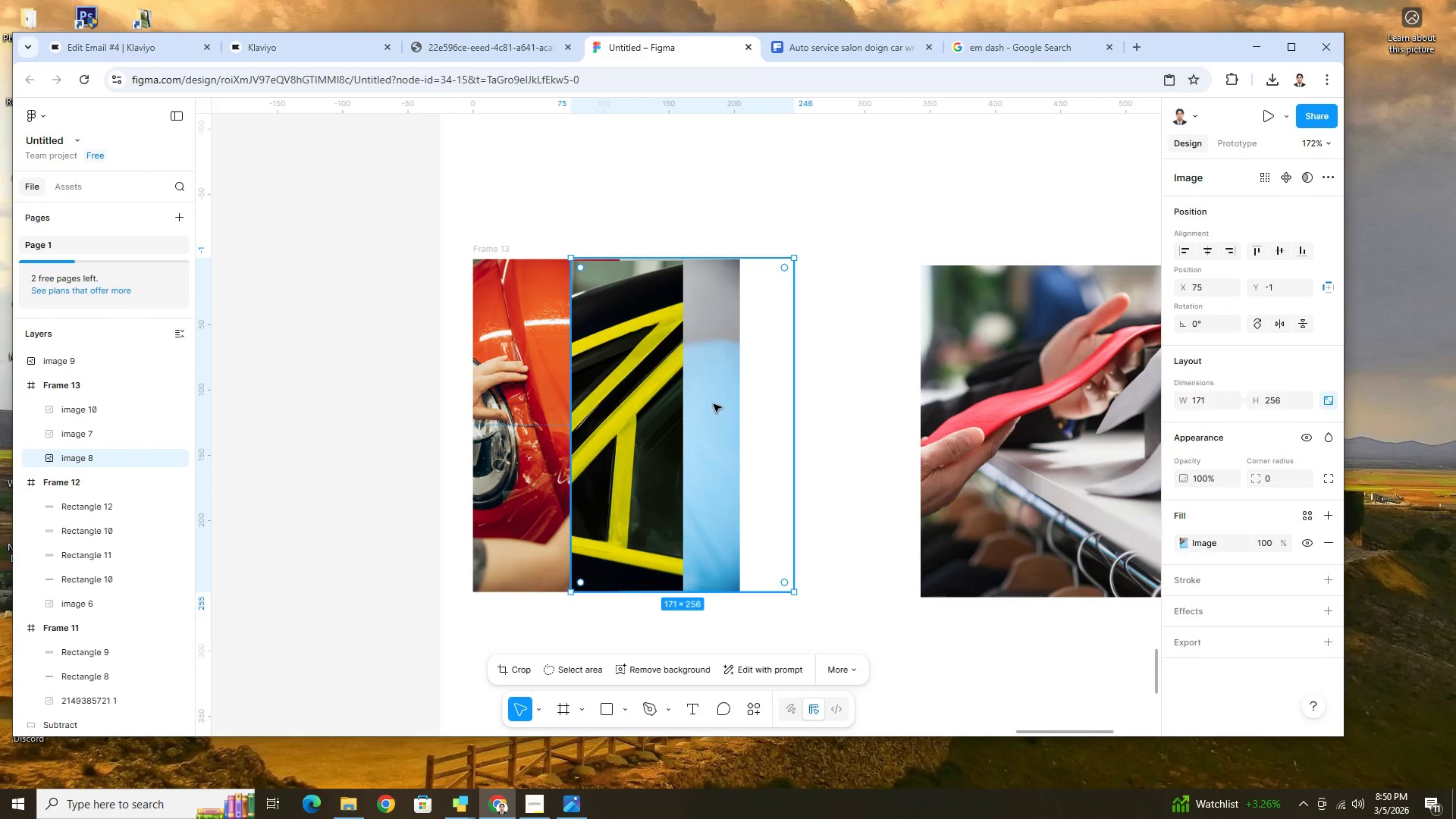 
left_click_drag(start_coordinate=[714, 404], to_coordinate=[819, 404])
 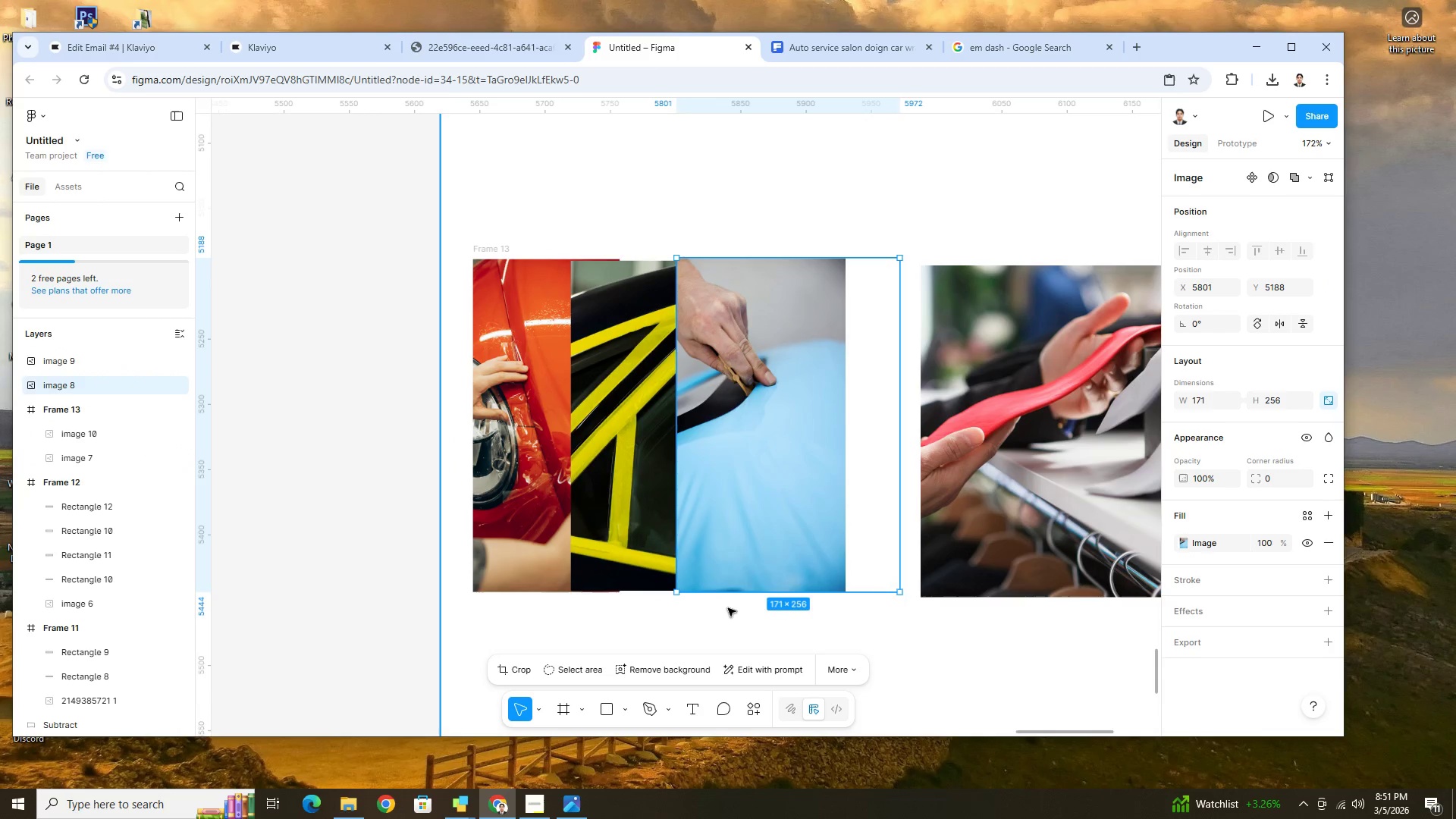 
left_click([728, 608])
 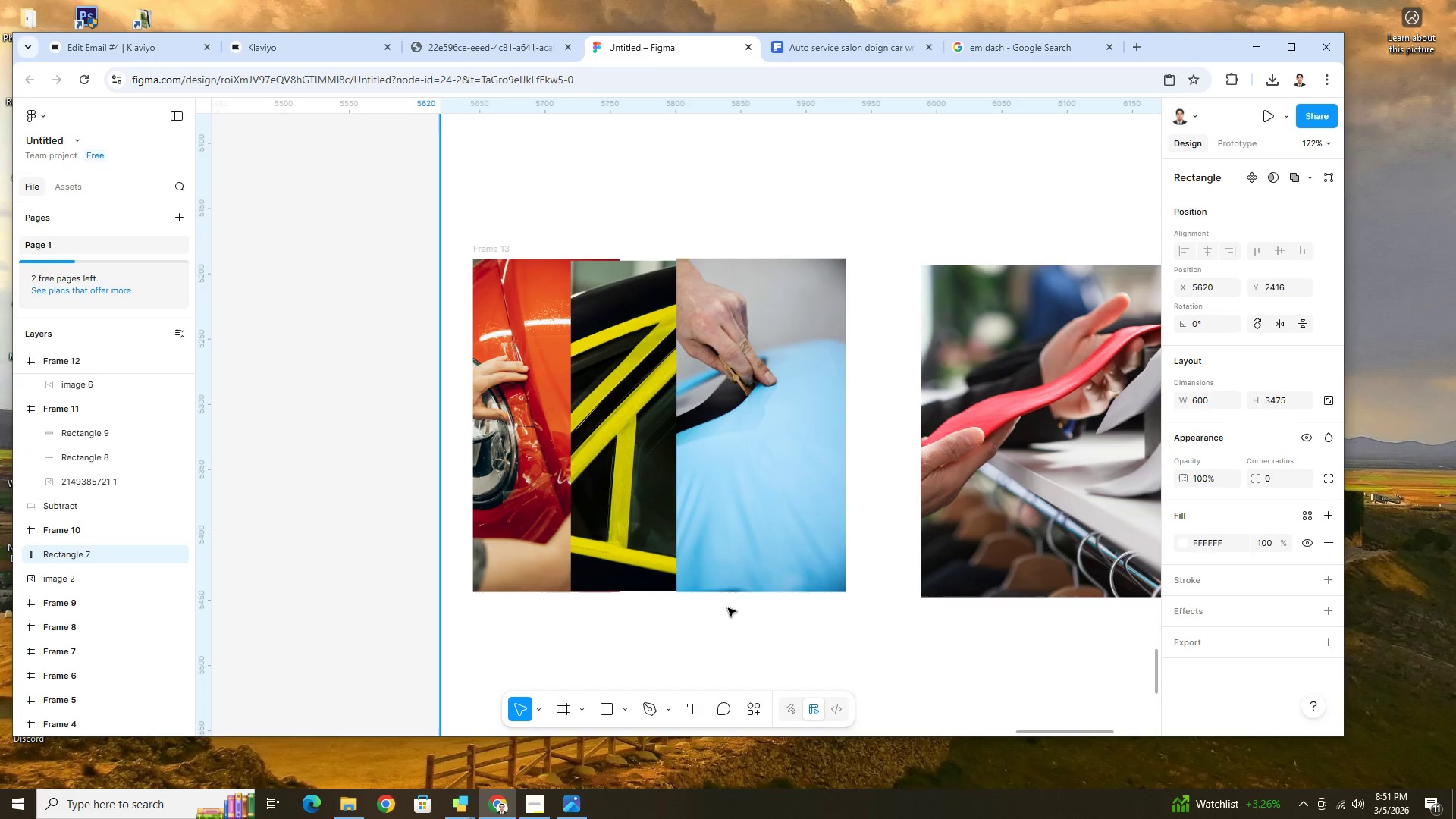 
hold_key(key=ControlLeft, duration=1.22)
scroll: coordinate [730, 604], scroll_direction: down, amount: 6.0
 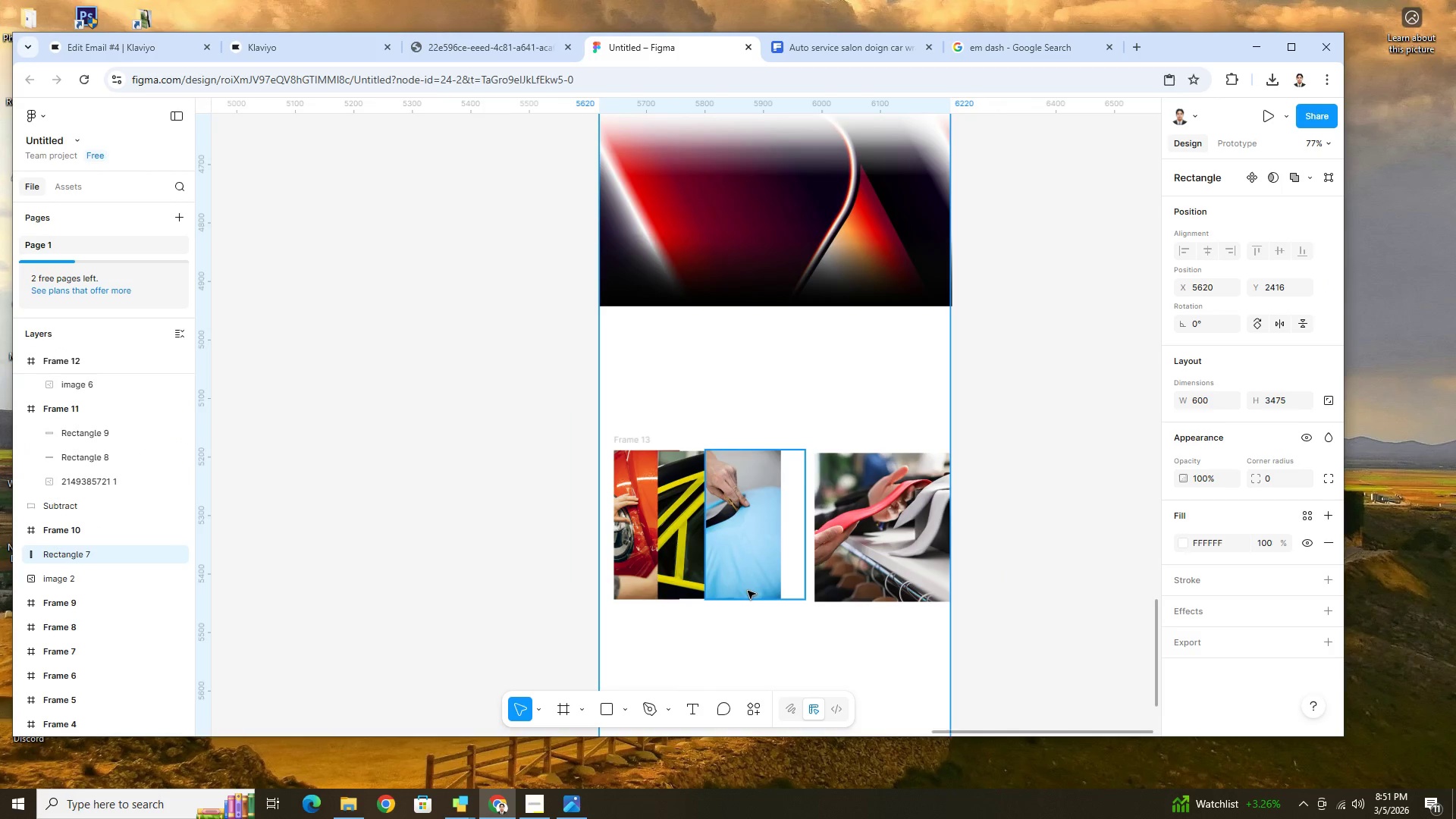 
scroll: coordinate [748, 591], scroll_direction: up, amount: 5.0
 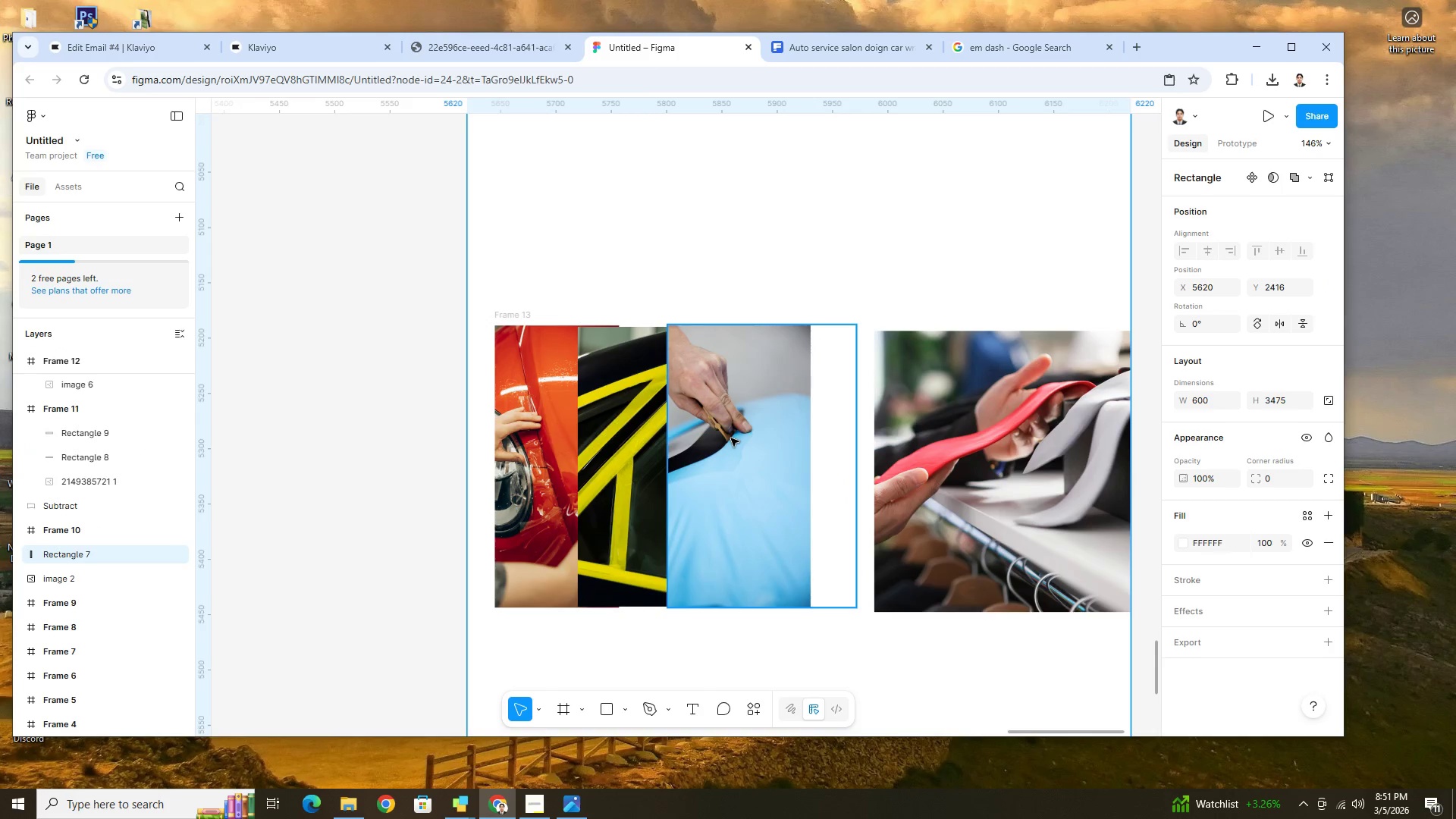 
left_click_drag(start_coordinate=[731, 438], to_coordinate=[648, 436])
 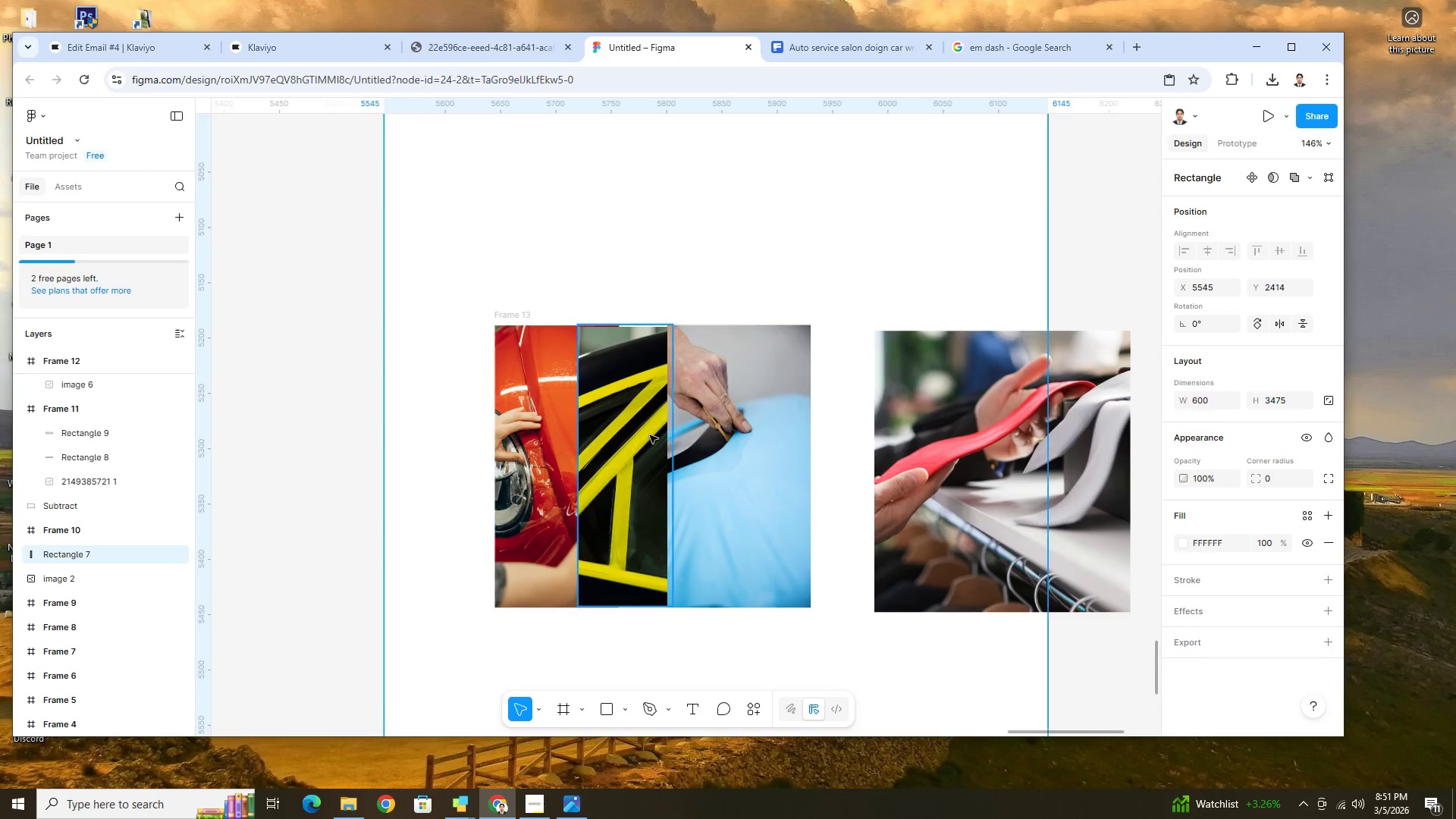 
key(Control+Z)
 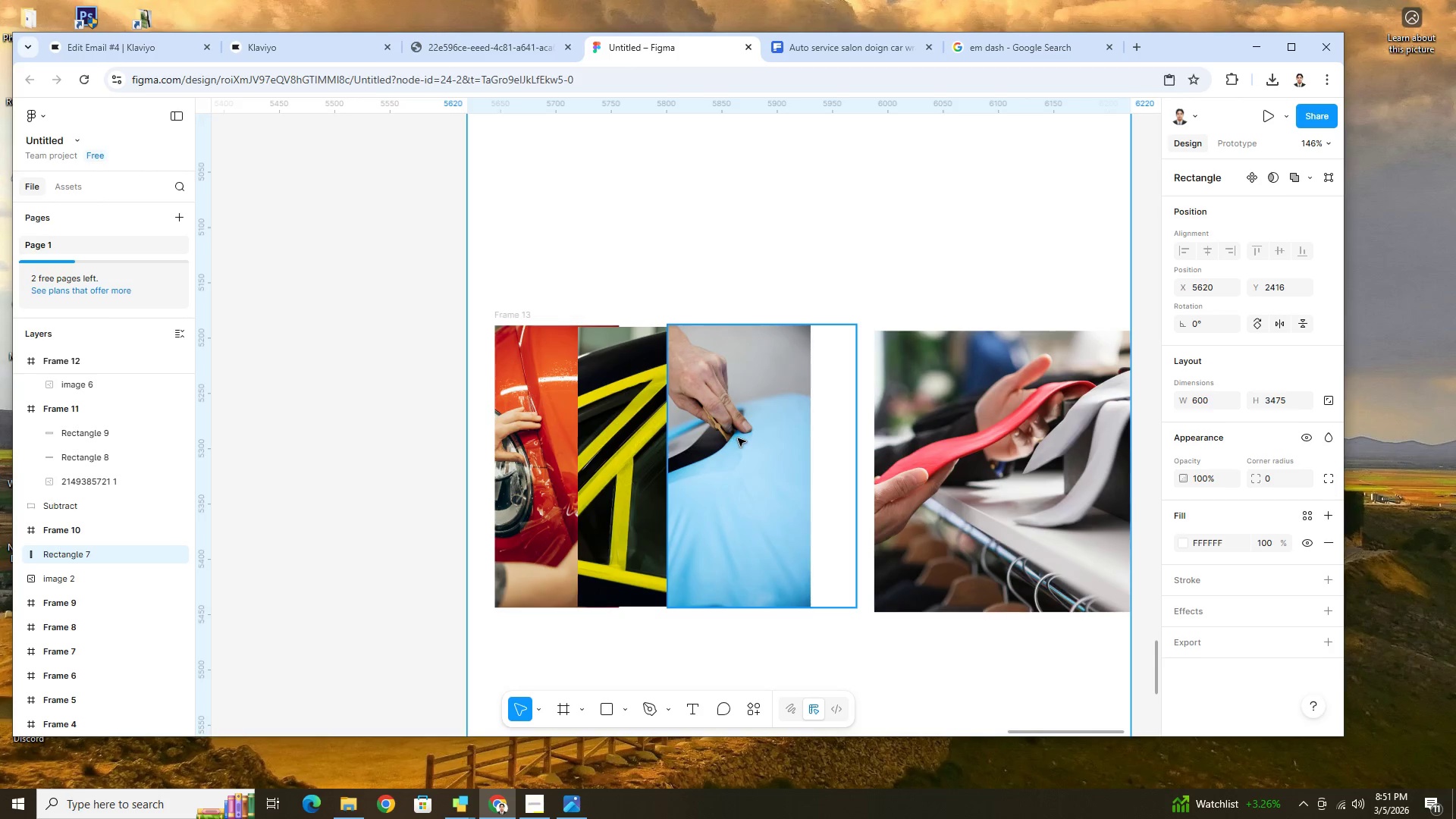 
left_click([739, 438])
 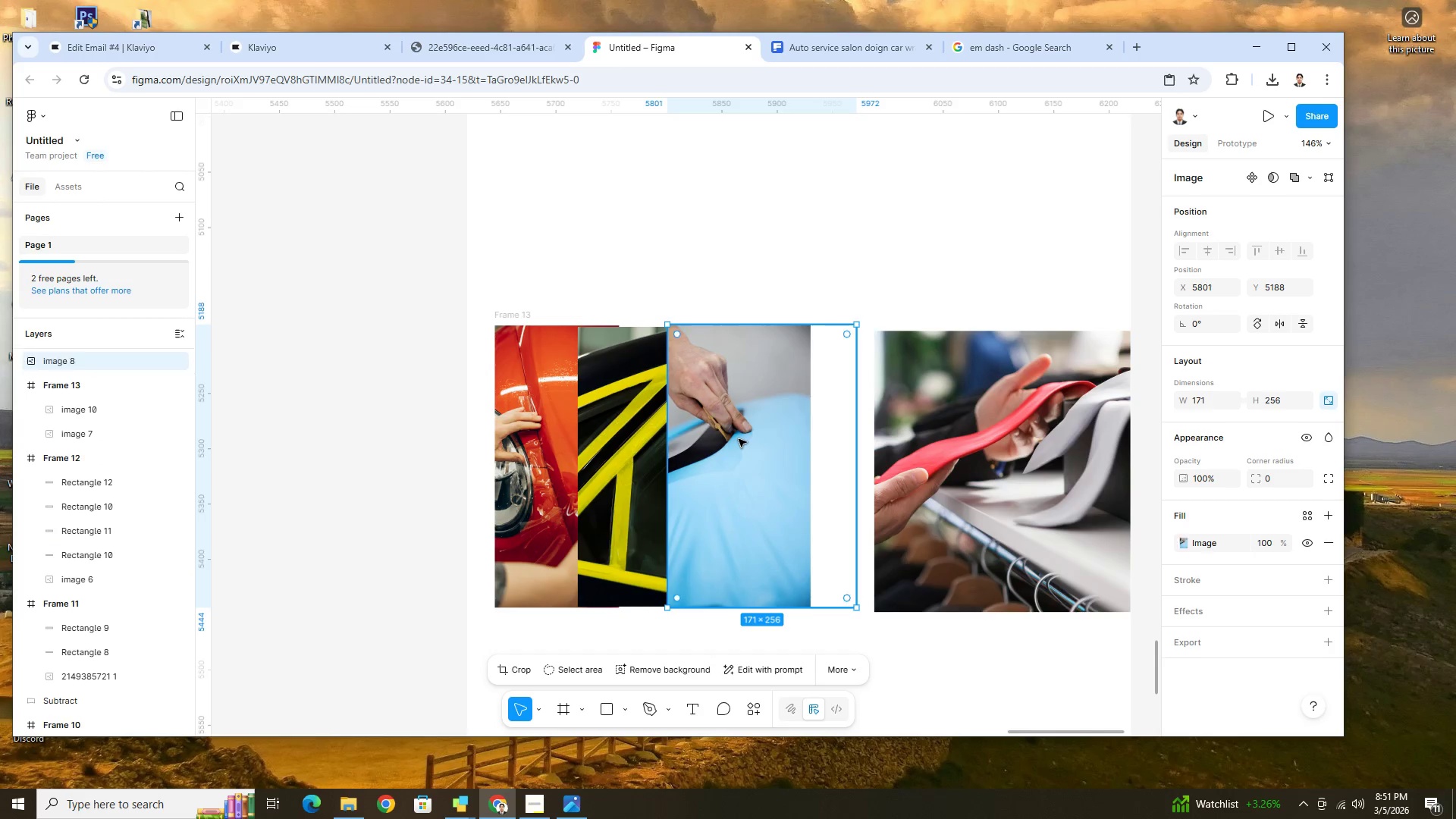 
left_click_drag(start_coordinate=[738, 440], to_coordinate=[648, 441])
 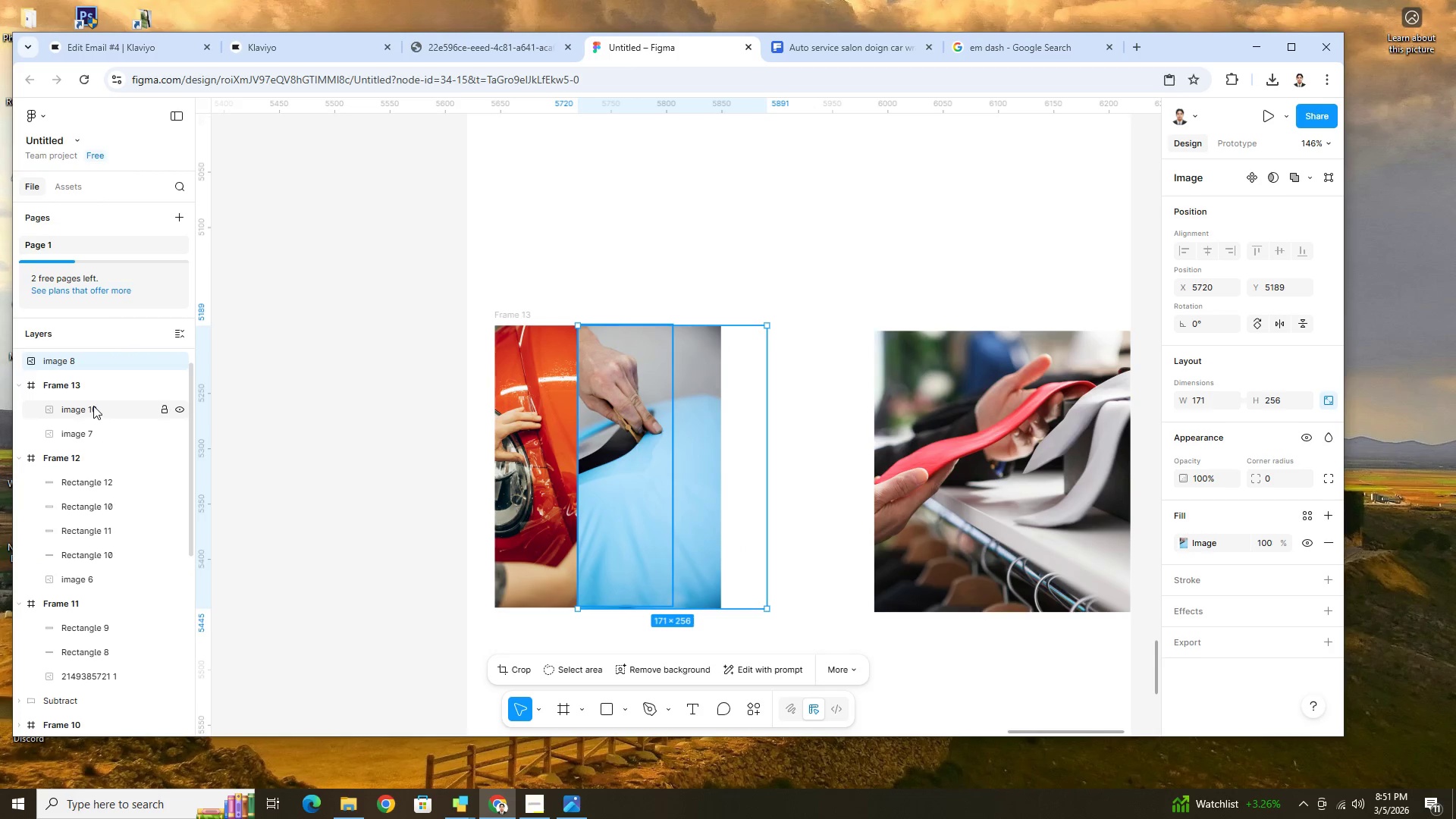 
scroll: coordinate [102, 397], scroll_direction: up, amount: 6.0
 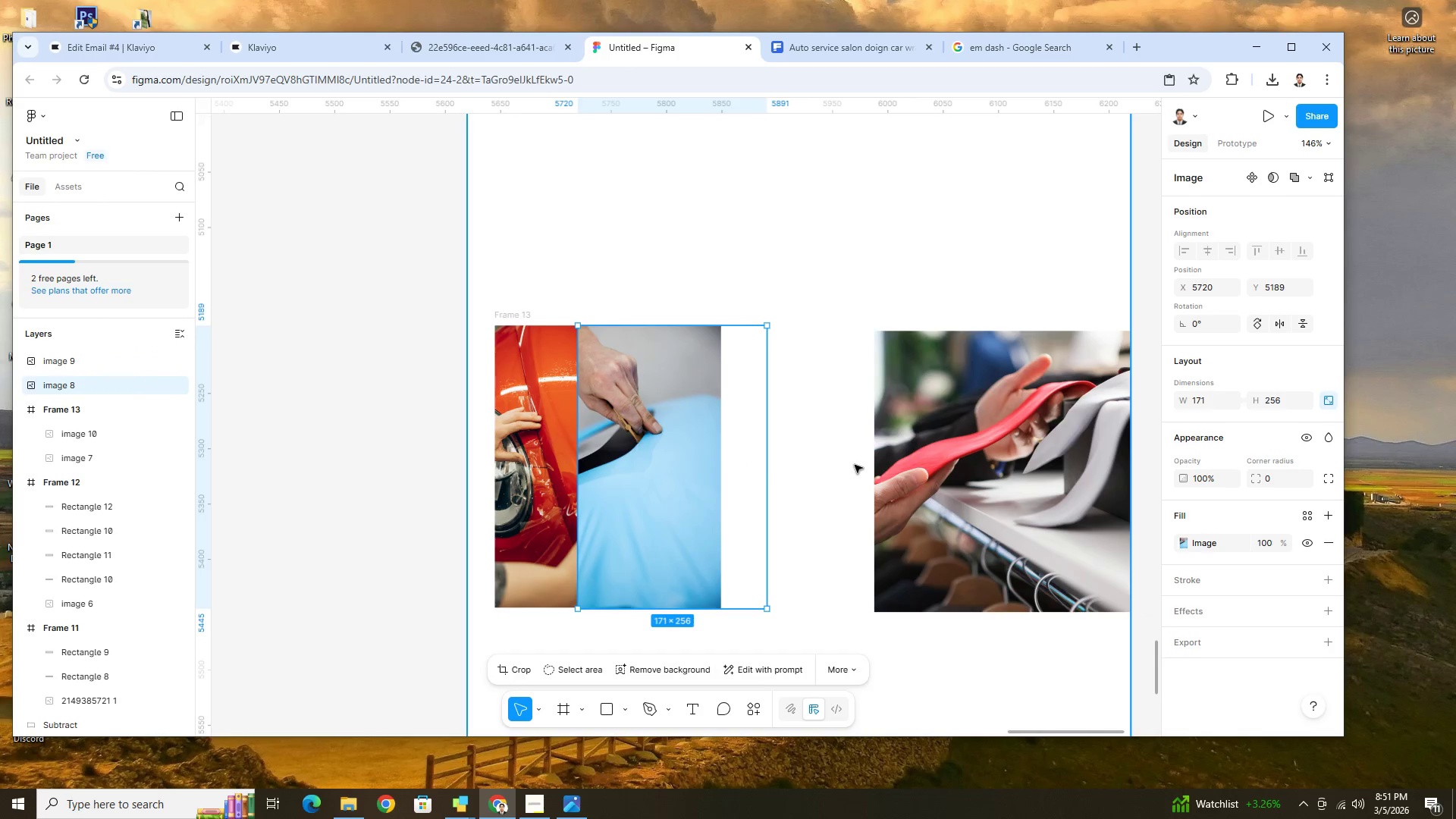 
left_click([670, 426])
 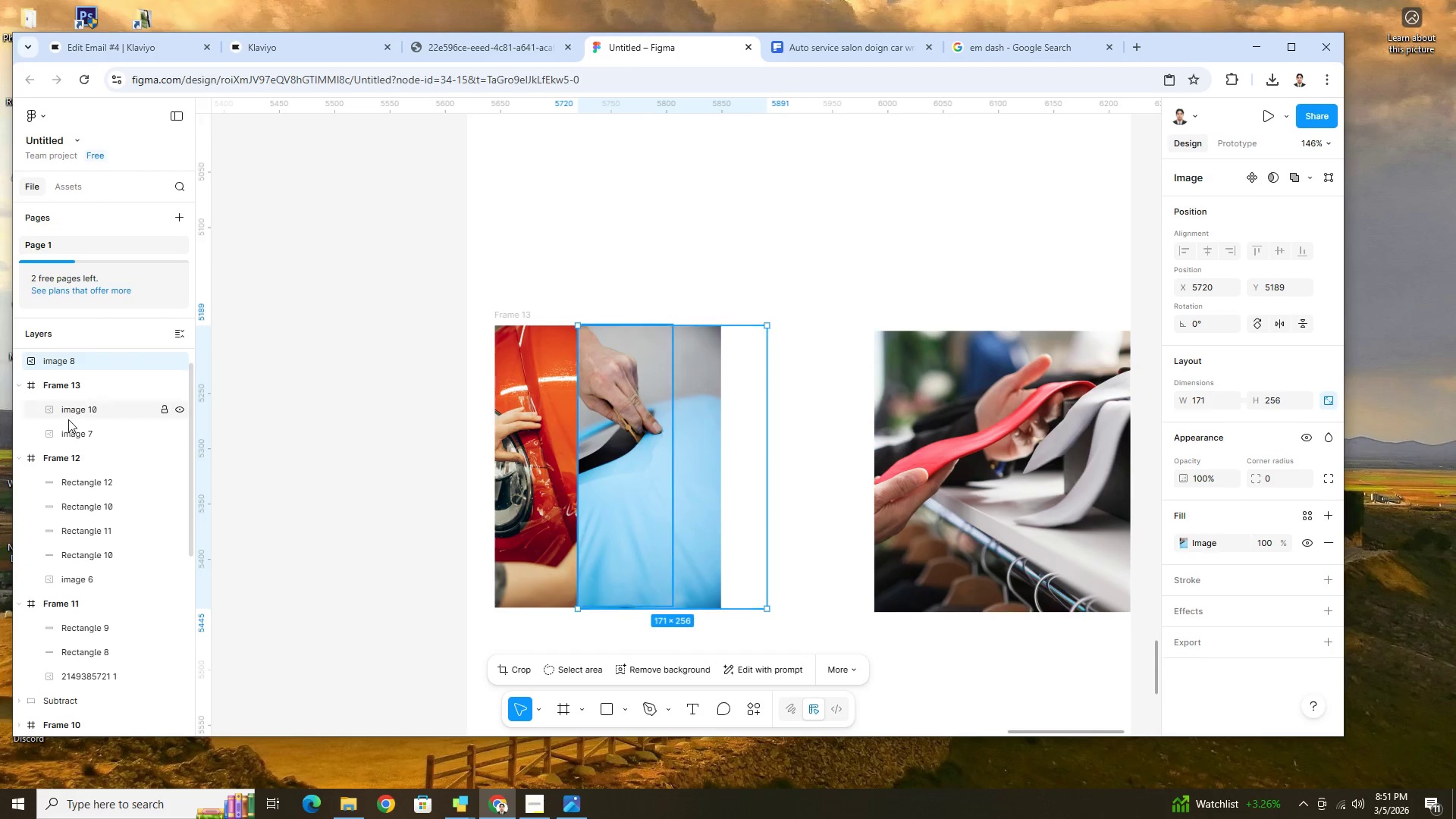 
scroll: coordinate [149, 430], scroll_direction: up, amount: 9.0
 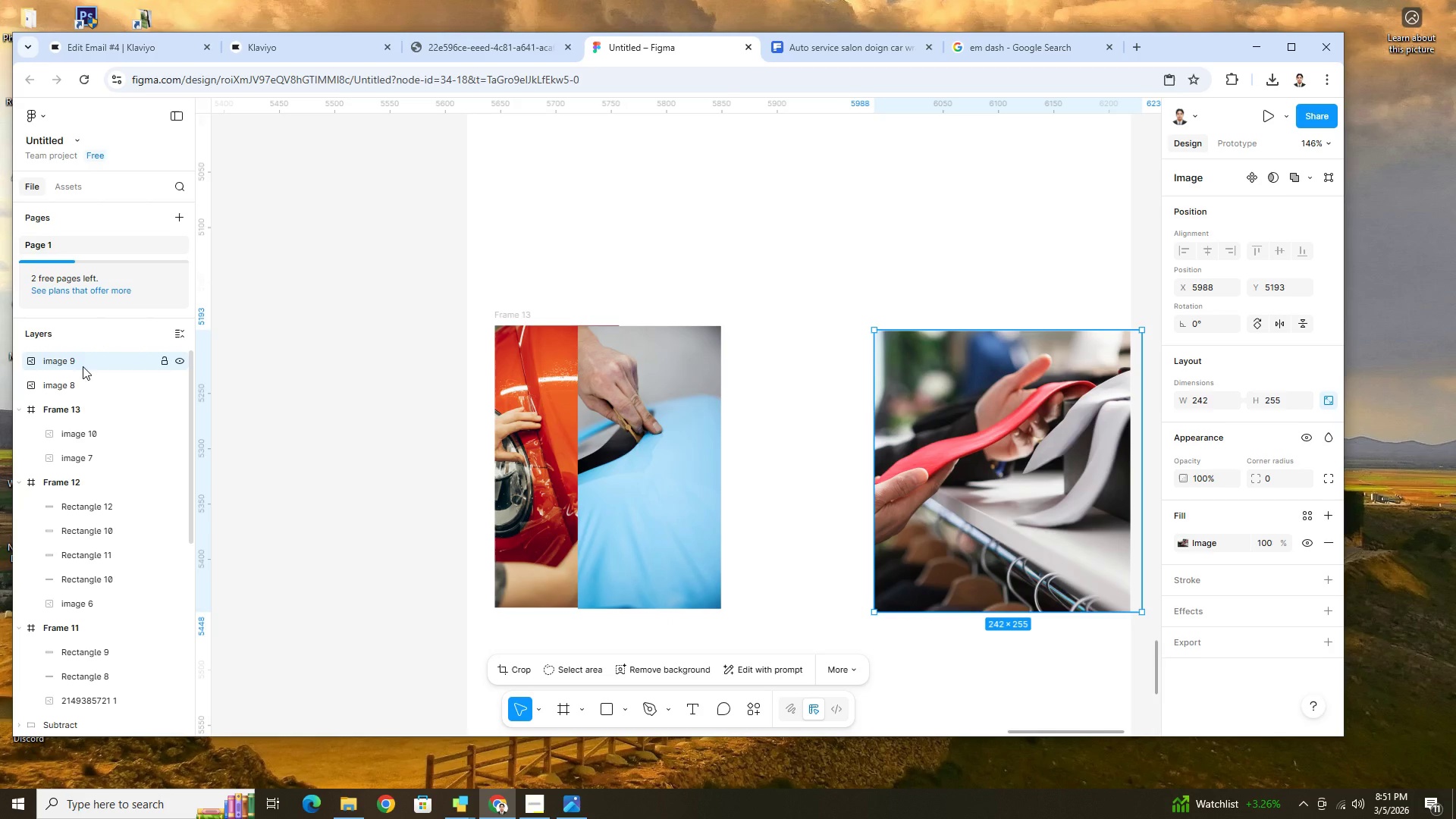 
left_click([84, 383])
 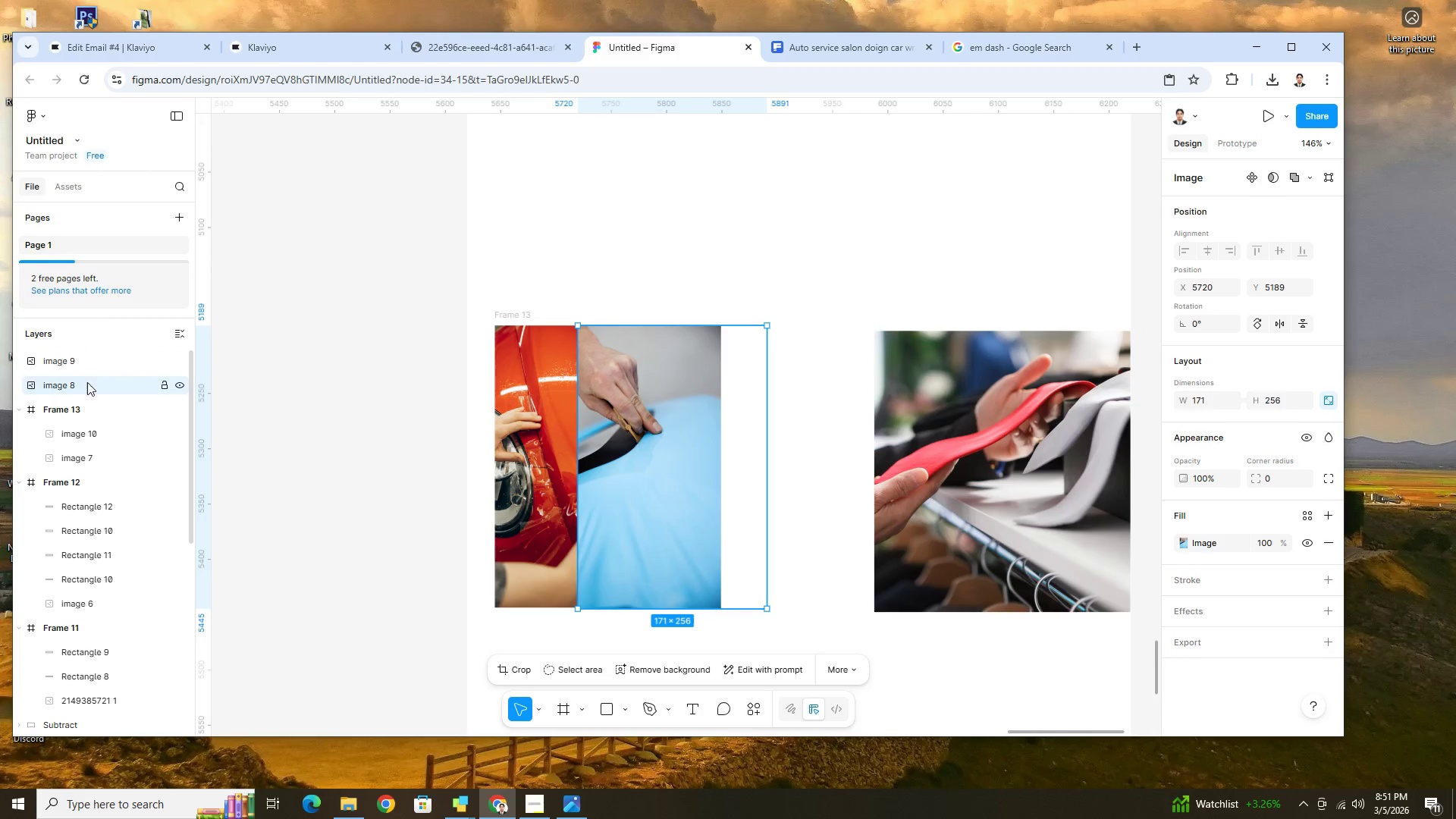 
left_click_drag(start_coordinate=[87, 386], to_coordinate=[92, 424])
 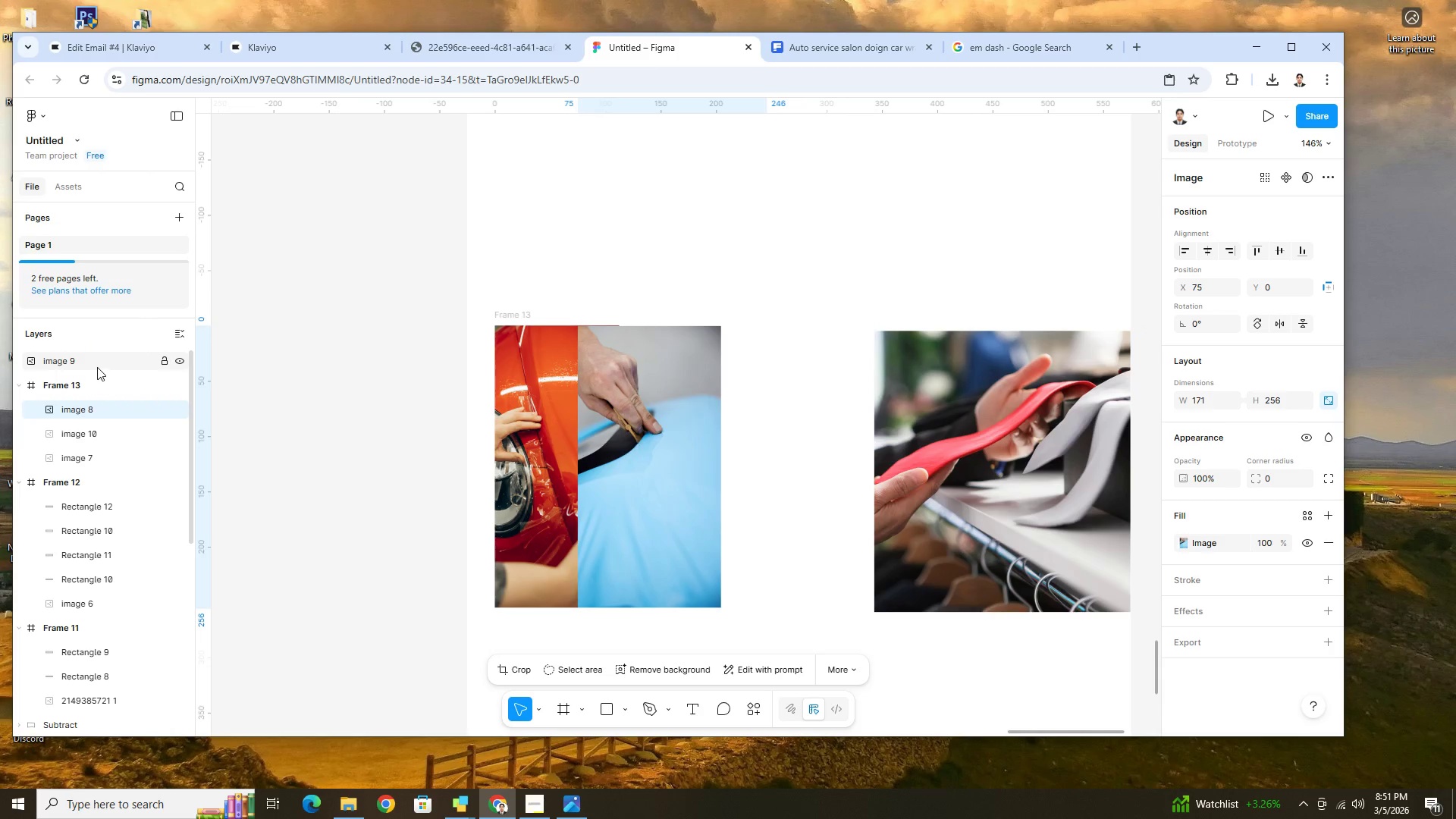 
left_click([97, 367])
 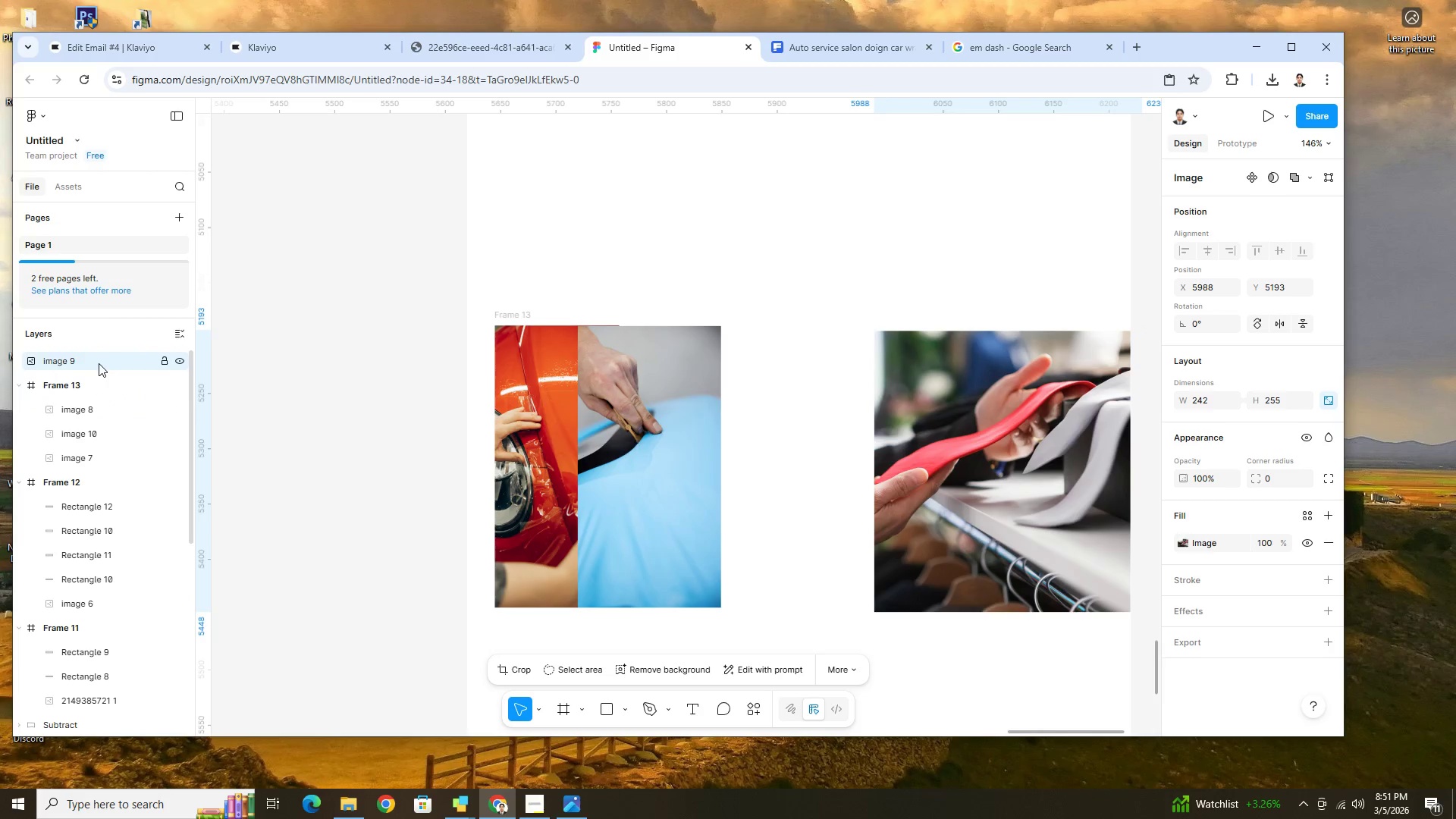 
left_click_drag(start_coordinate=[99, 363], to_coordinate=[97, 417])
 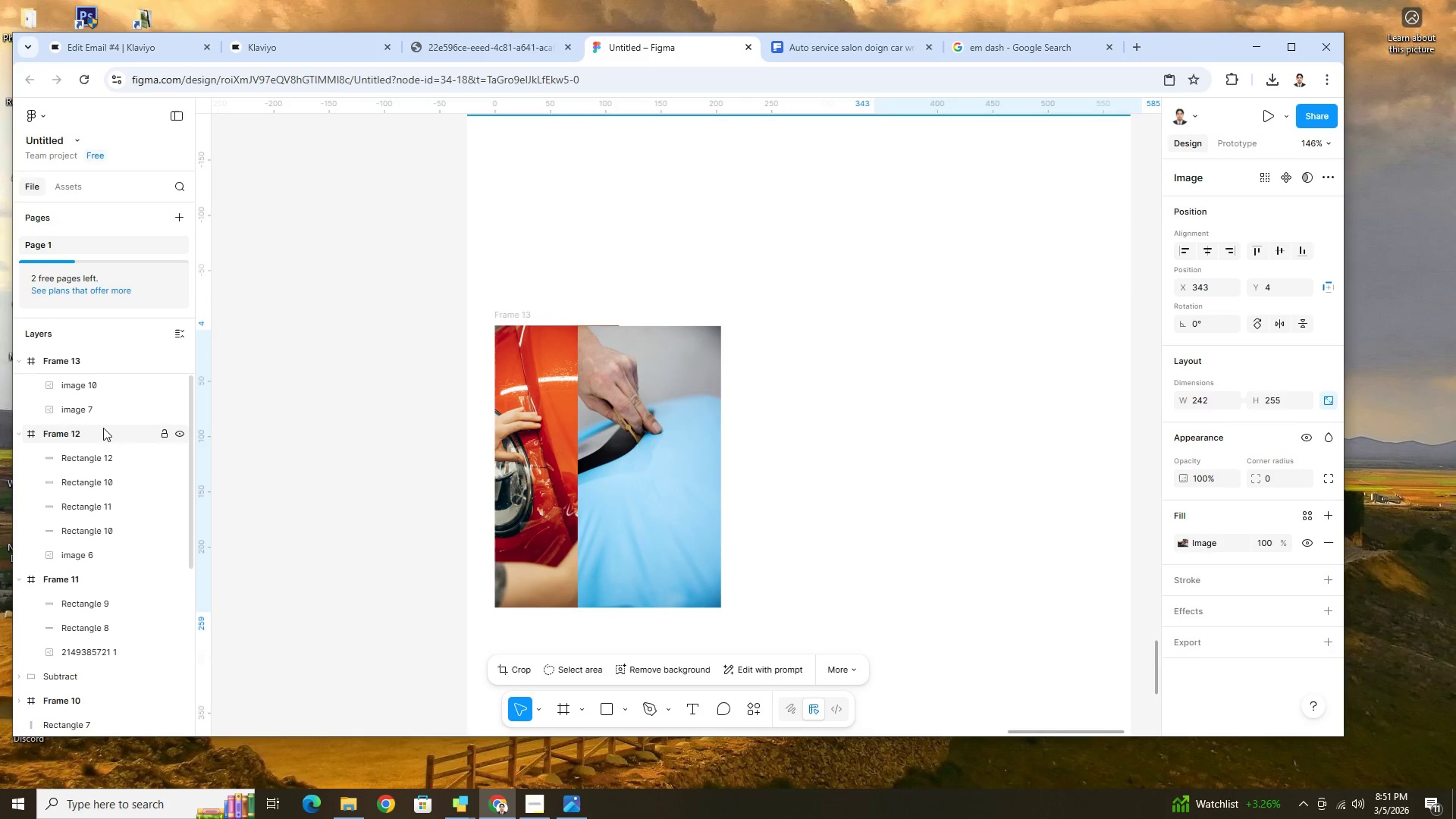 
scroll: coordinate [113, 441], scroll_direction: up, amount: 8.0
 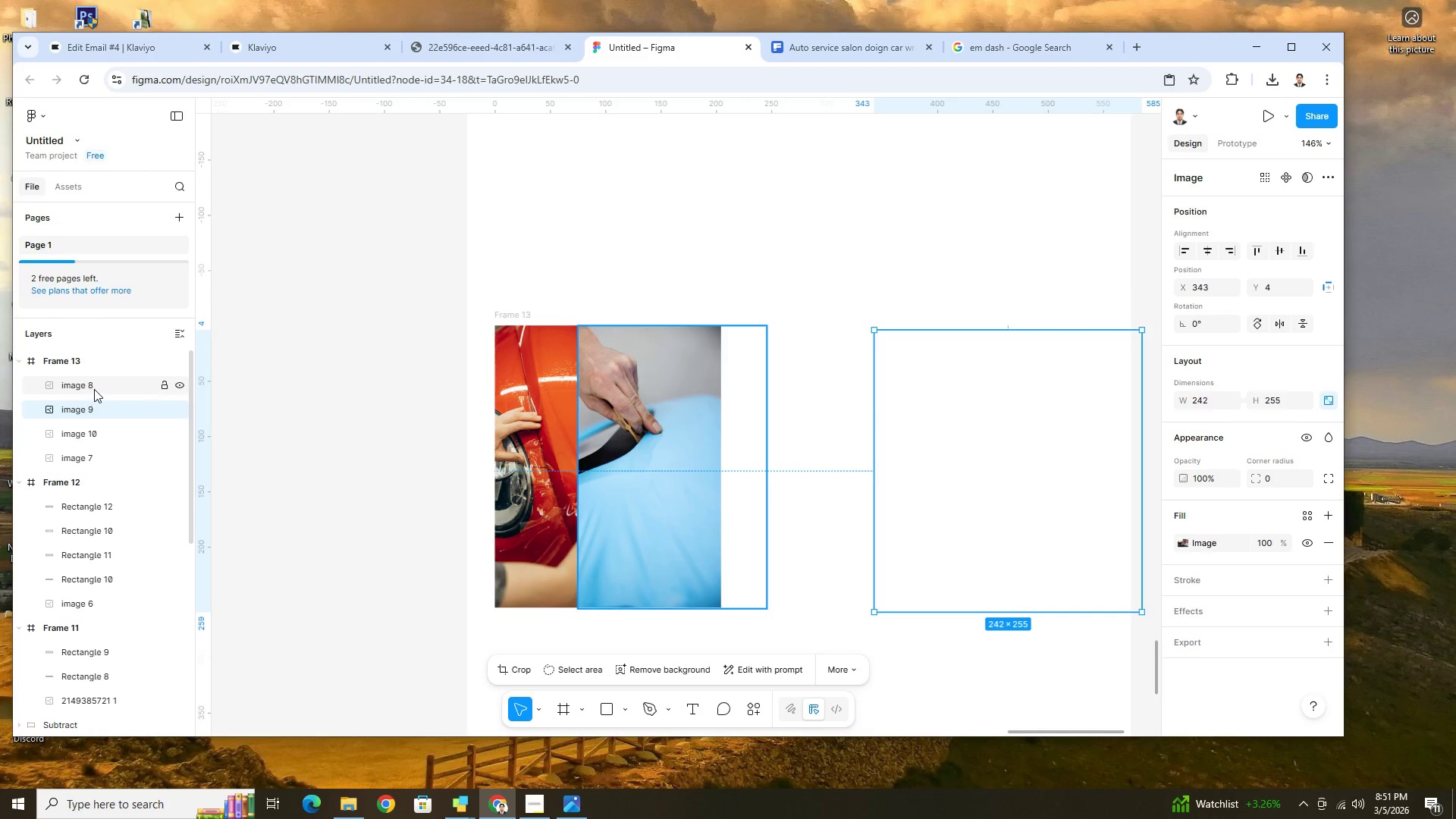 
left_click([94, 388])
 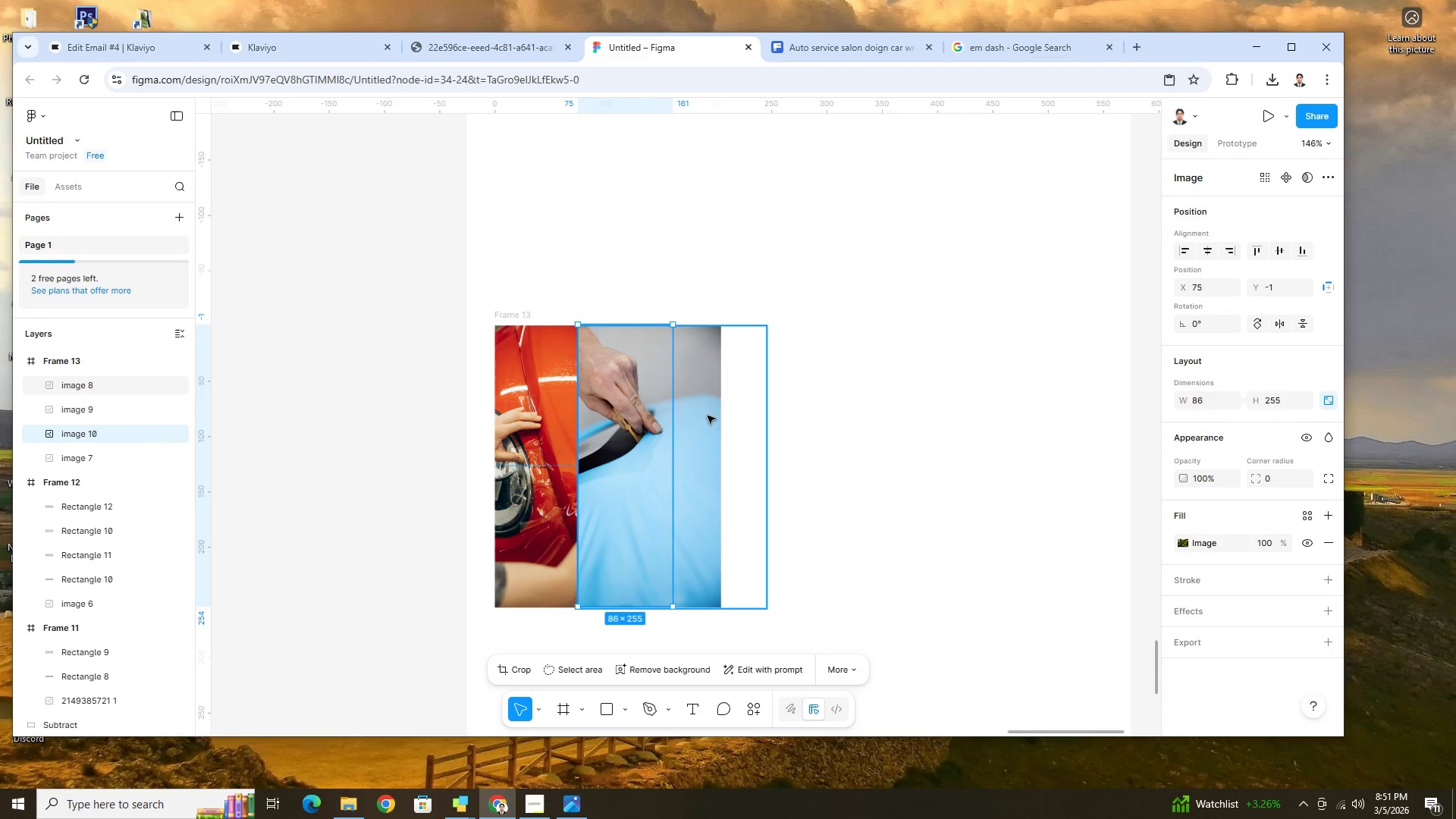 
left_click([105, 411])
 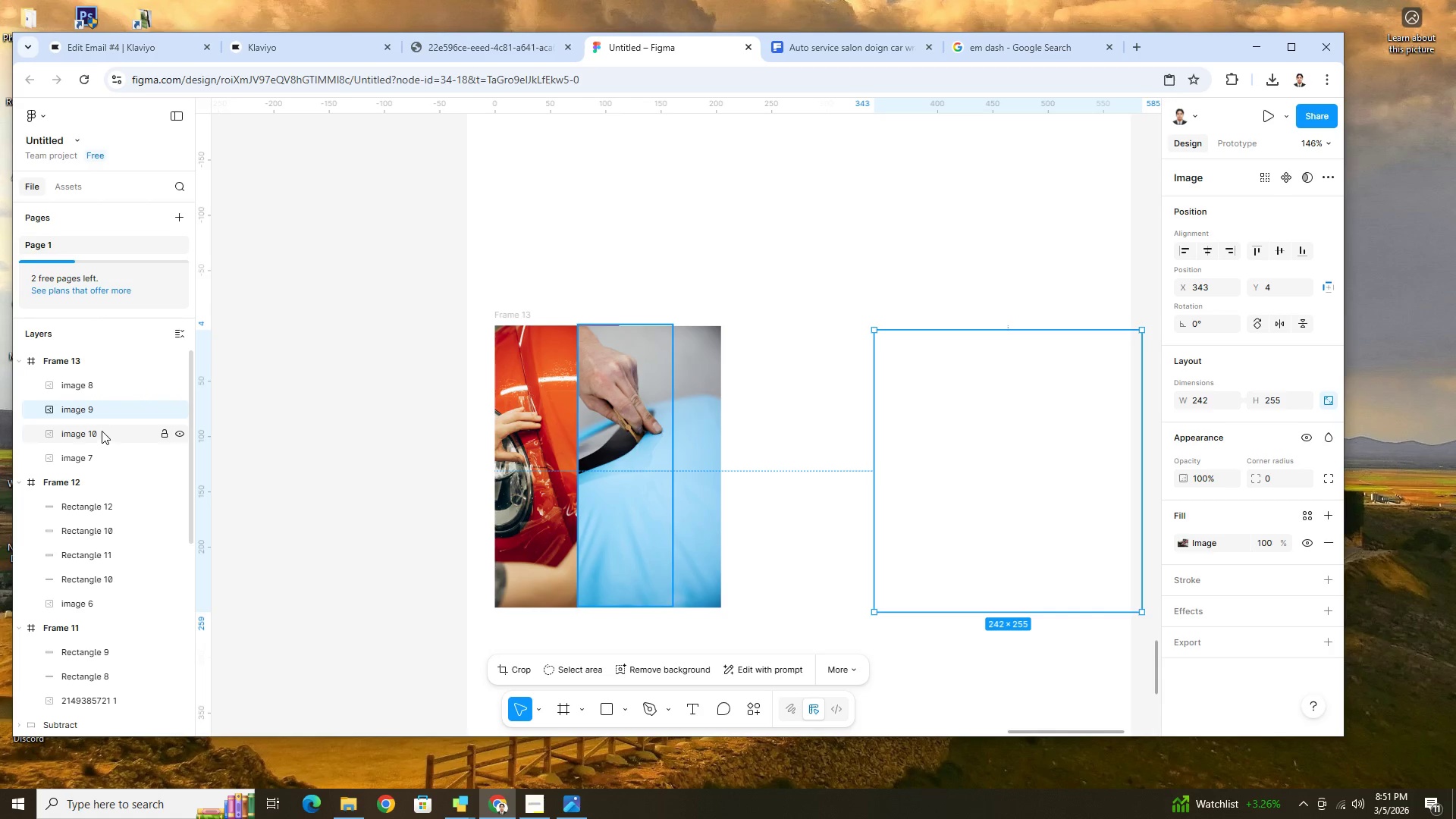 
left_click([108, 432])
 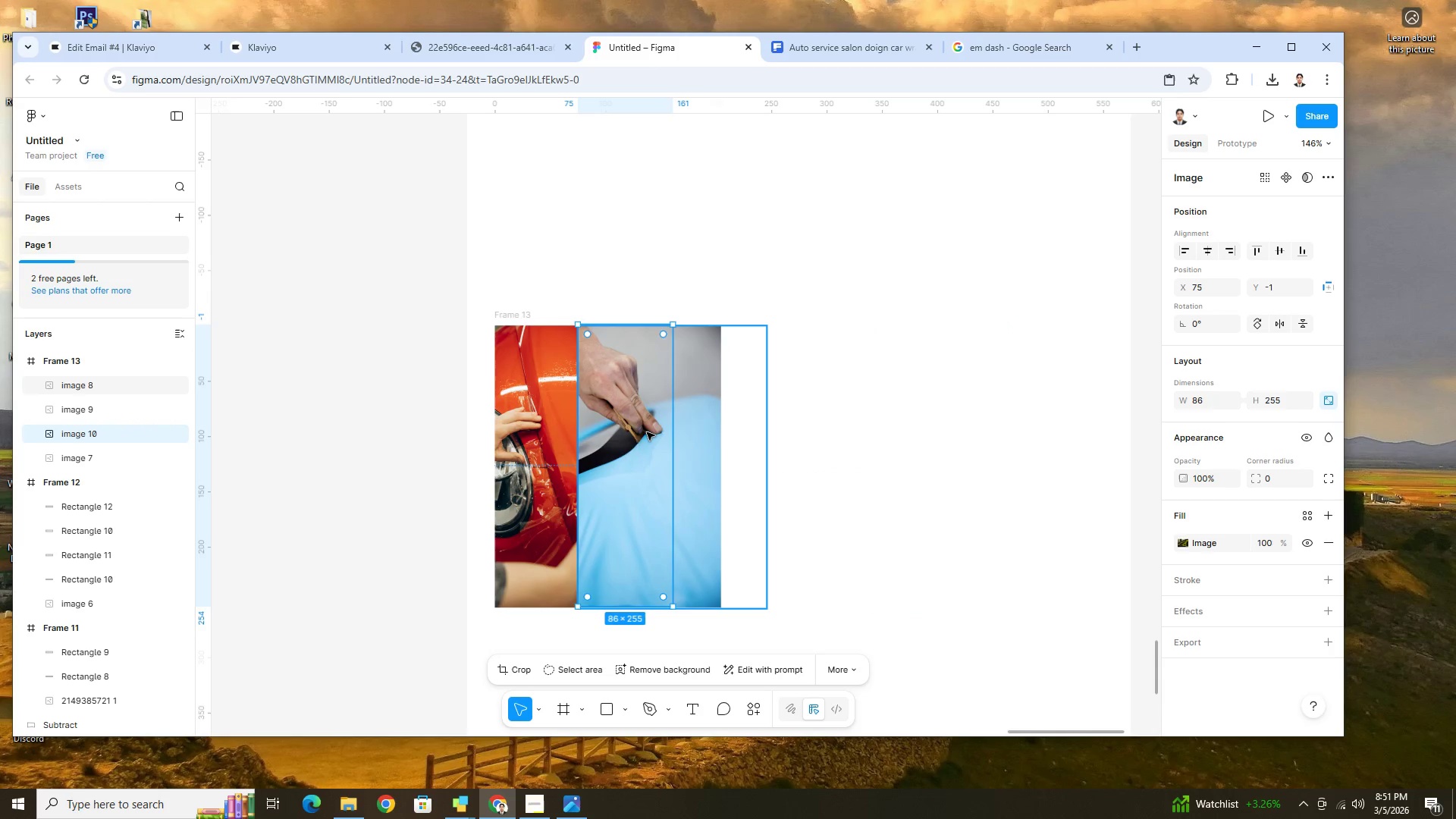 
left_click_drag(start_coordinate=[647, 432], to_coordinate=[763, 434])
 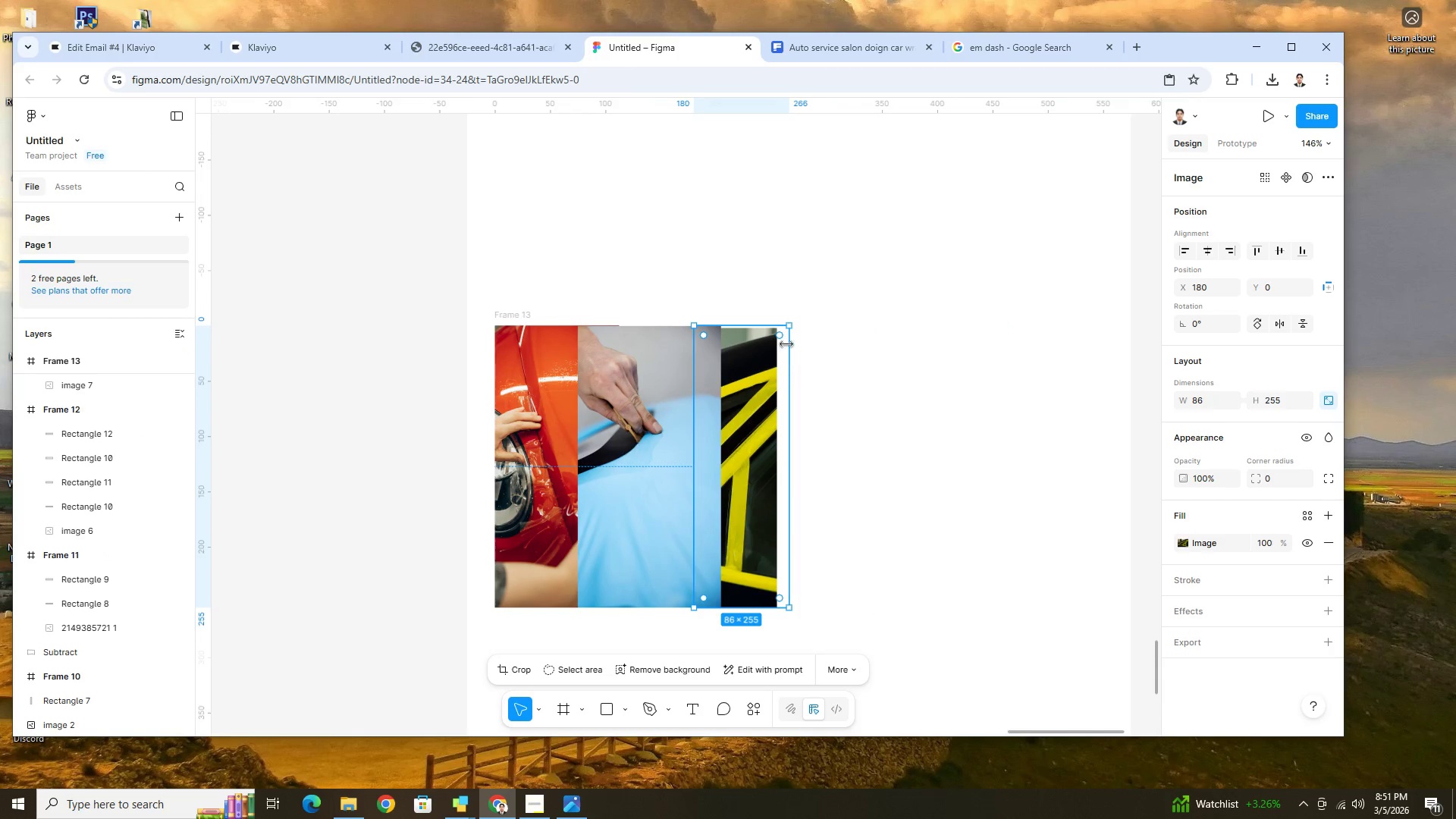 
hold_key(key=ShiftLeft, duration=1.5)
left_click_drag(start_coordinate=[791, 327], to_coordinate=[794, 323])
 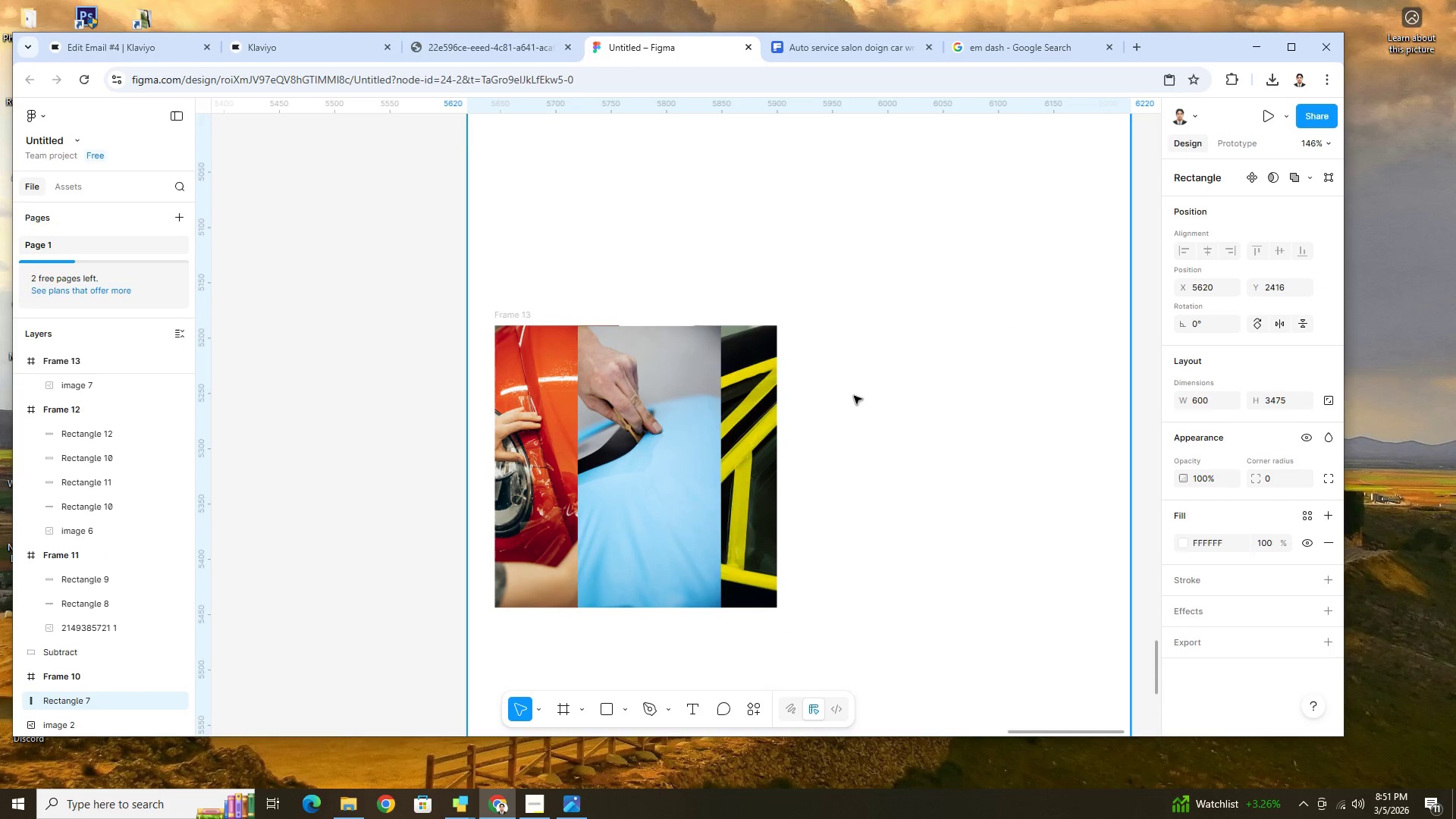 
hold_key(key=ShiftLeft, duration=0.92)
 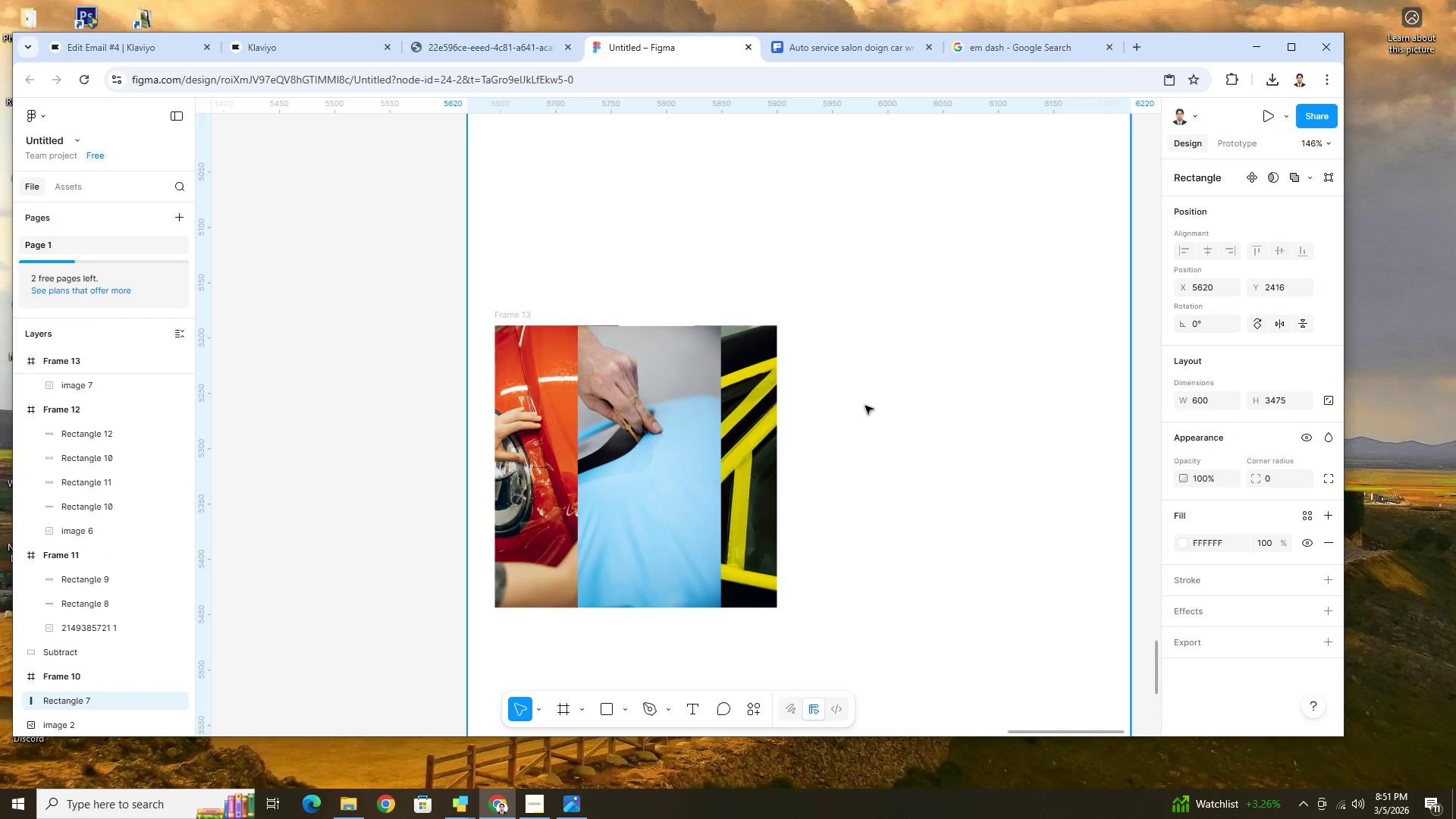 
hold_key(key=ShiftLeft, duration=2.58)
left_click([854, 393])
 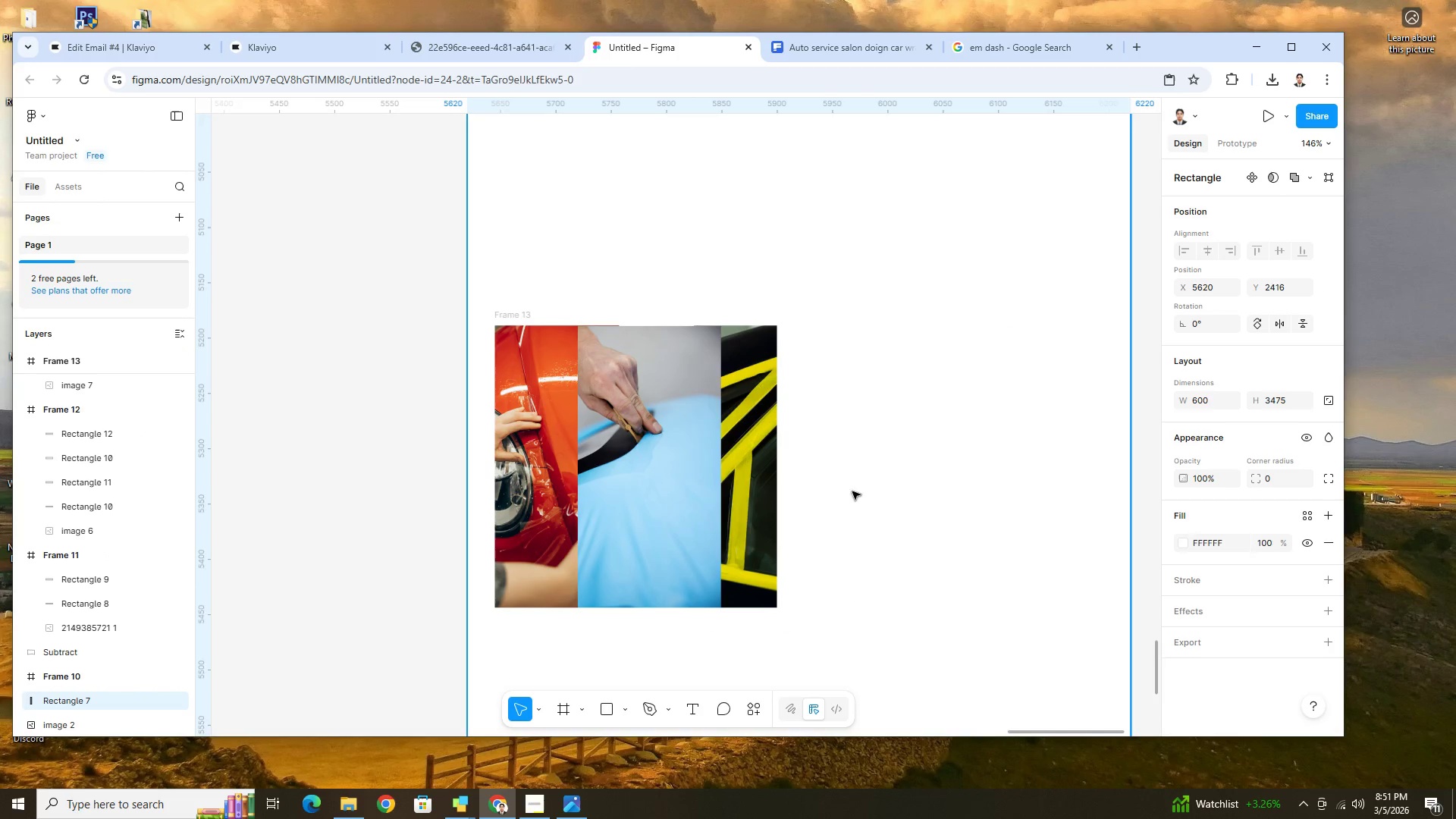 
left_click([598, 484])
 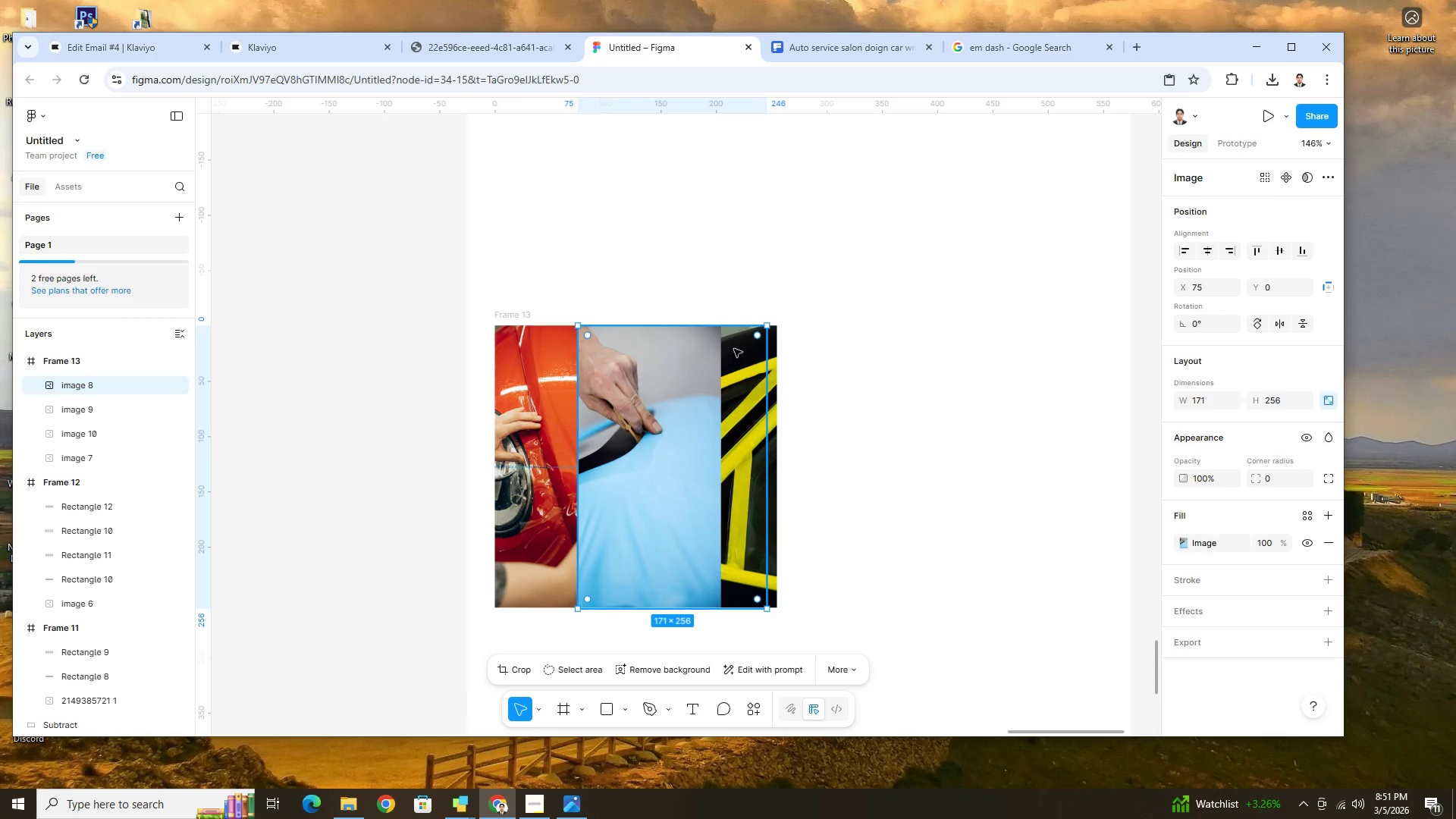 
hold_key(key=ShiftLeft, duration=1.5)
left_click_drag(start_coordinate=[762, 325], to_coordinate=[767, 321])
 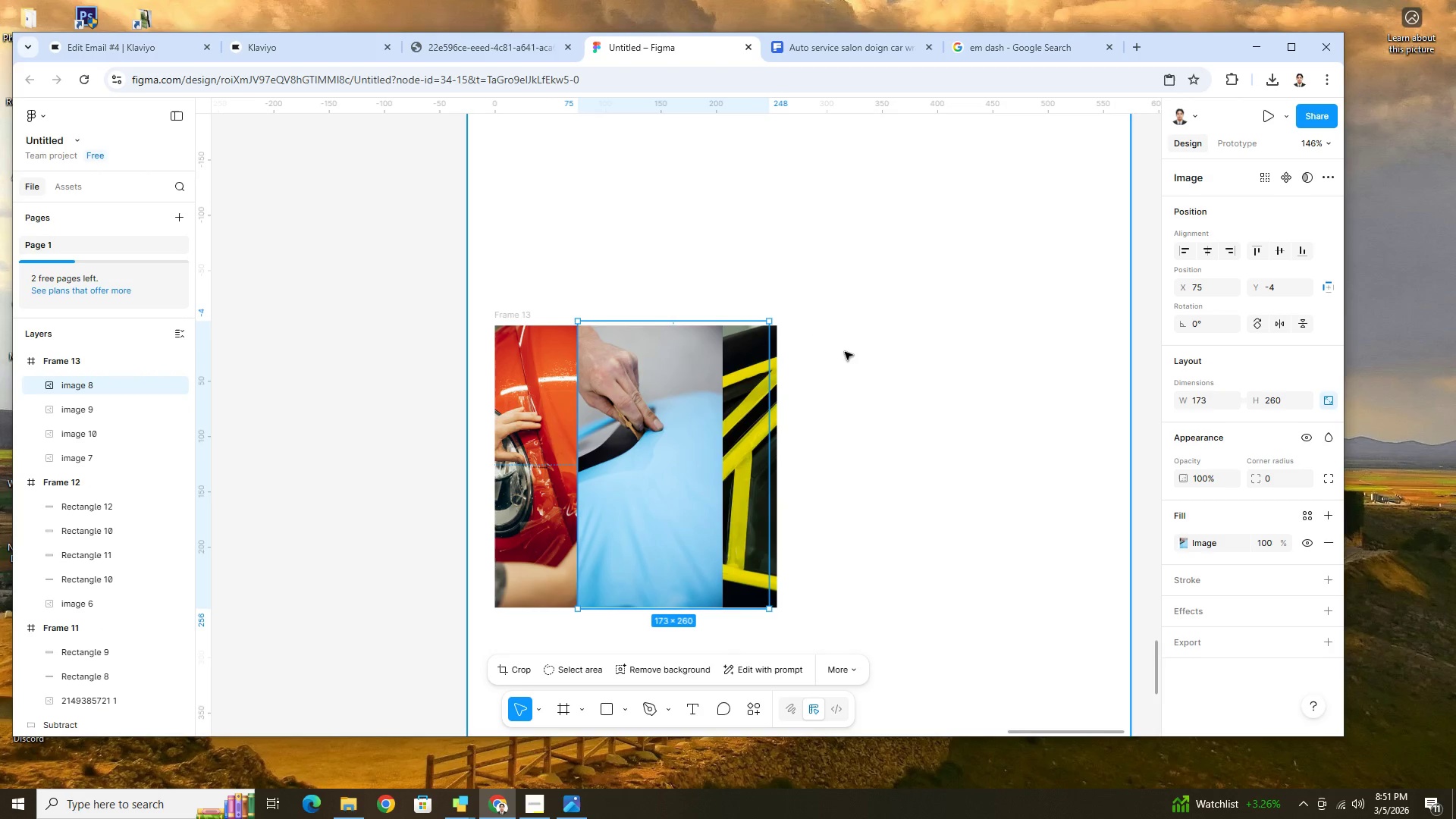 
left_click([845, 352])
 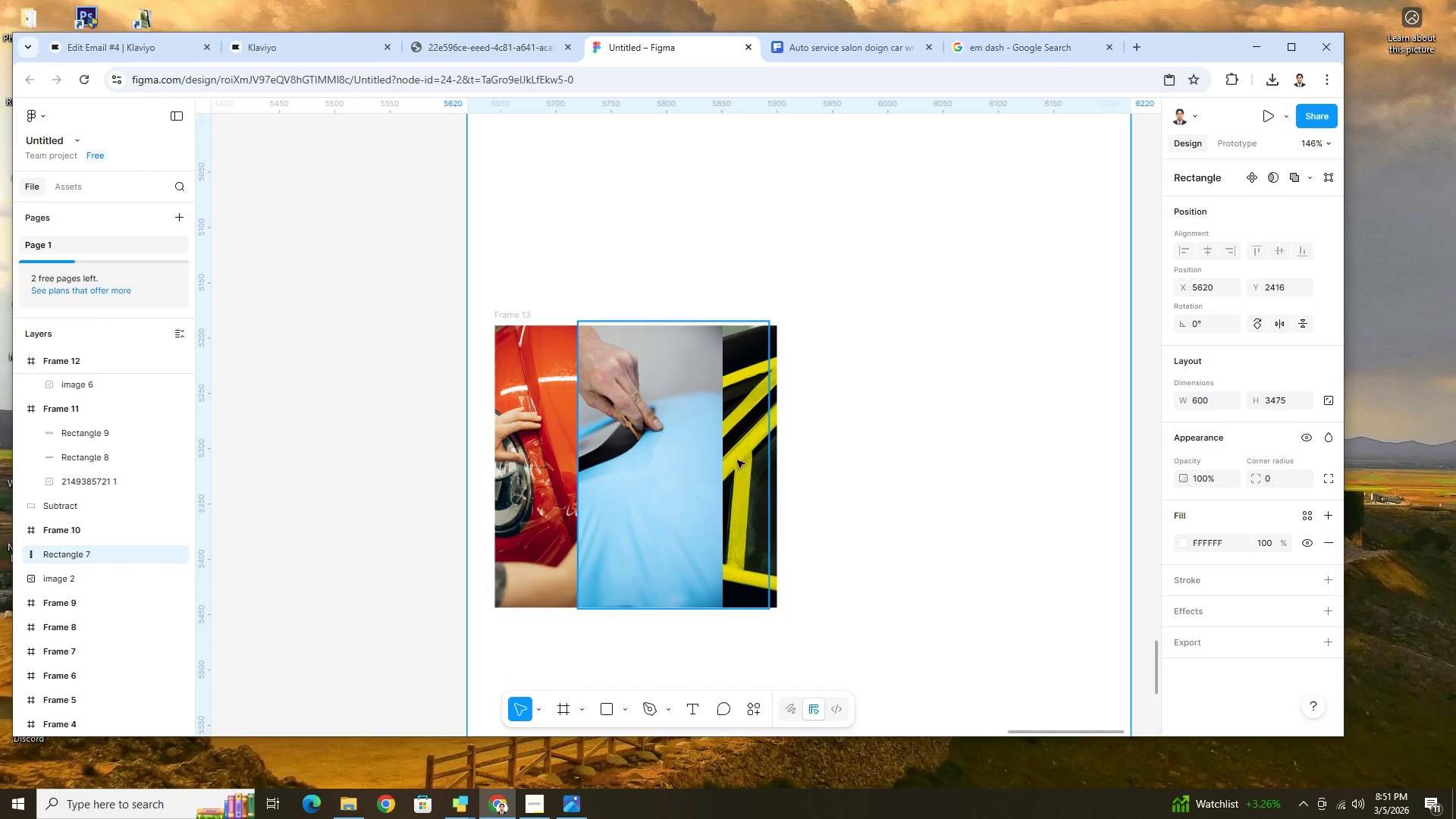 
left_click([774, 454])
 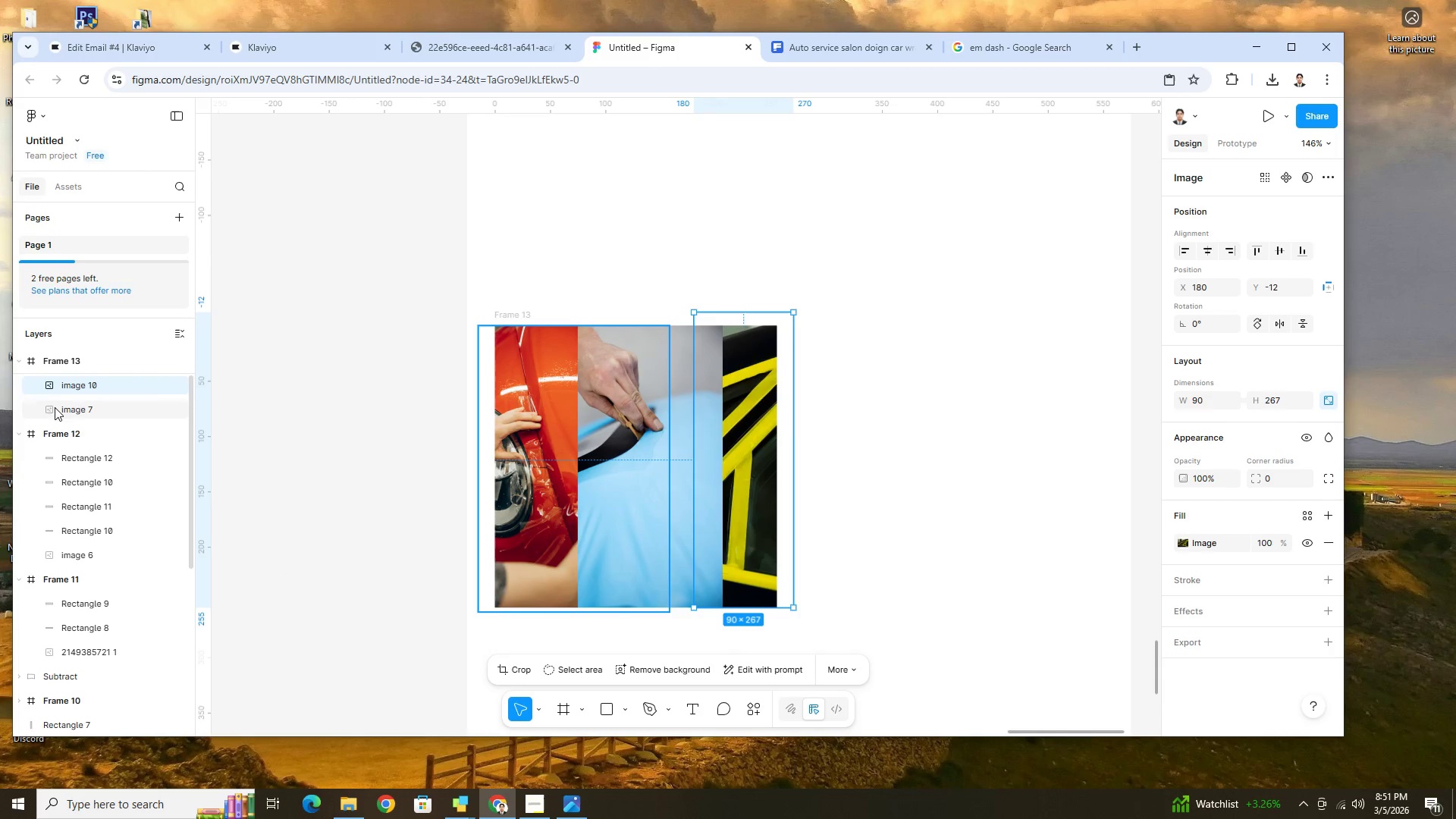 
scroll: coordinate [95, 407], scroll_direction: up, amount: 2.0
 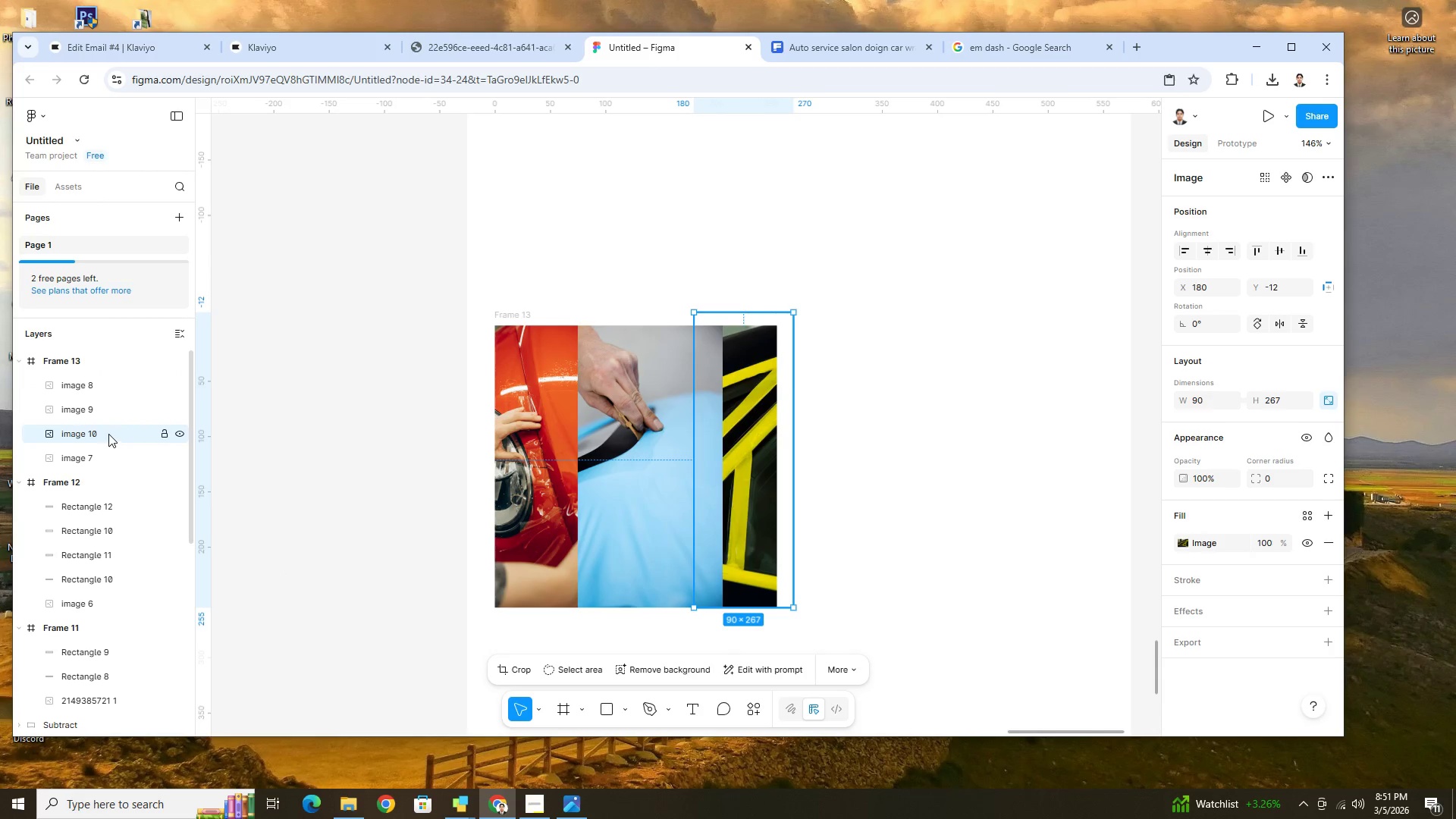 
left_click_drag(start_coordinate=[108, 433], to_coordinate=[112, 399])
 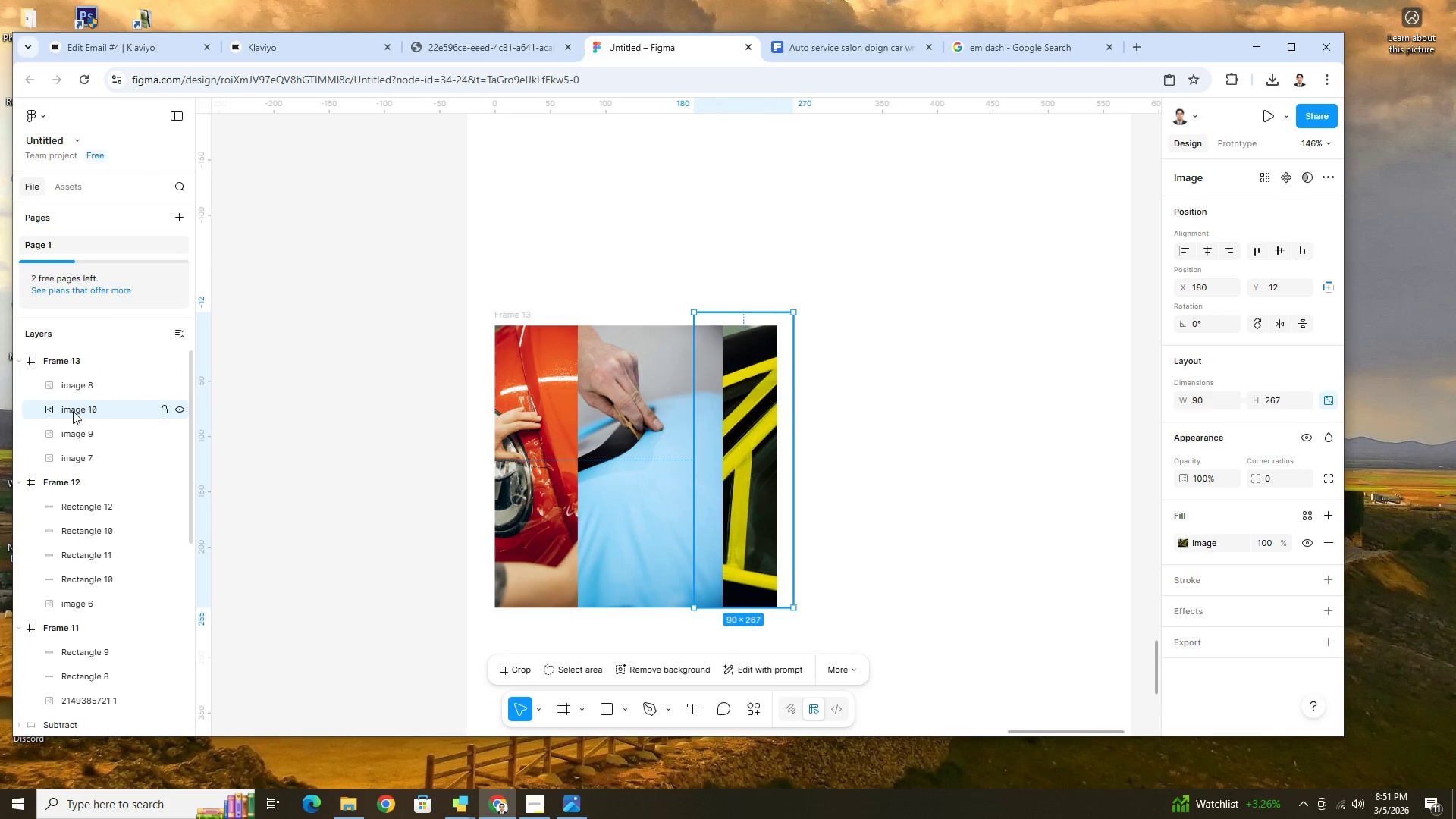 
left_click_drag(start_coordinate=[79, 407], to_coordinate=[88, 383])
 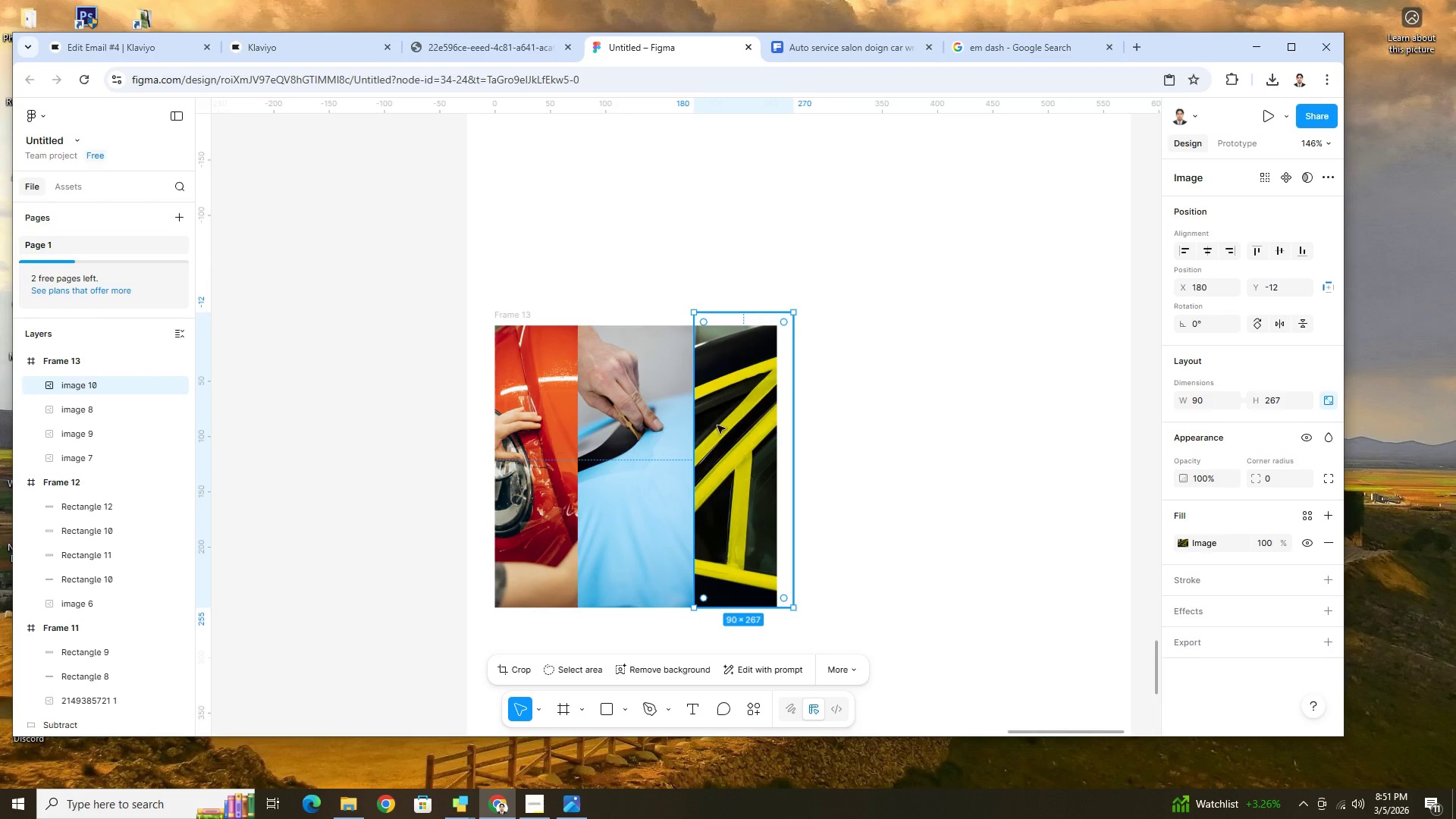 
left_click_drag(start_coordinate=[717, 425], to_coordinate=[708, 427])
 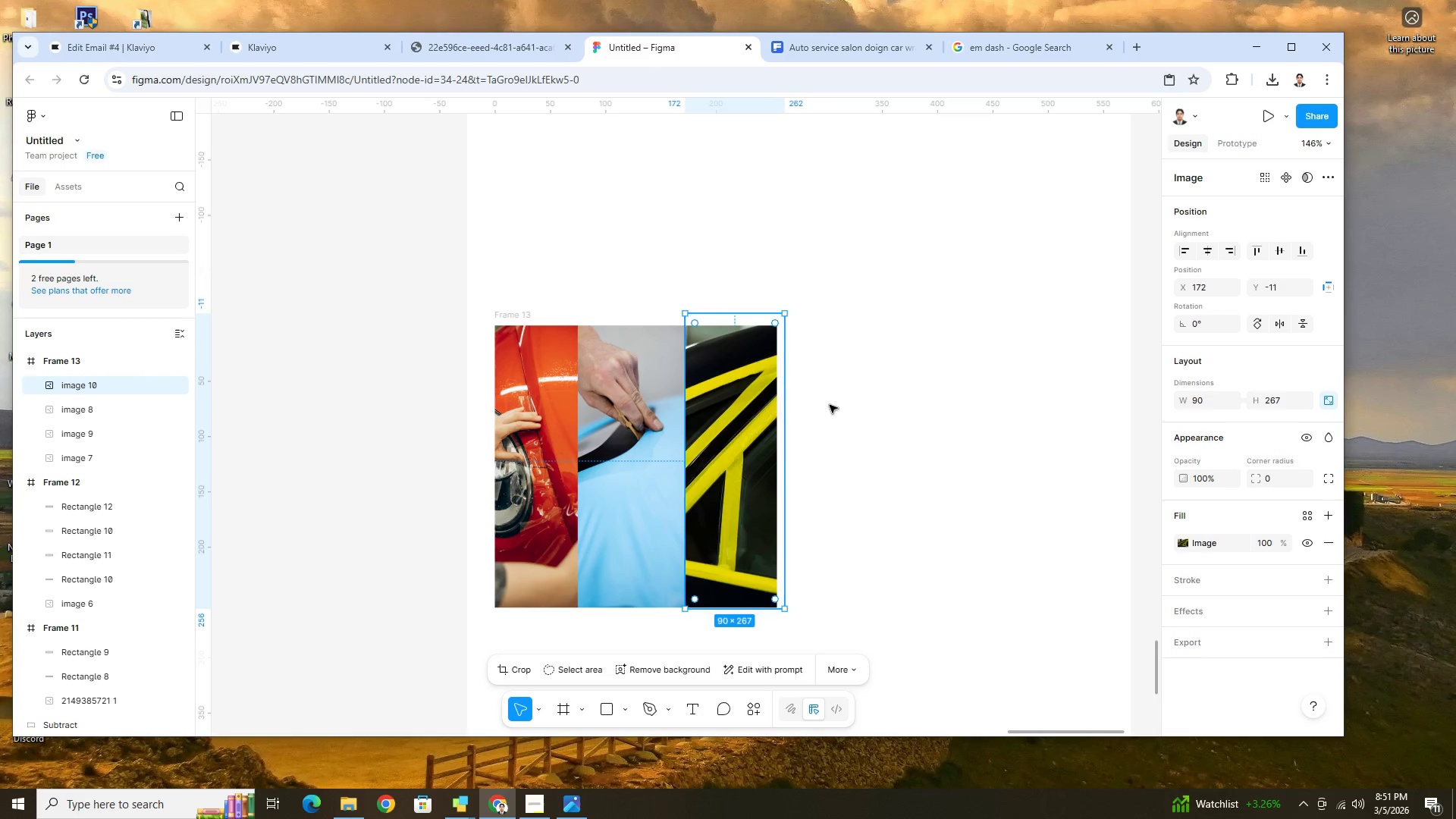 
left_click([830, 405])
 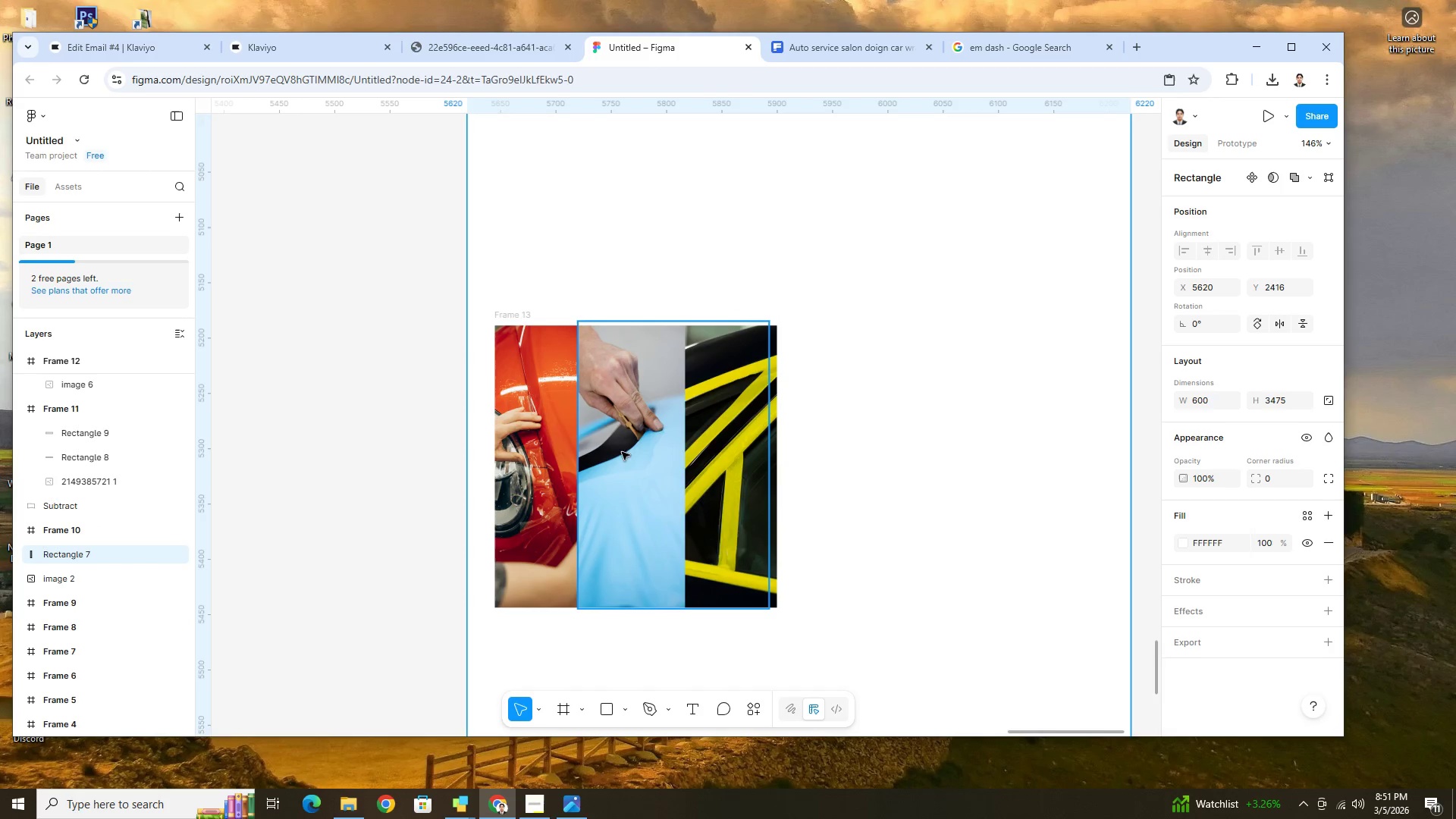 
double_click([635, 451])
 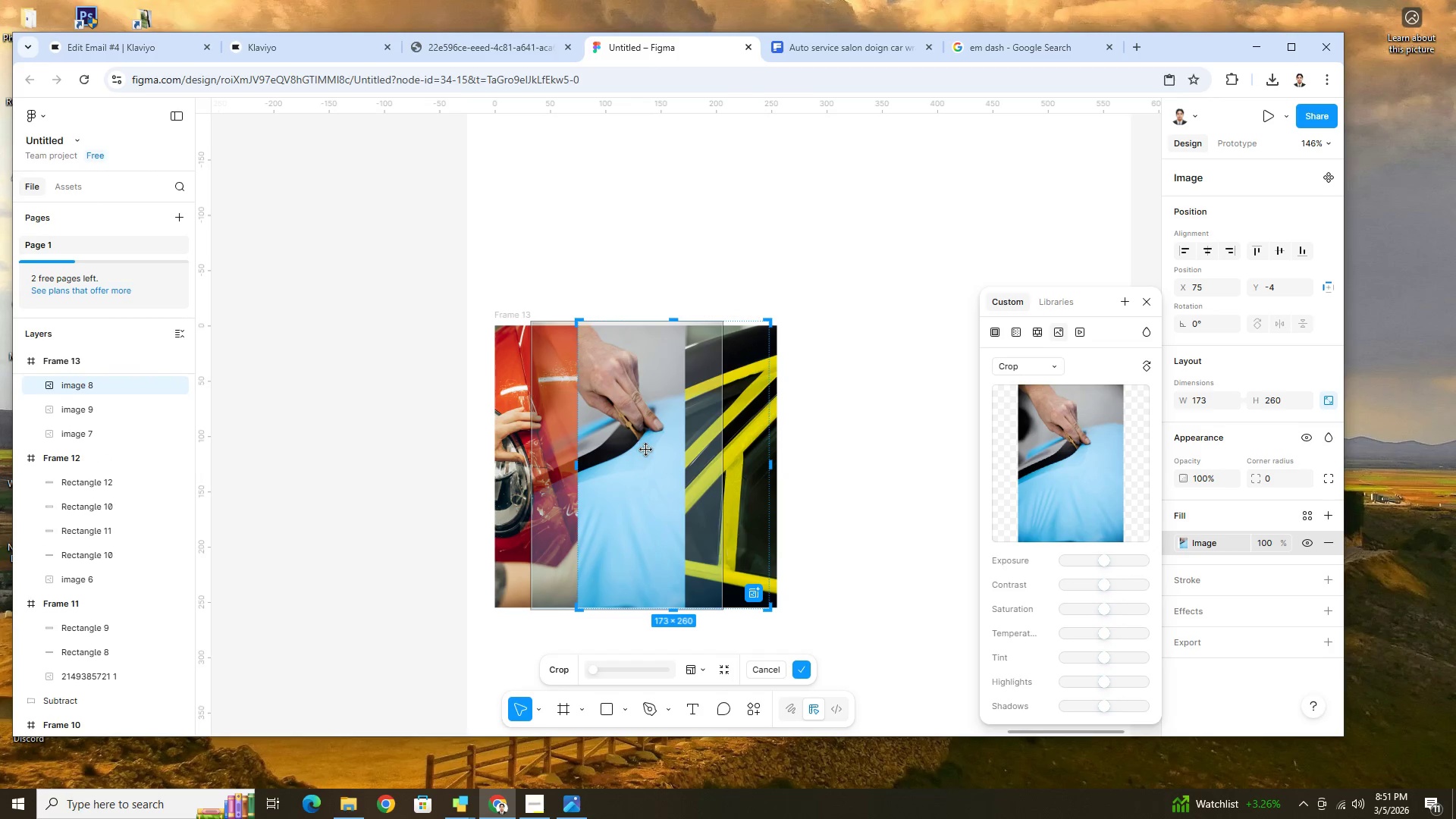 
left_click_drag(start_coordinate=[646, 450], to_coordinate=[697, 452])
 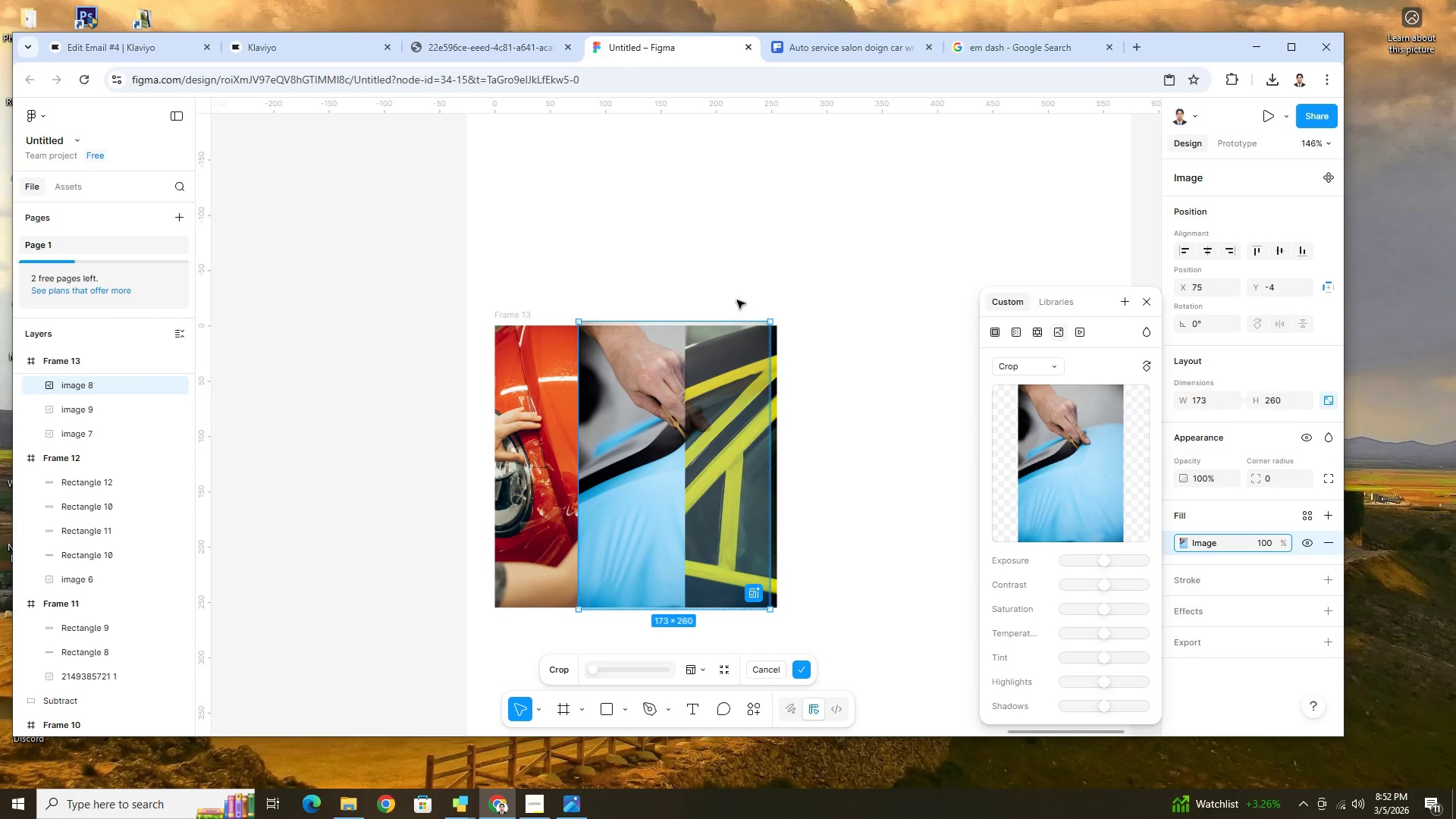 
left_click([751, 282])
 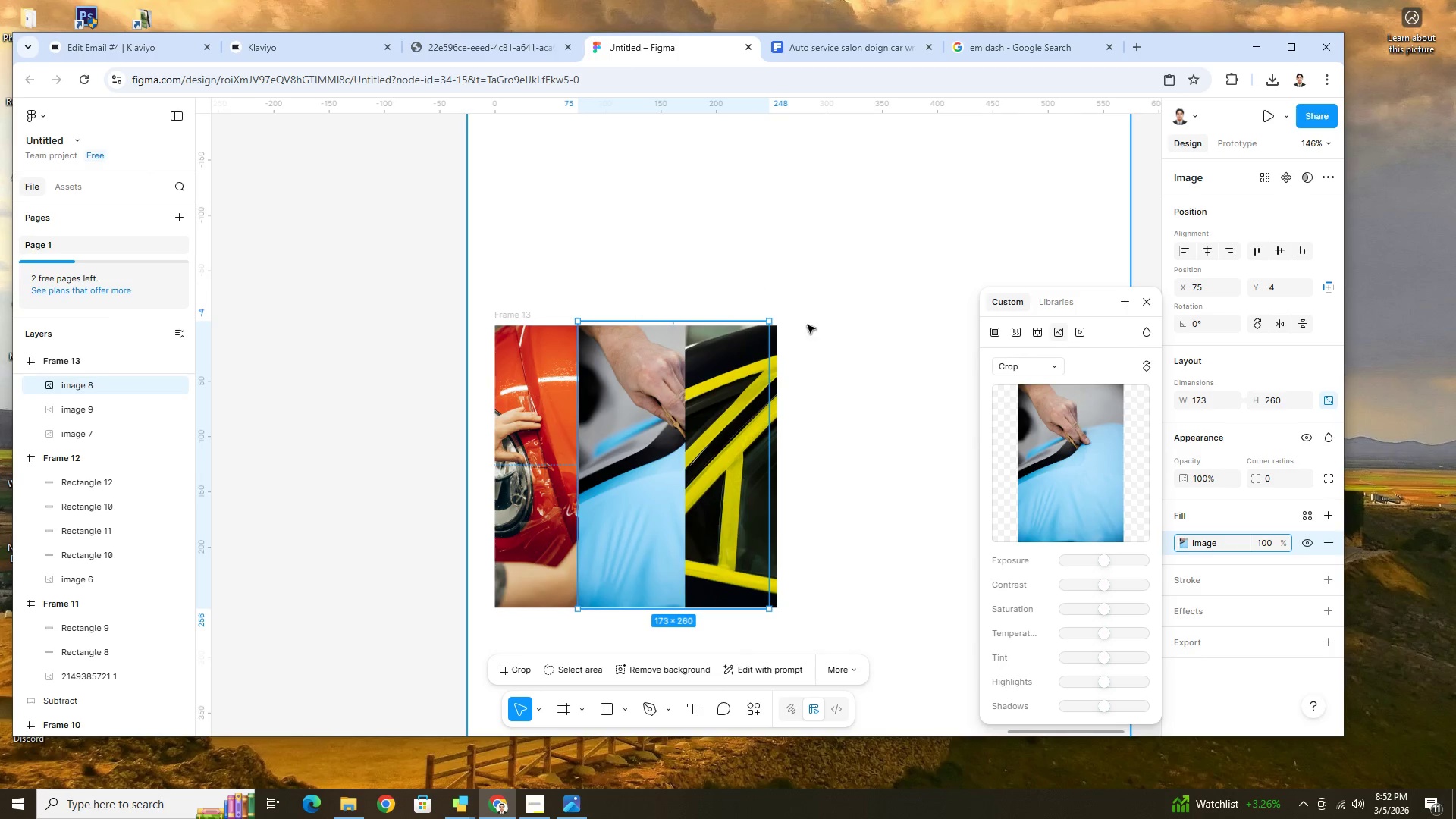 
left_click([937, 400])
 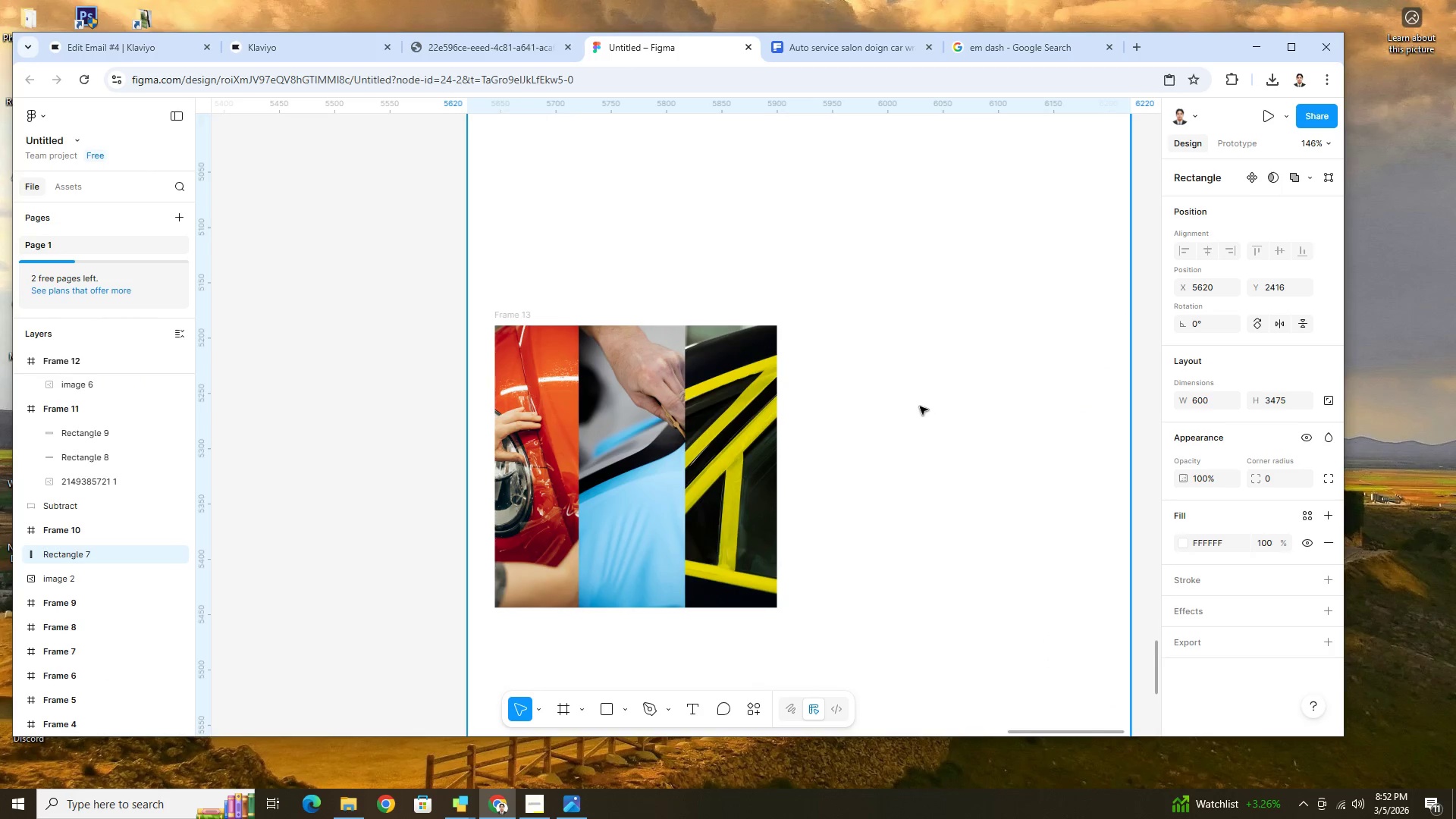 
hold_key(key=ControlLeft, duration=1.5)
scroll: coordinate [920, 406], scroll_direction: down, amount: 4.0
 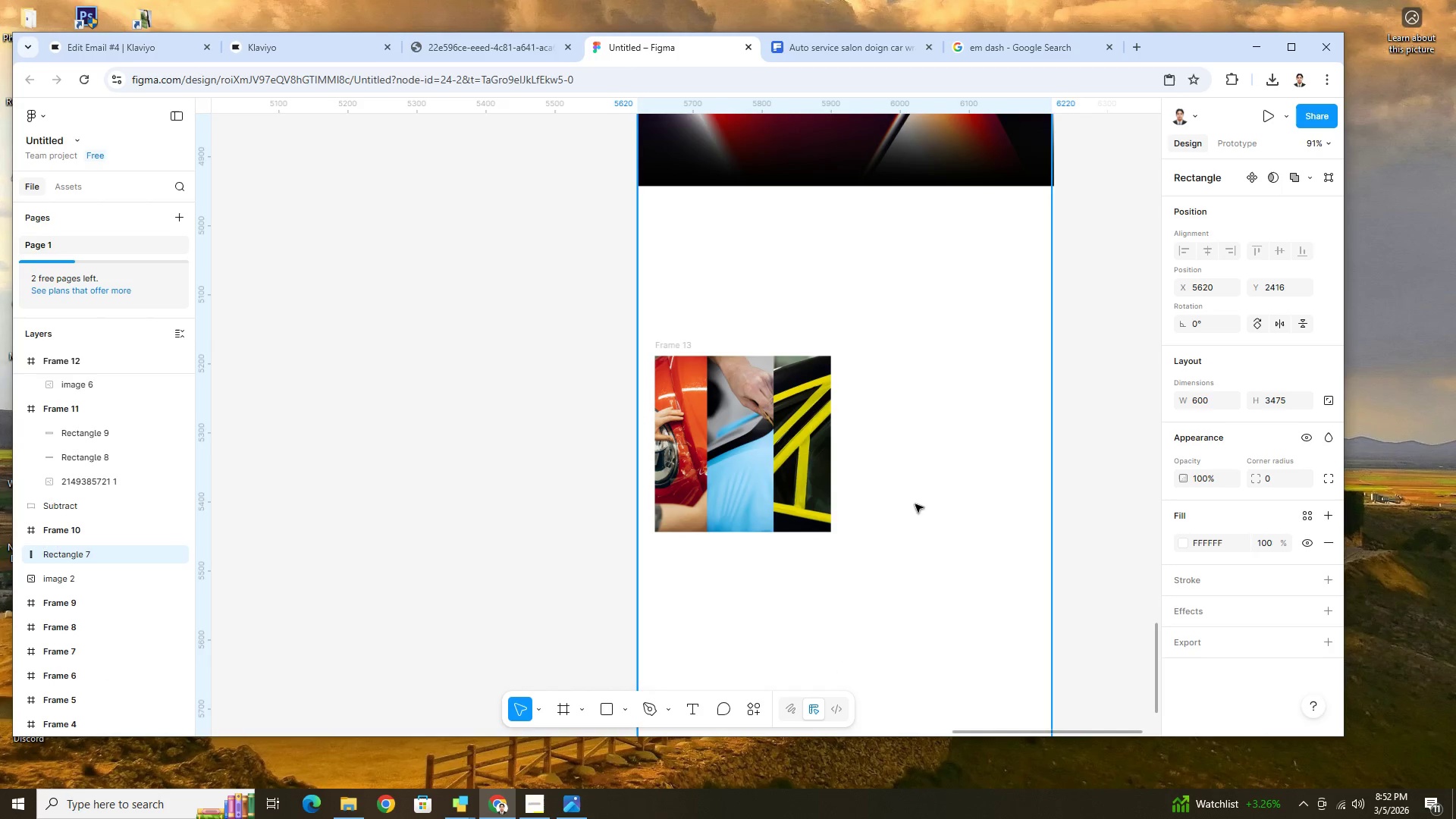 
scroll: coordinate [908, 499], scroll_direction: up, amount: 5.0
 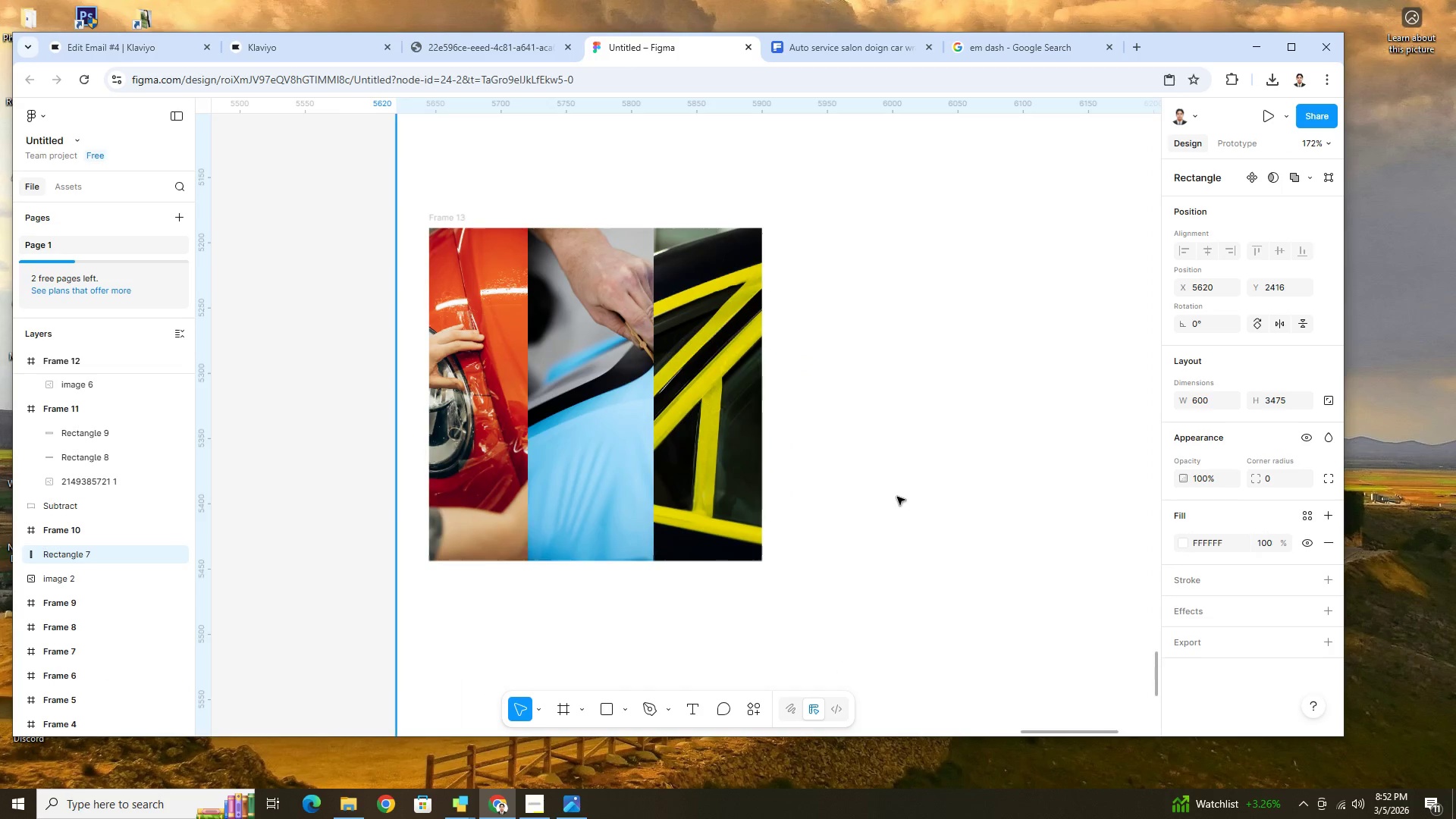 
key(Control+ControlLeft)
 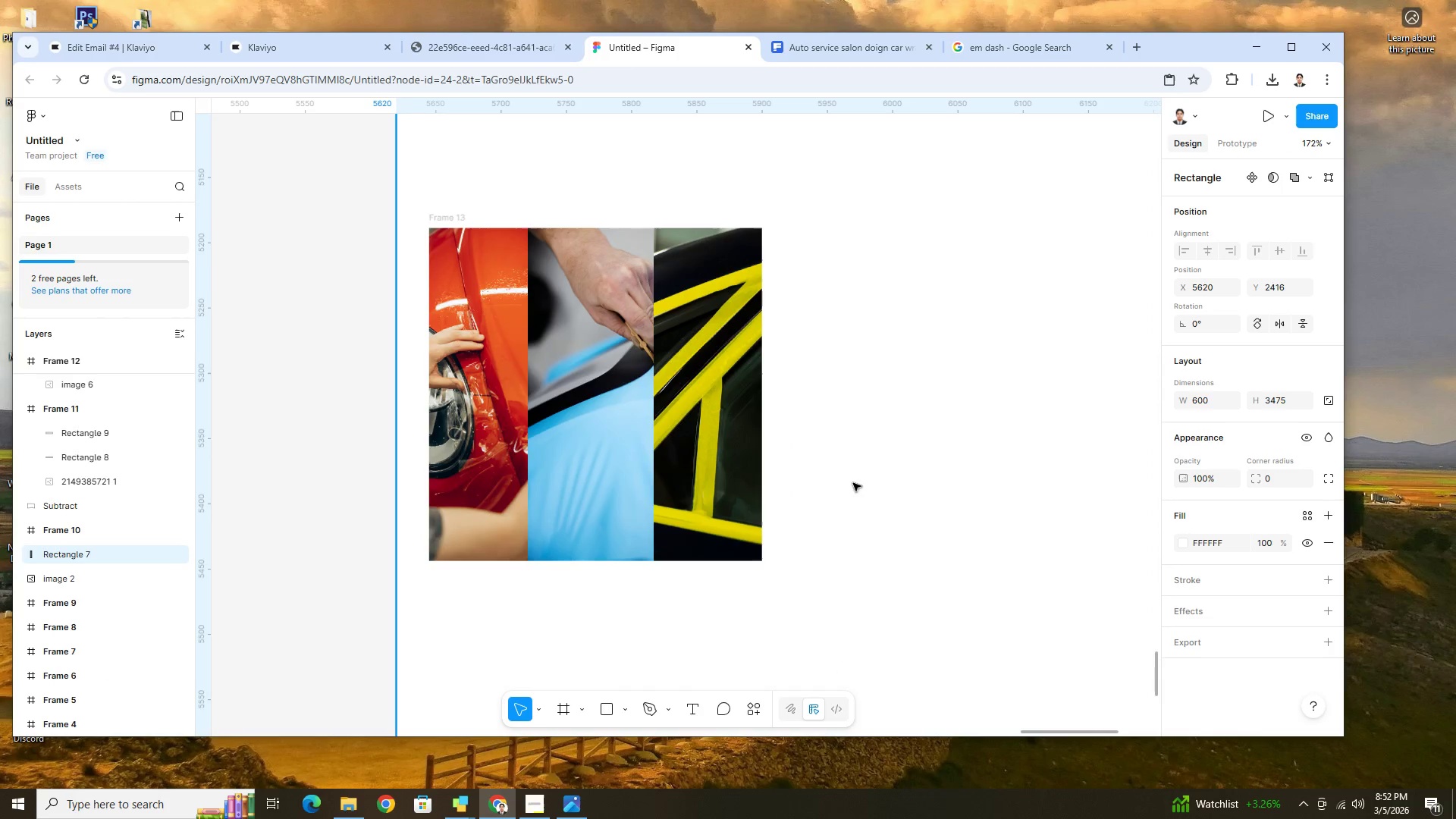 
key(Control+ControlLeft)
 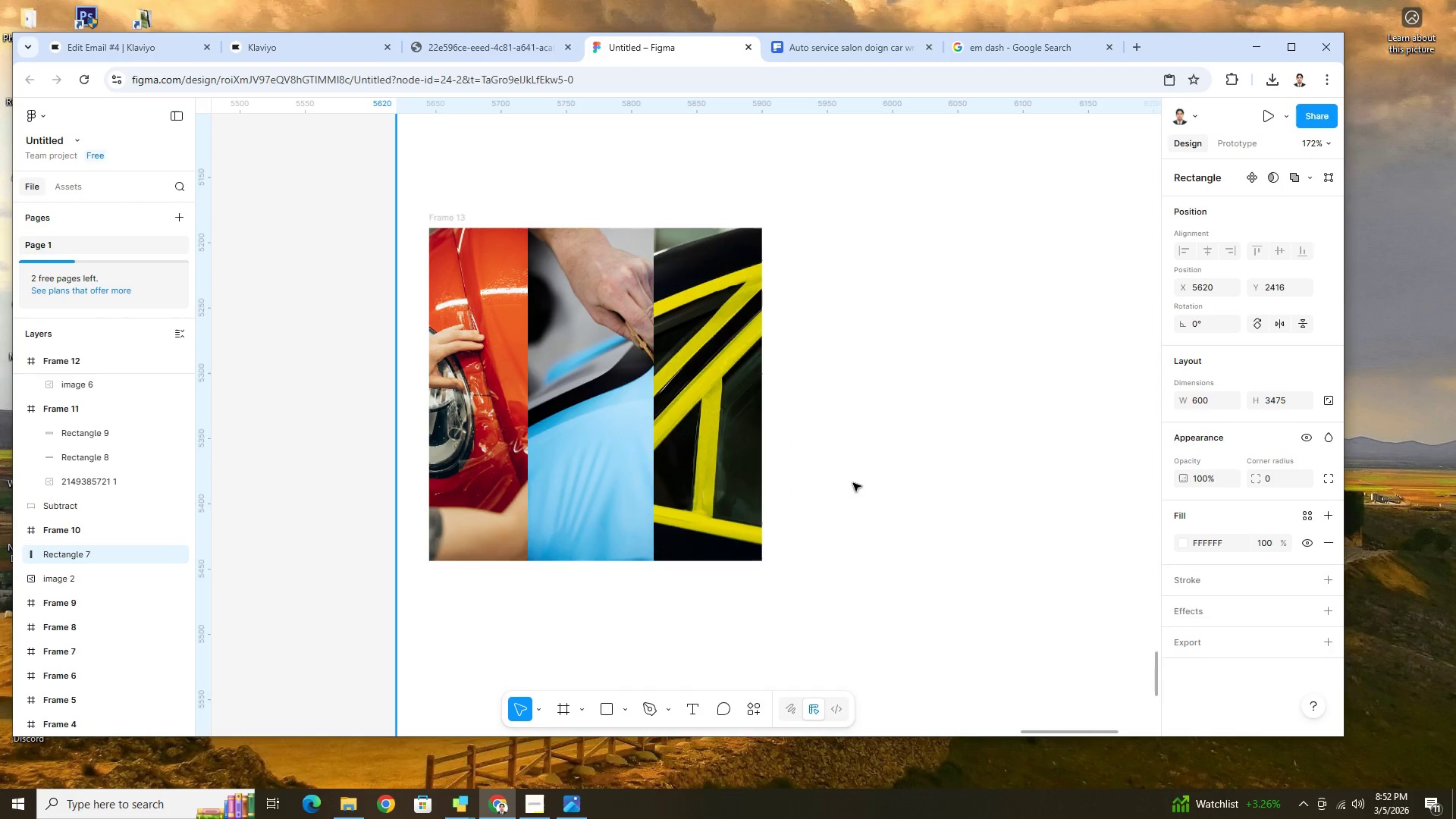 
key(Control+ControlLeft)
 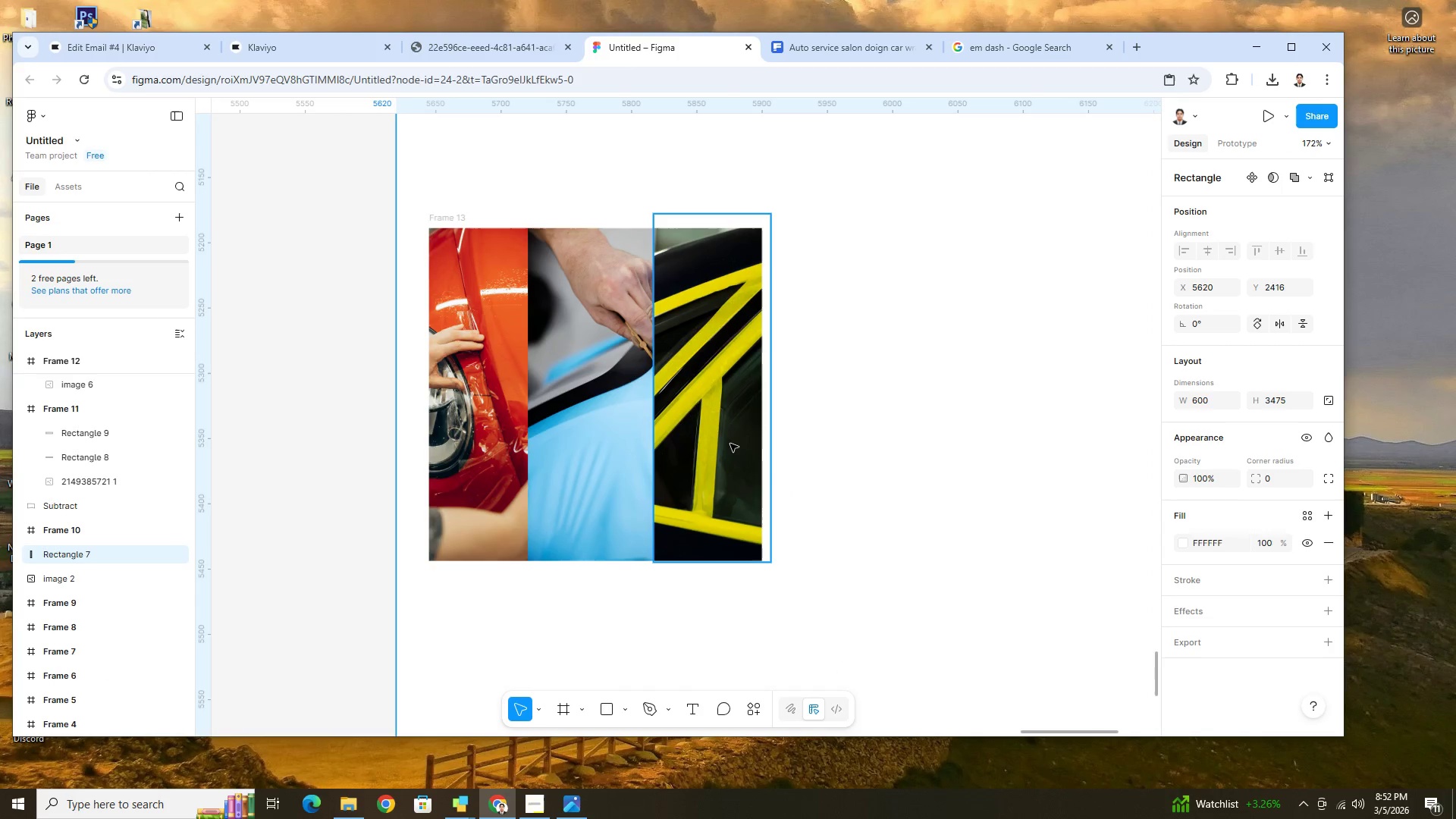 
double_click([730, 444])
 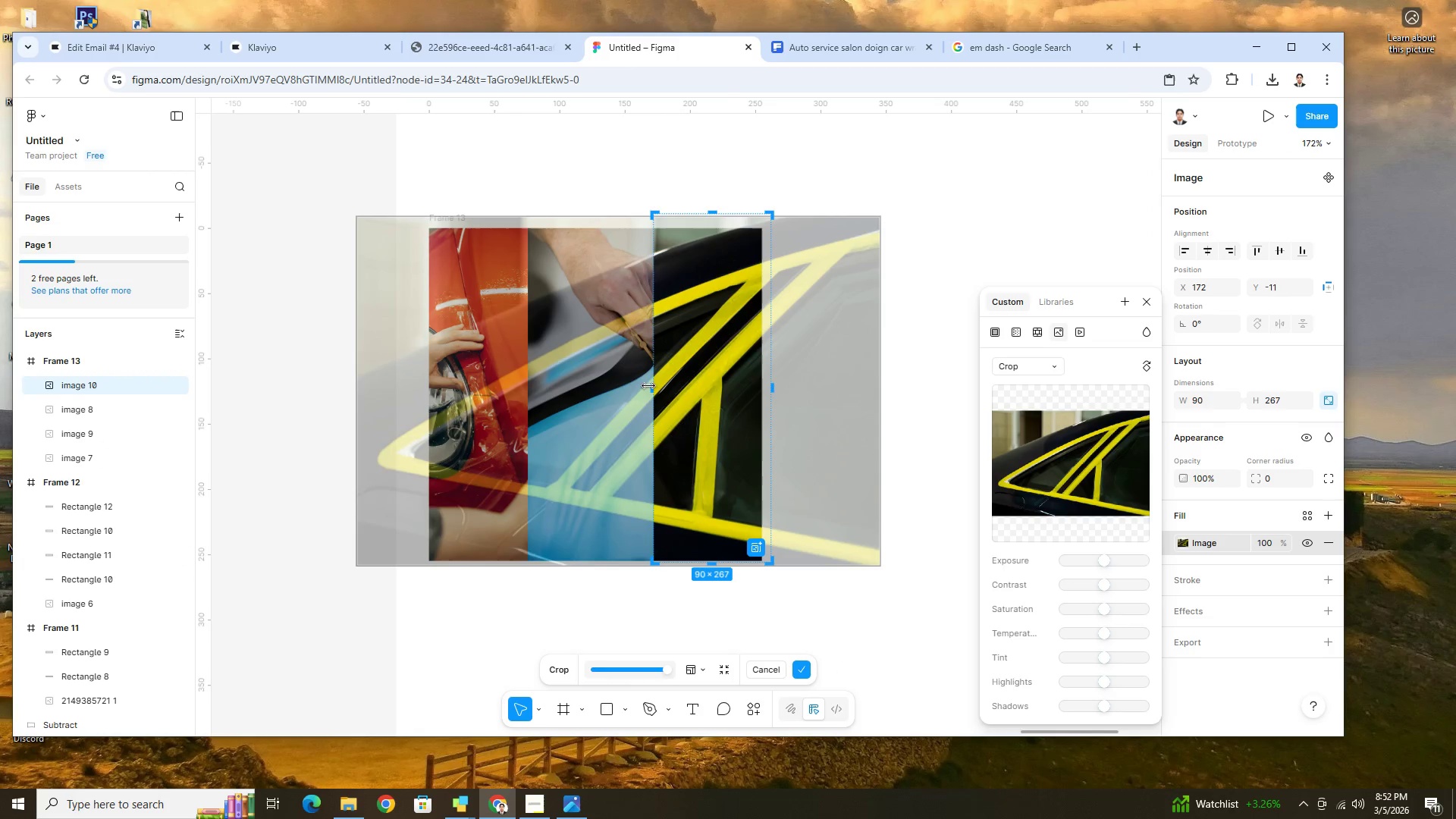 
left_click_drag(start_coordinate=[648, 384], to_coordinate=[635, 384])
 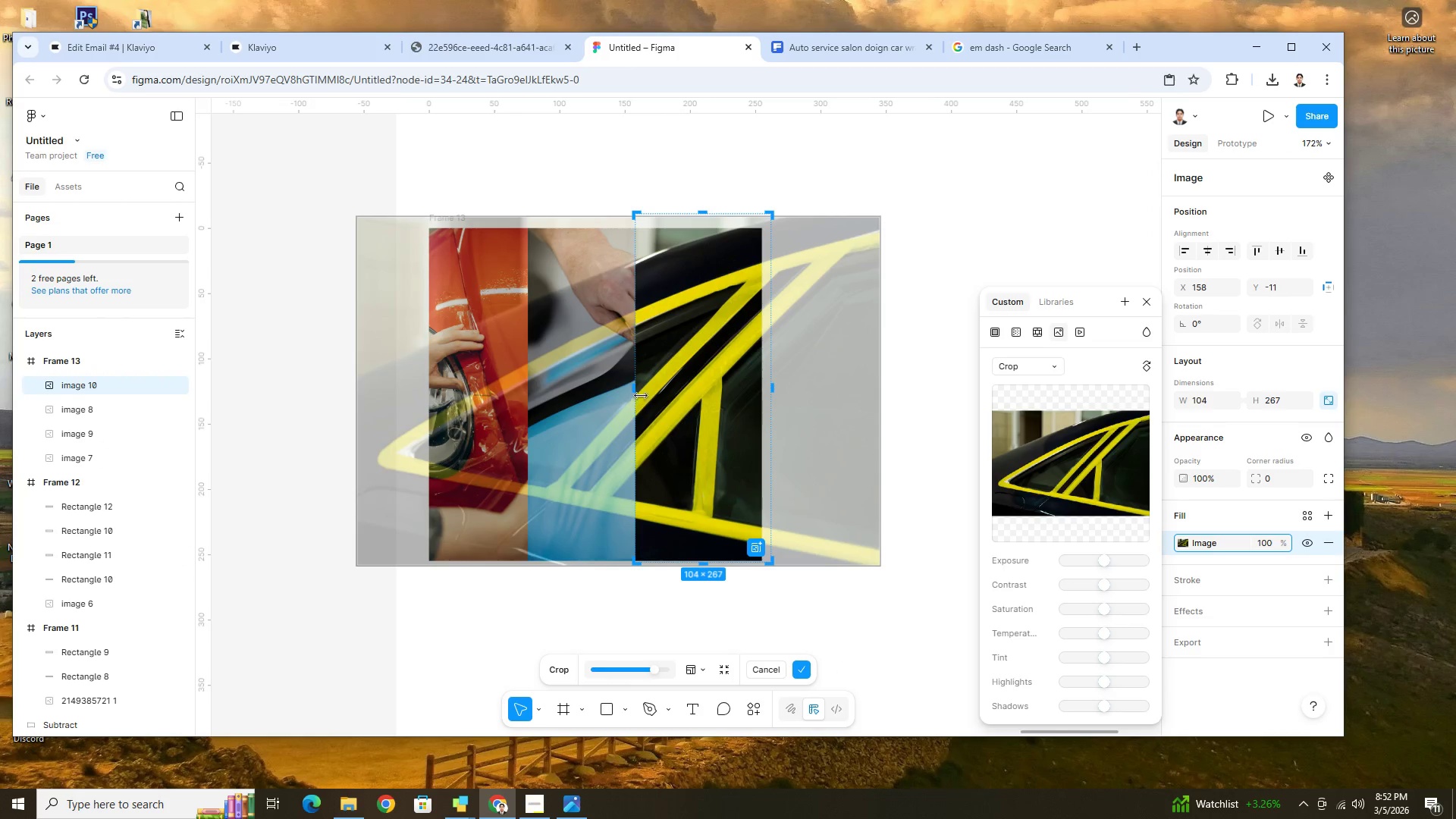 
left_click_drag(start_coordinate=[636, 394], to_coordinate=[642, 392])
 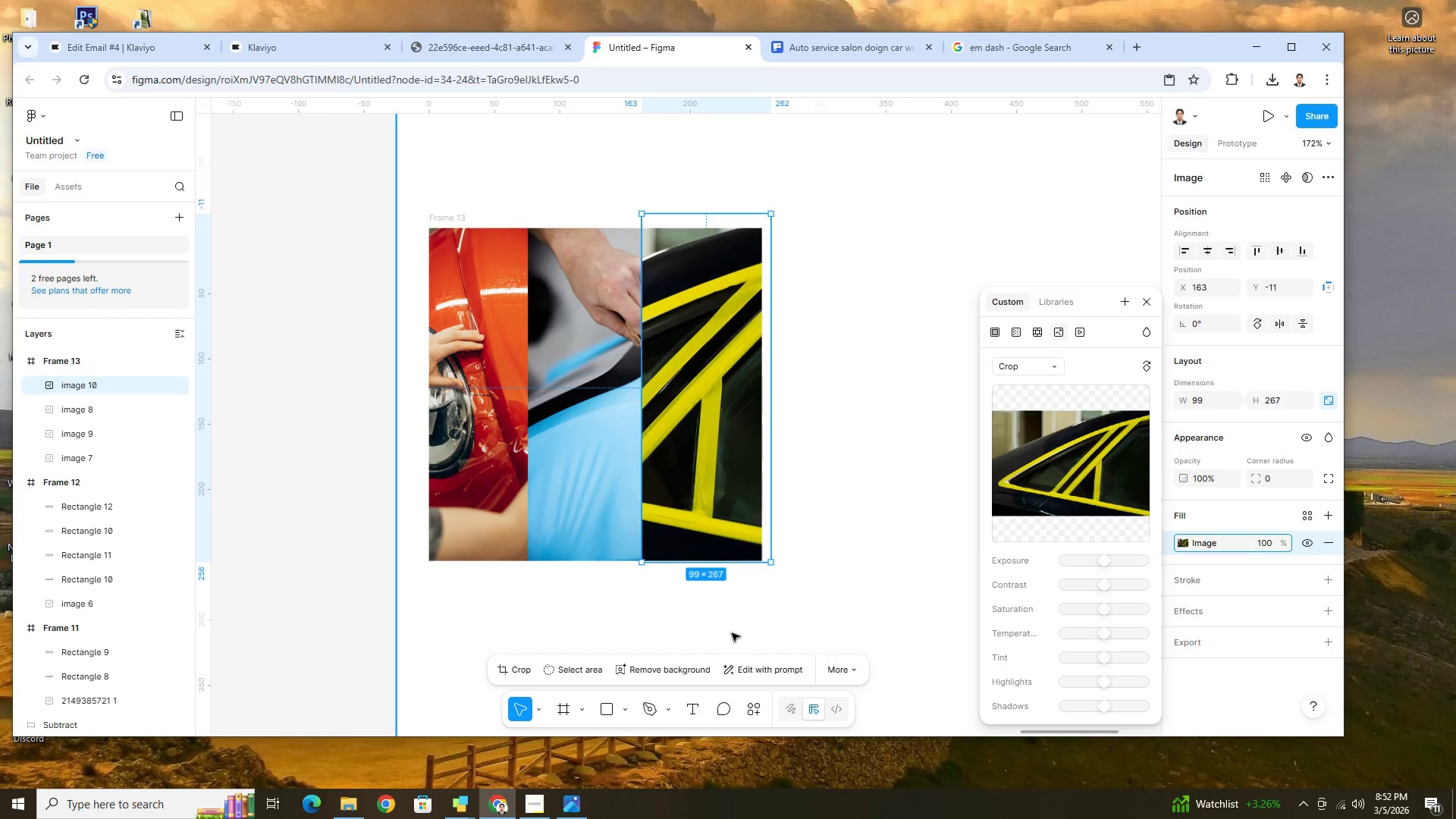 
left_click([736, 629])
 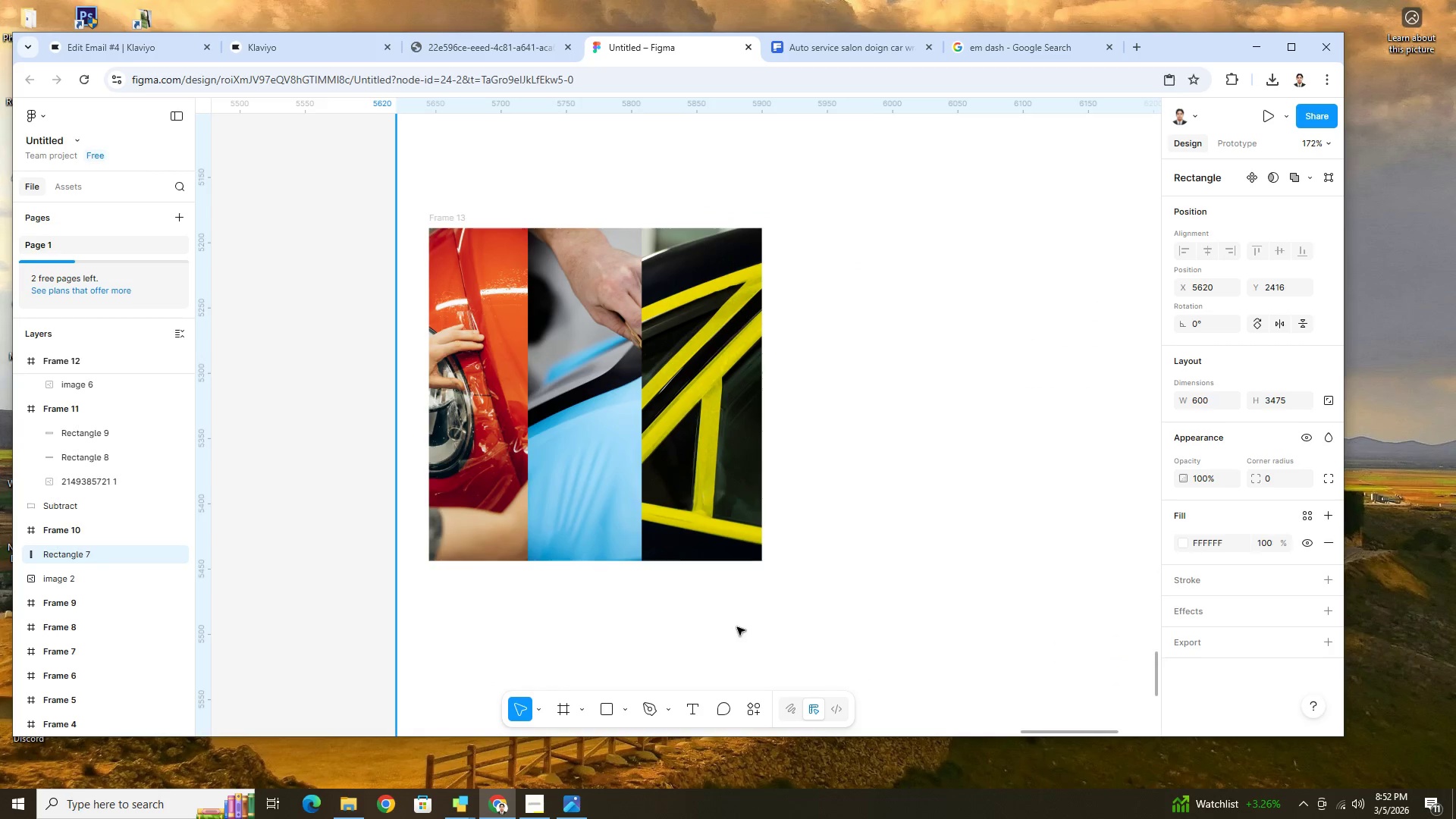 
hold_key(key=ControlLeft, duration=1.5)
scroll: coordinate [777, 603], scroll_direction: down, amount: 6.0
 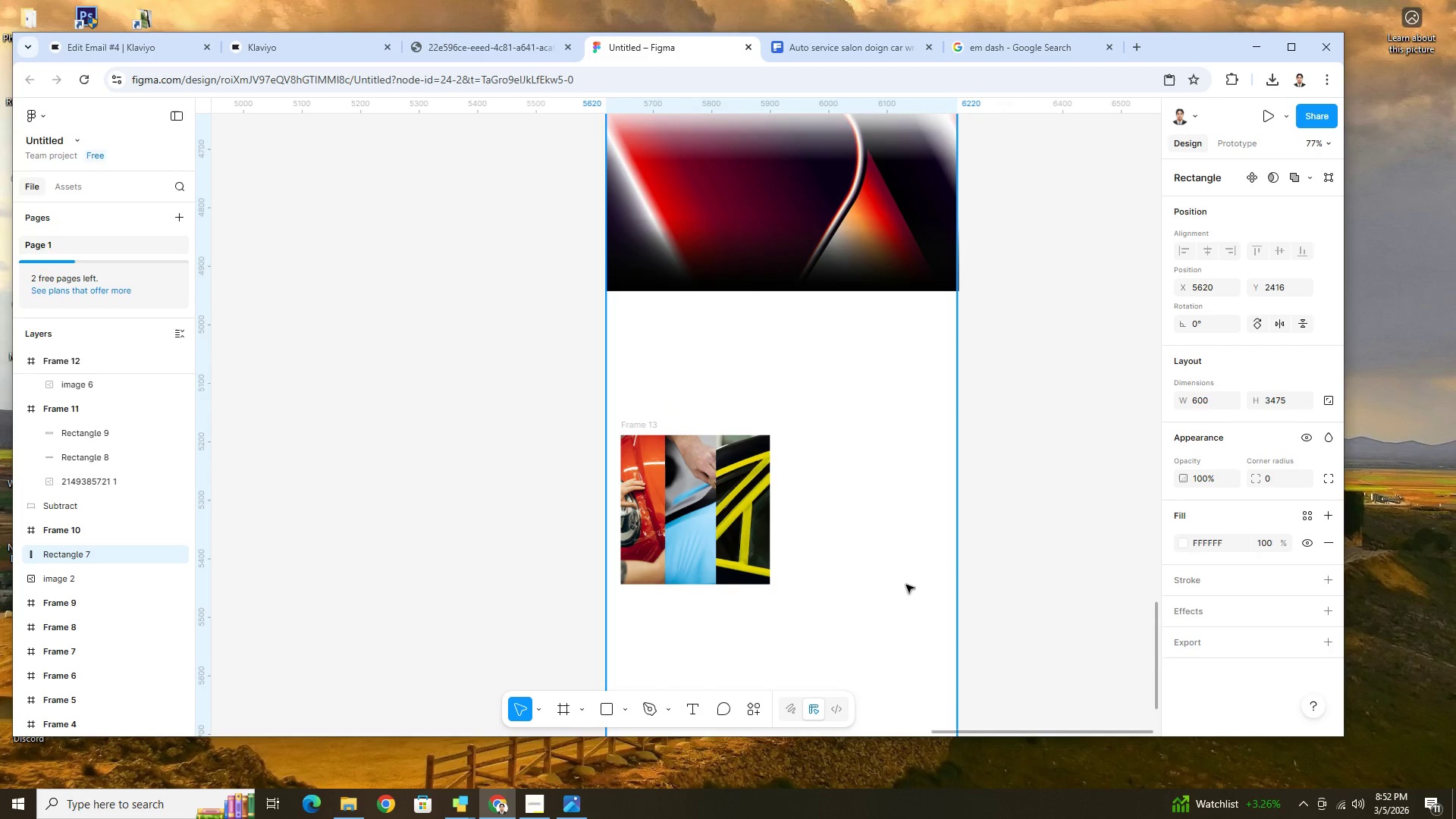 
hold_key(key=ControlLeft, duration=1.5)
scroll: coordinate [880, 561], scroll_direction: up, amount: 5.0
 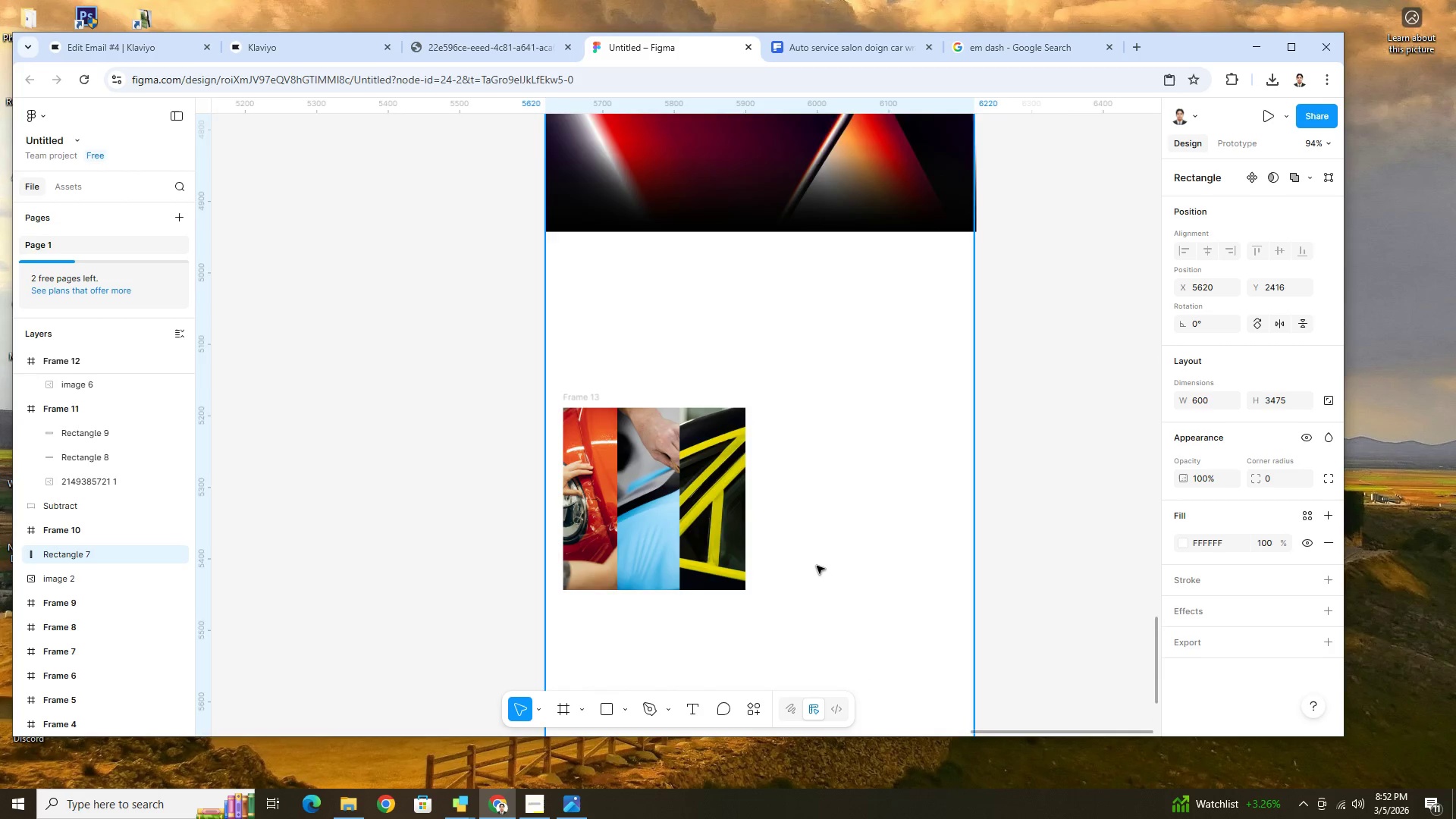 
hold_key(key=ControlLeft, duration=0.53)
scroll: coordinate [817, 566], scroll_direction: up, amount: 4.0
 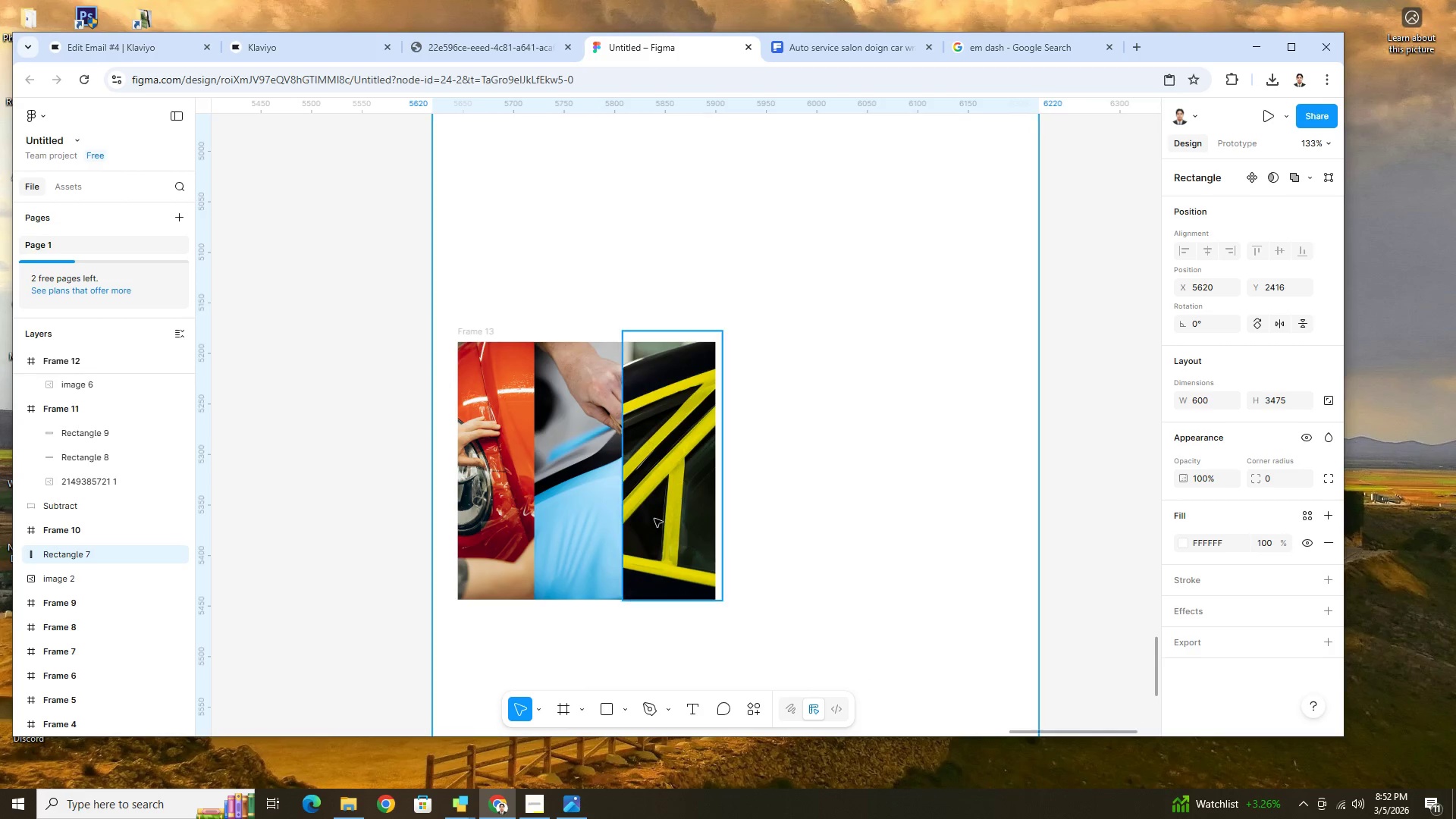 
left_click([654, 516])
 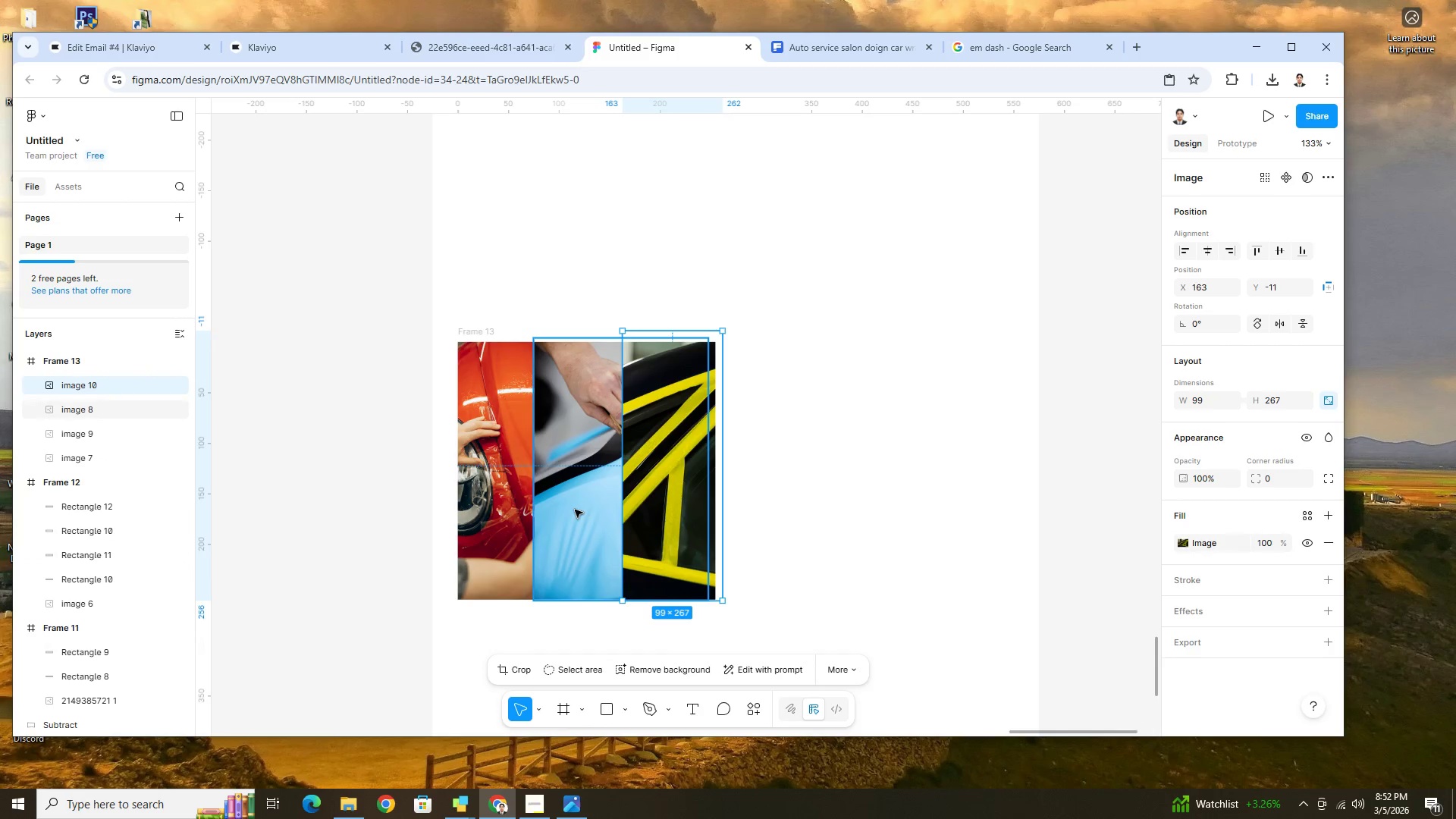 
double_click([574, 509])
 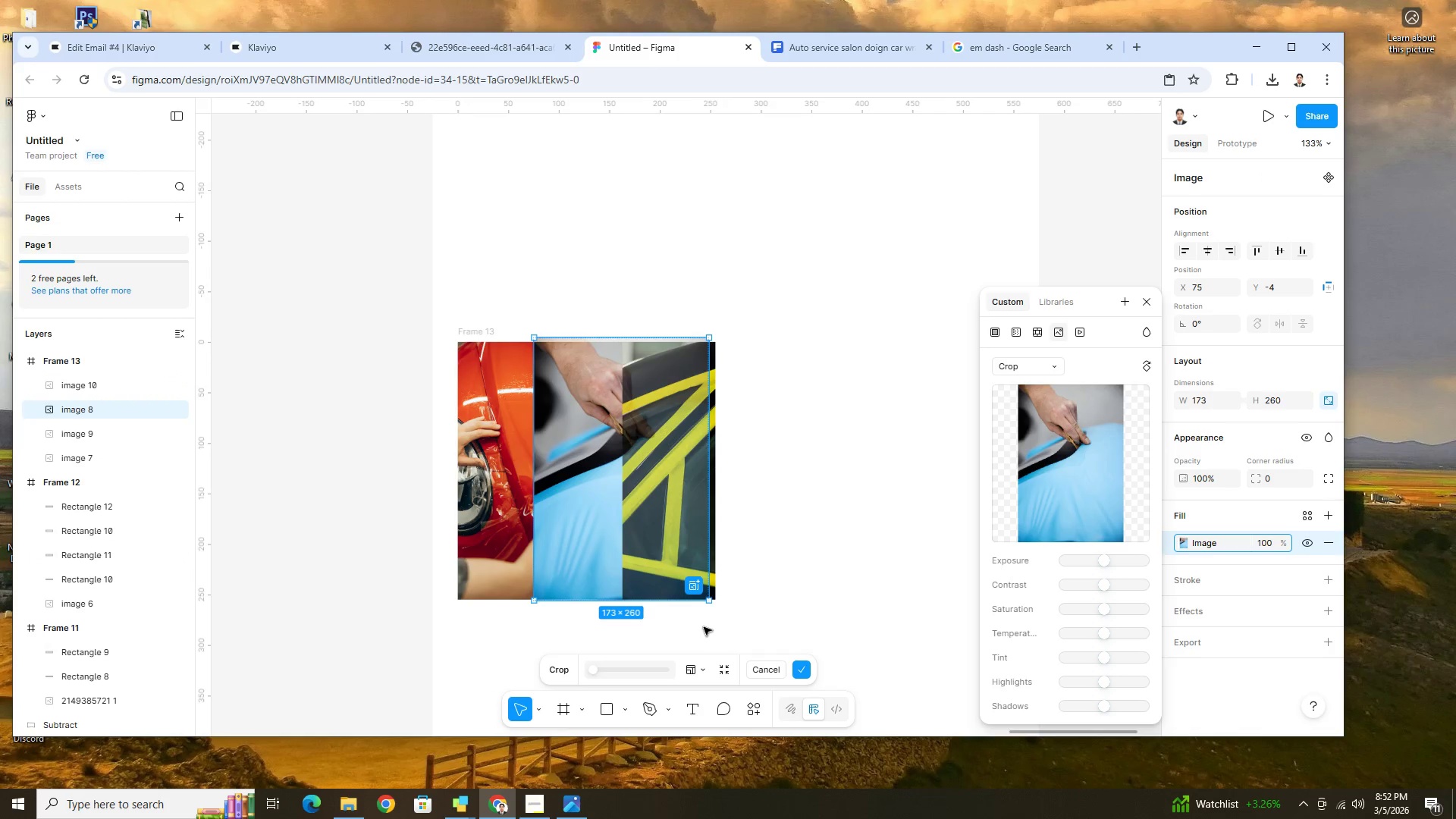 
left_click([883, 480])
 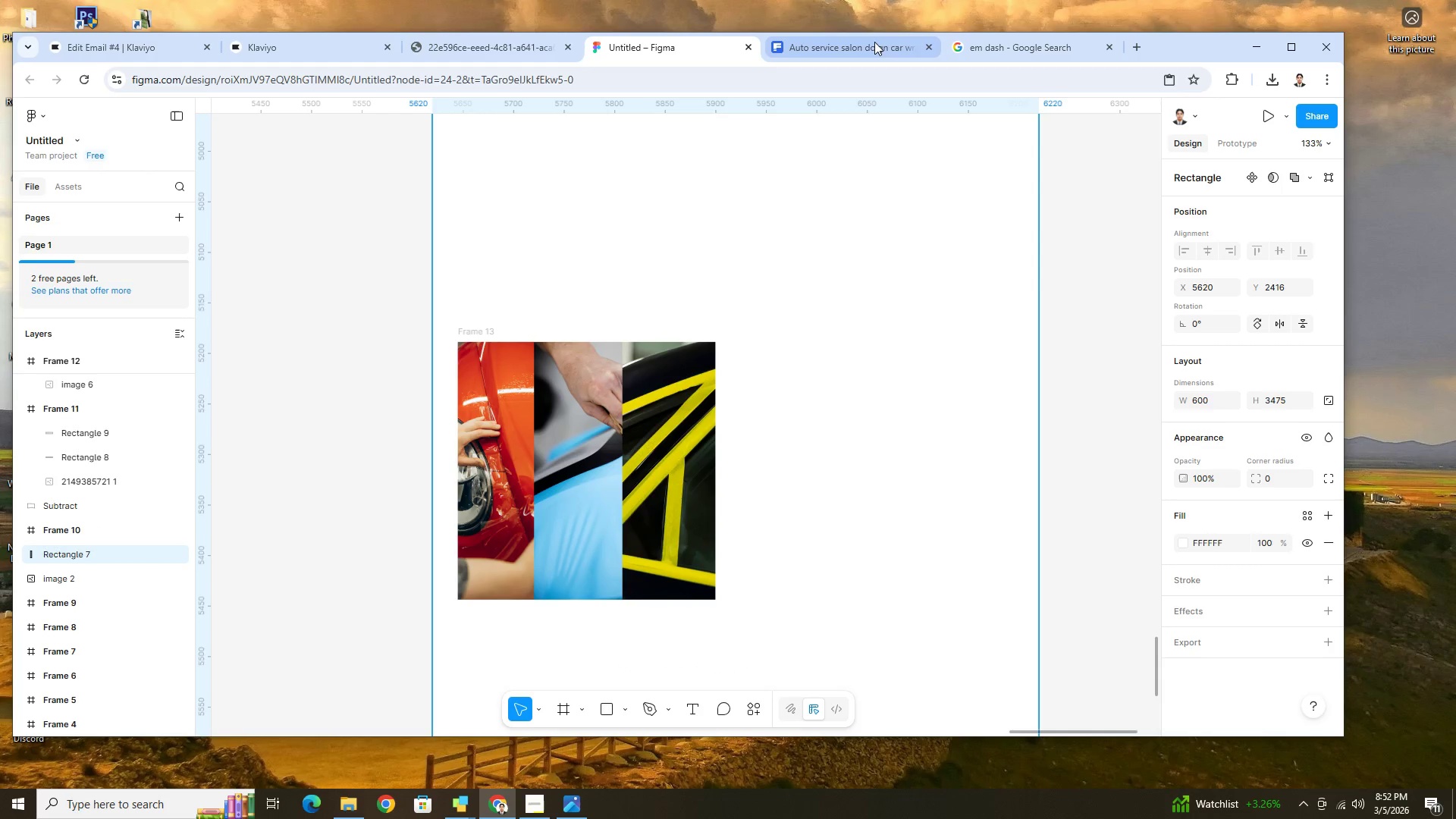 
left_click([905, 46])
 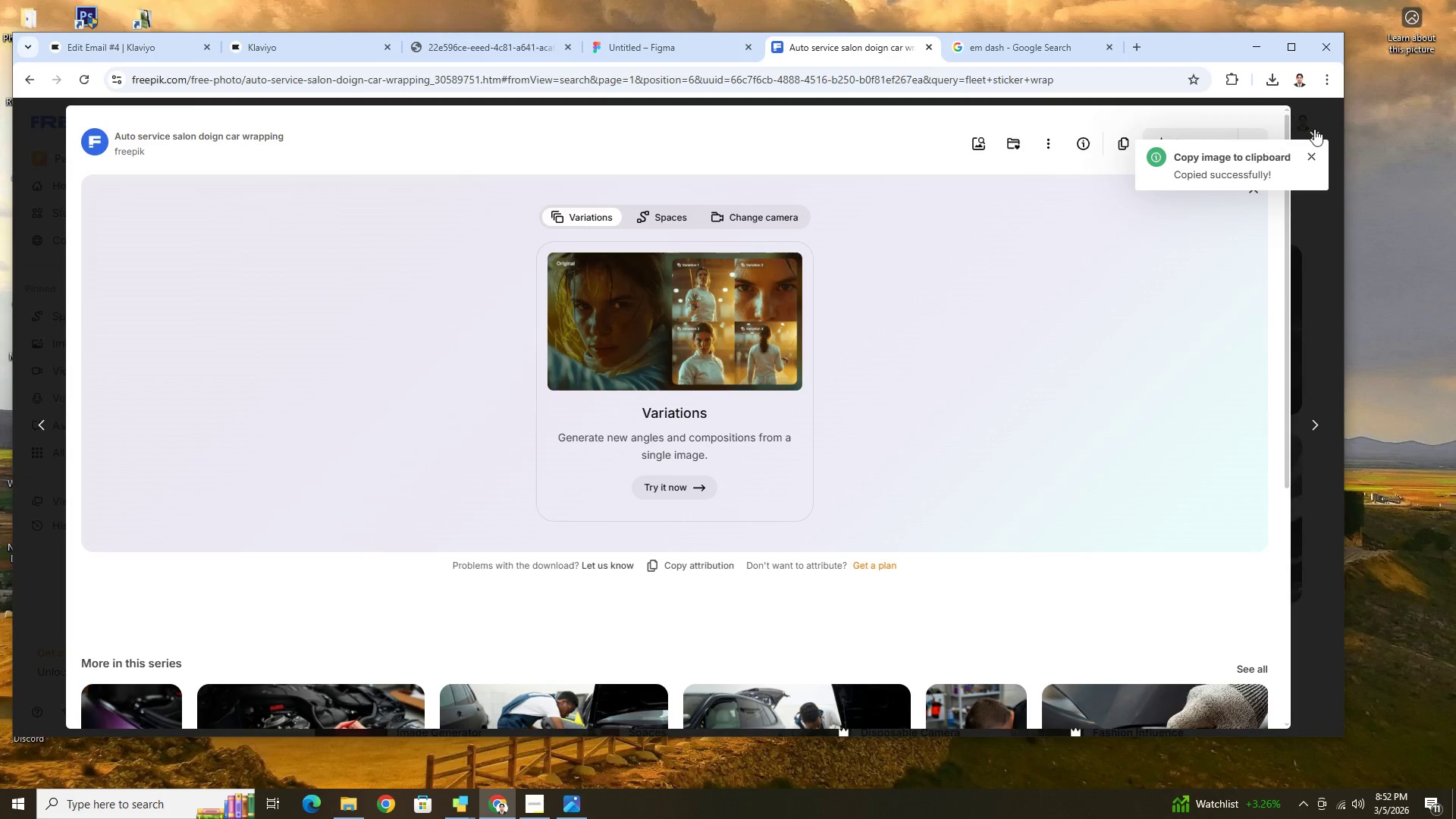 
left_click([1320, 129])
 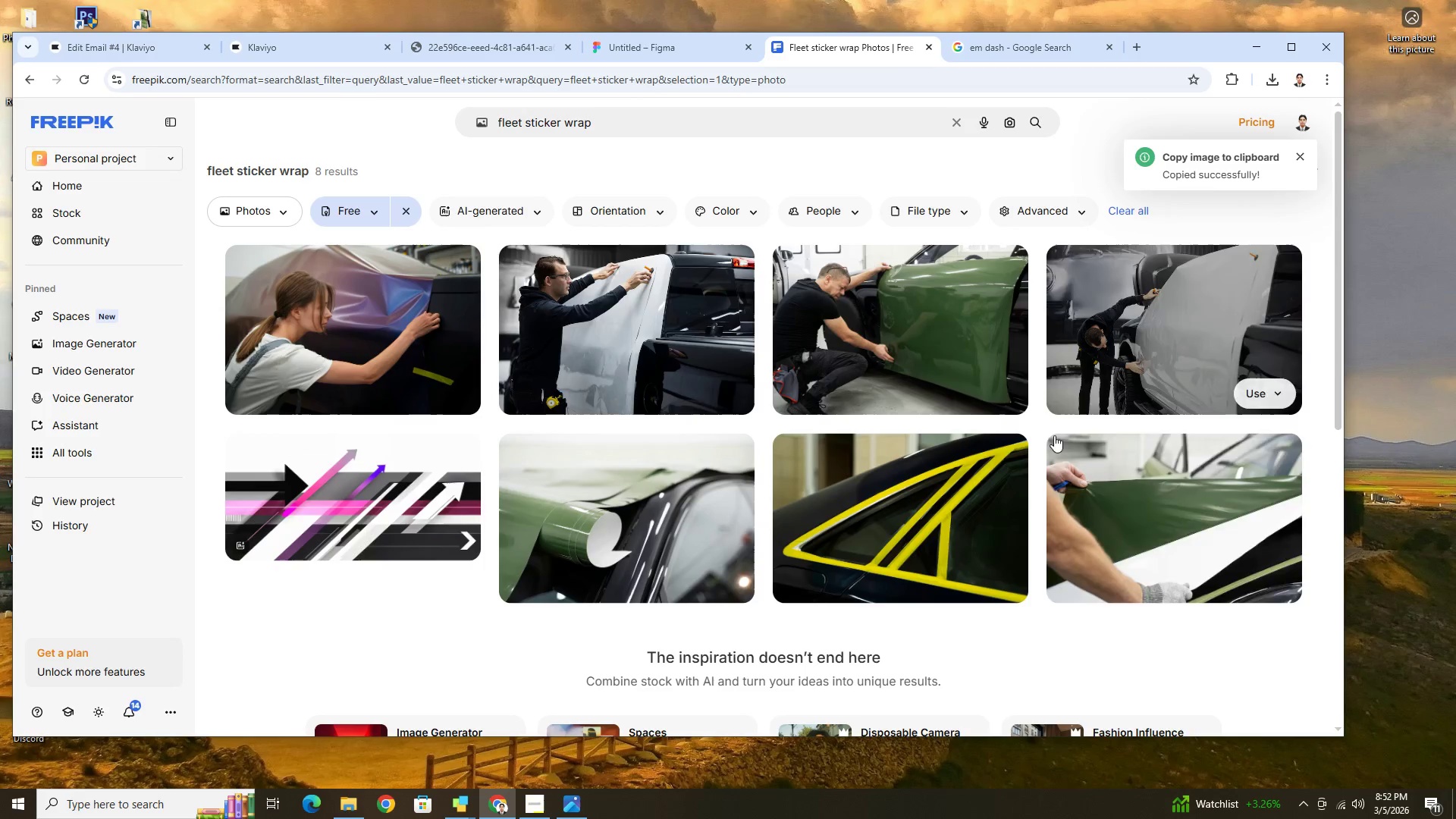 
scroll: coordinate [1103, 515], scroll_direction: down, amount: 1.0
 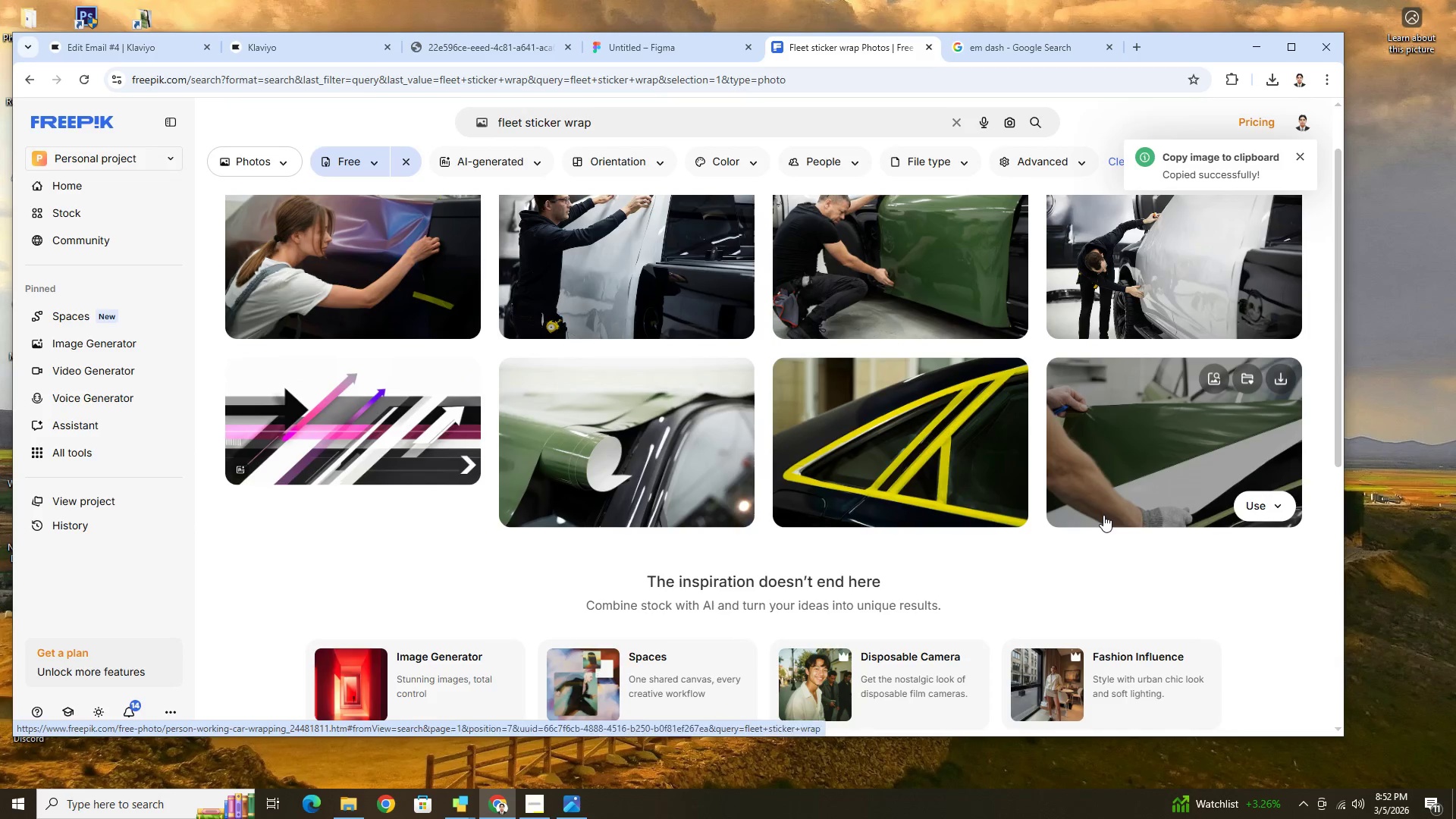 
scroll: coordinate [1103, 515], scroll_direction: up, amount: 4.0
 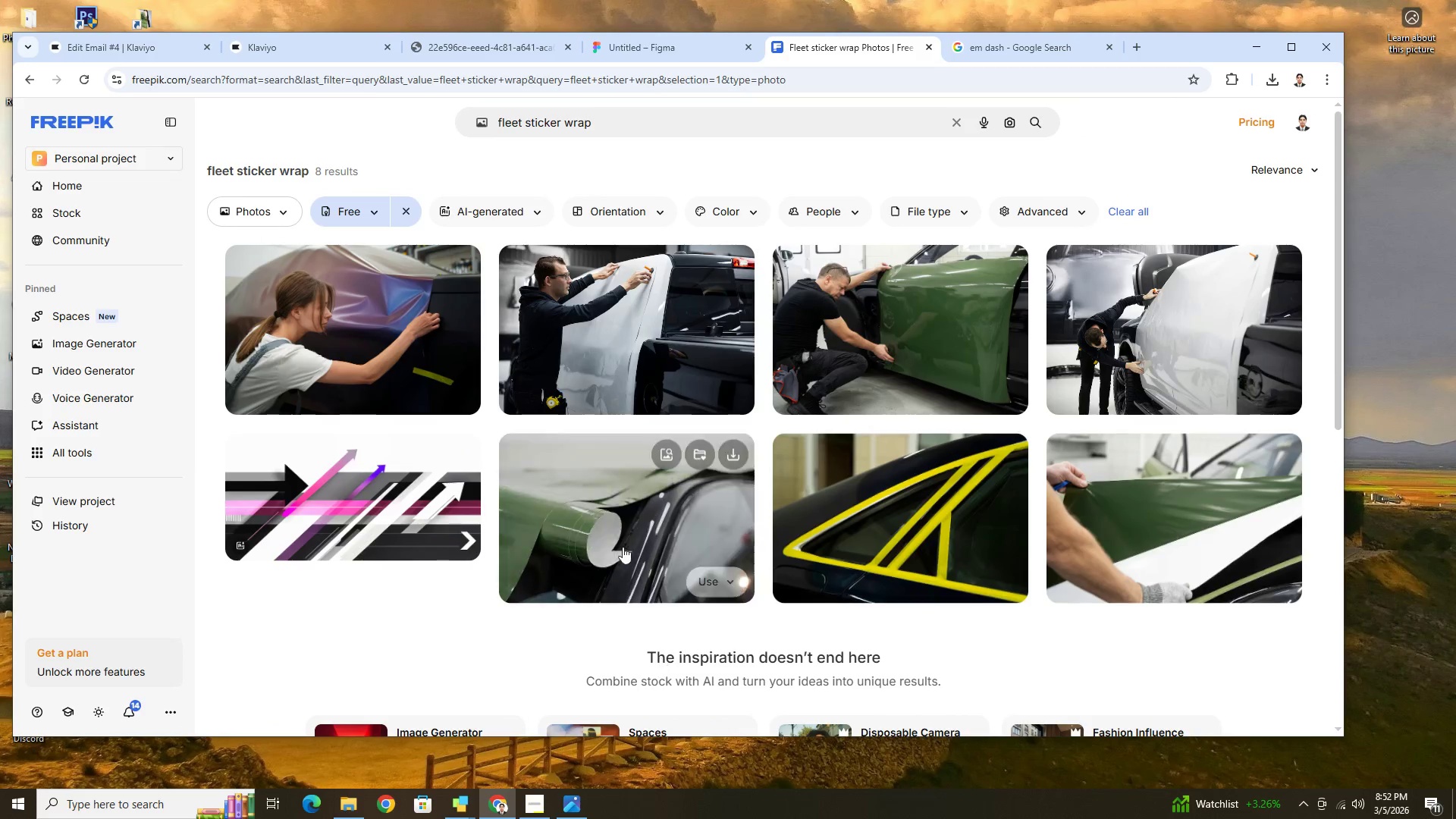 
left_click([623, 536])
 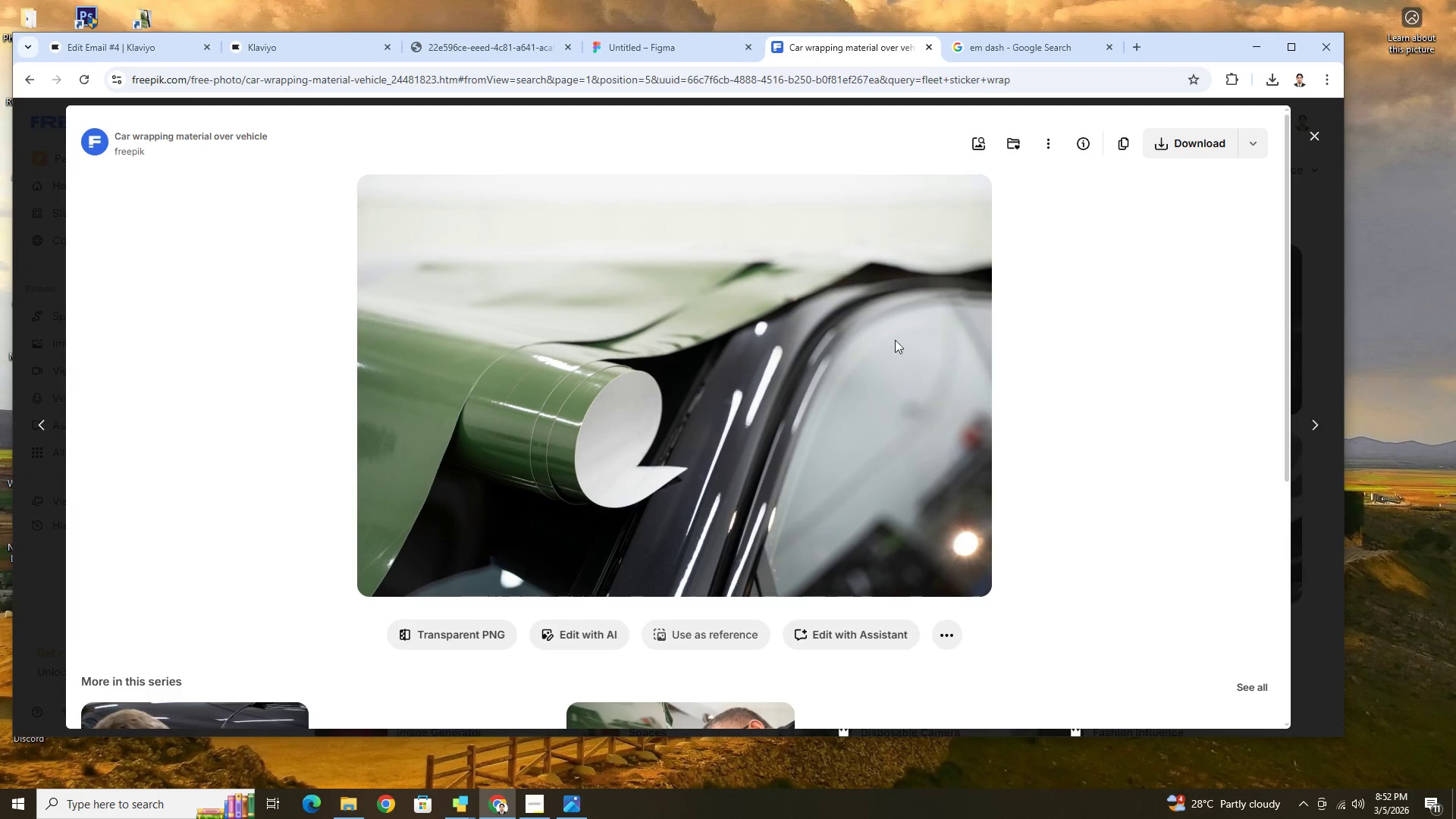 
right_click([915, 297])
 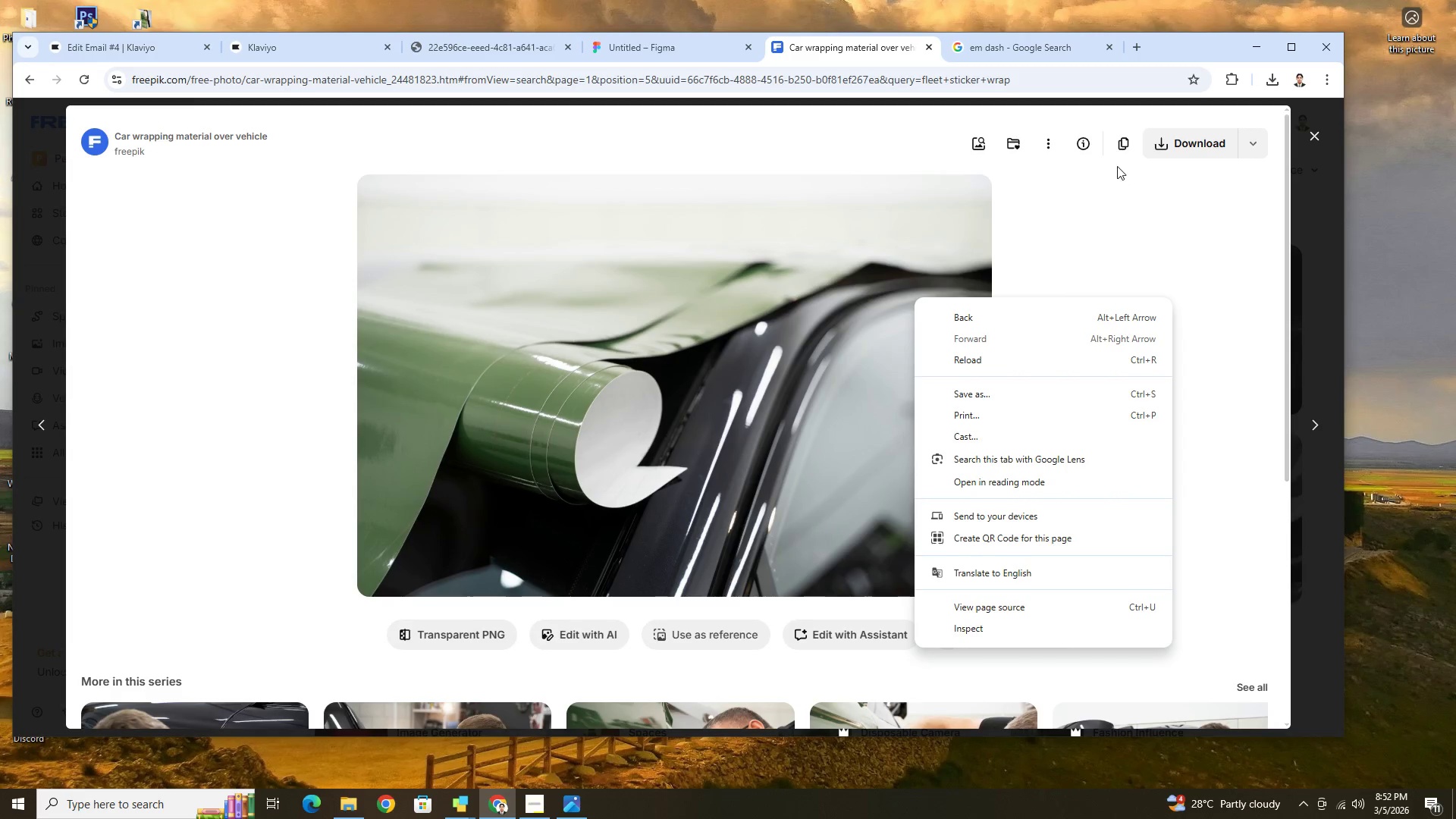 
left_click([1122, 148])
 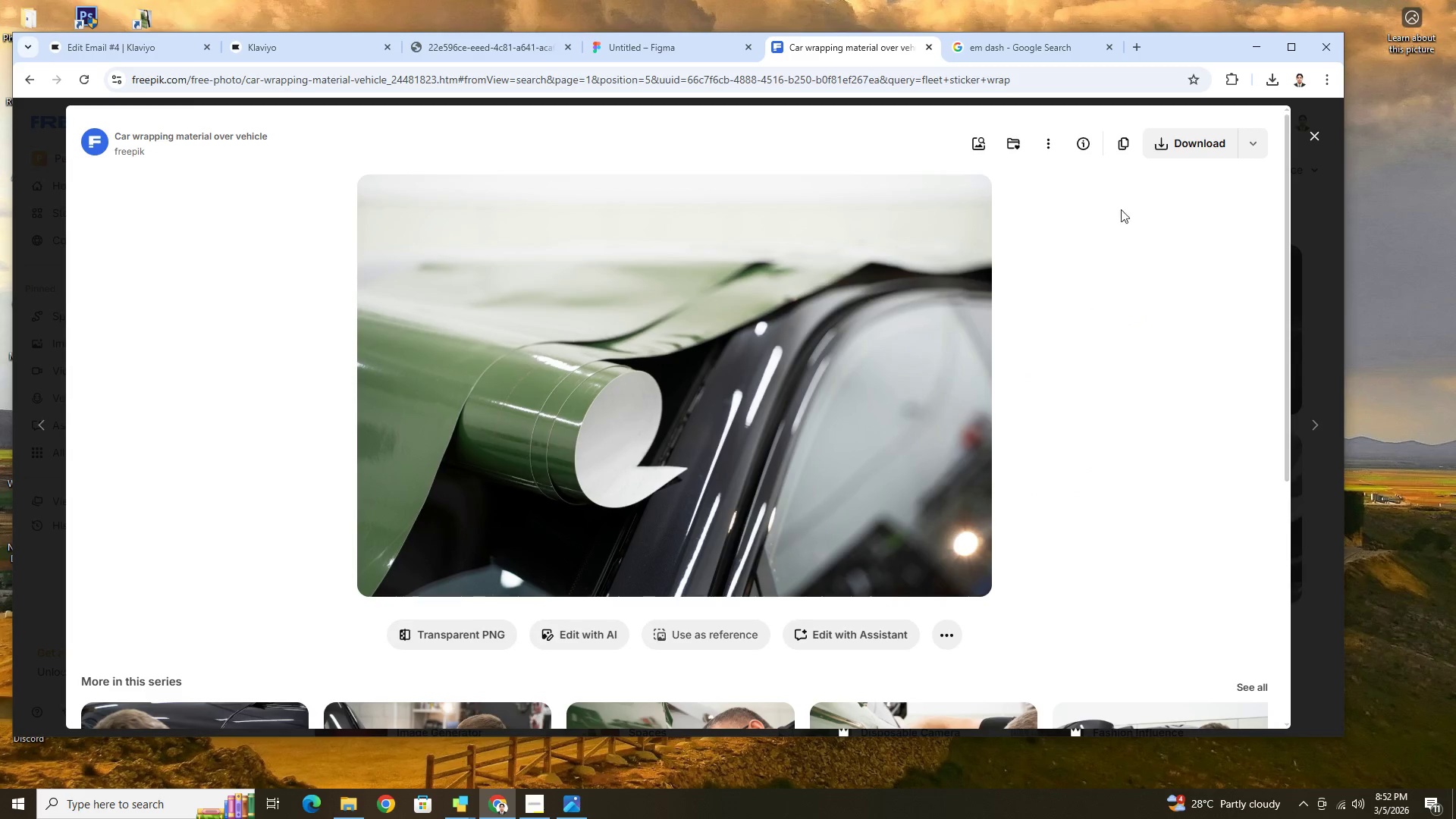 
left_click([1123, 146])
 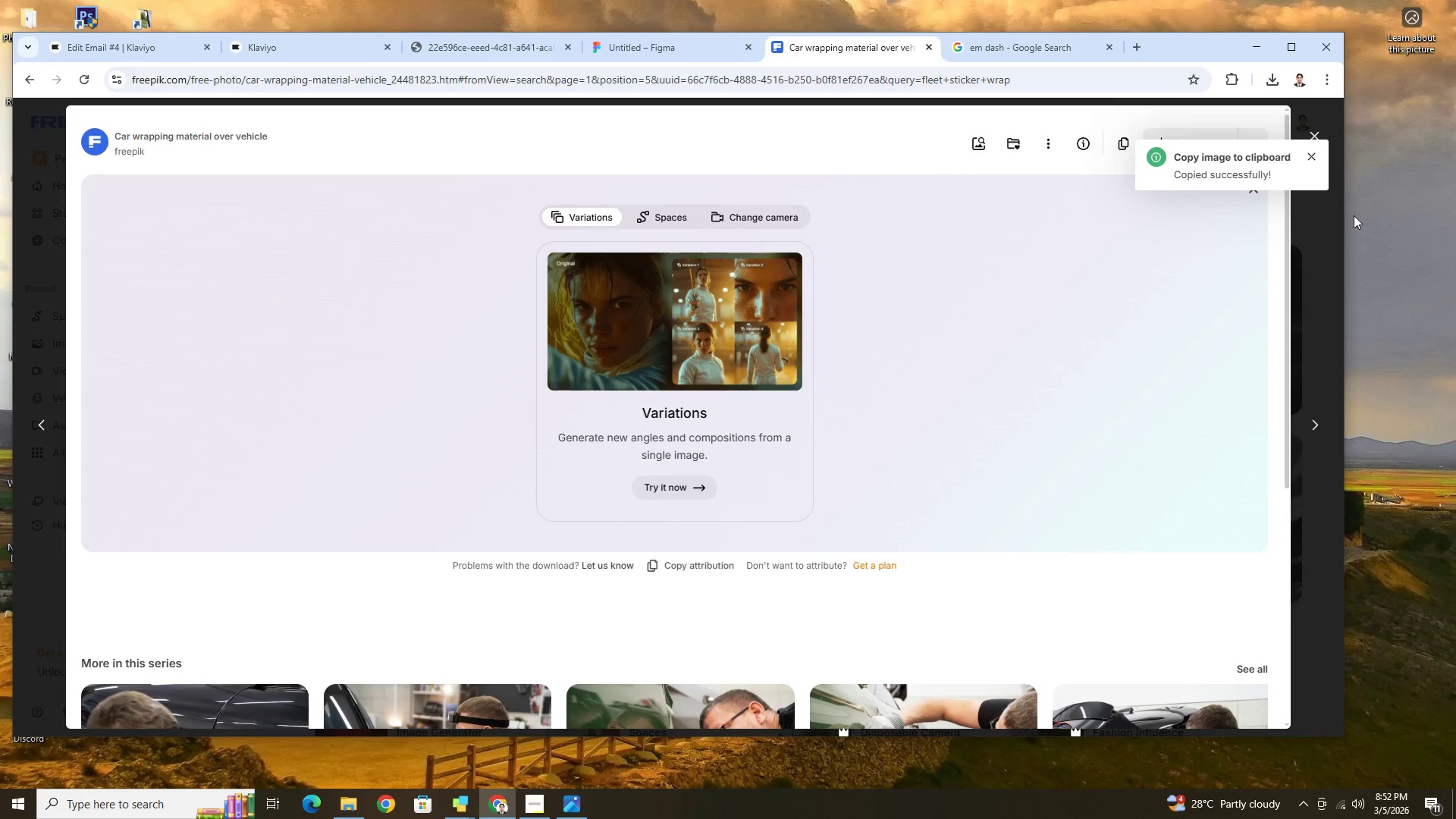 
left_click([655, 52])
 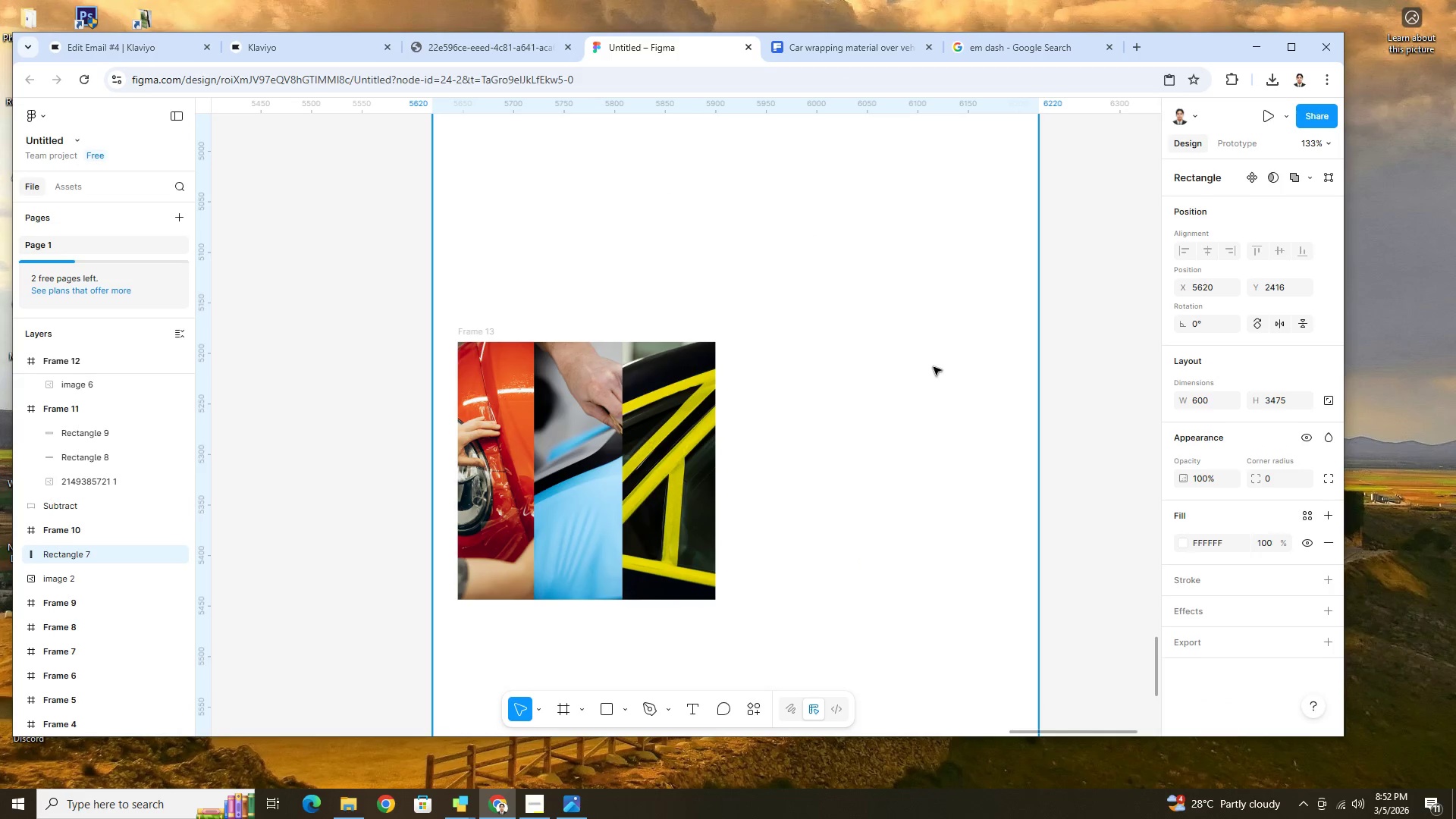 
left_click([934, 368])
 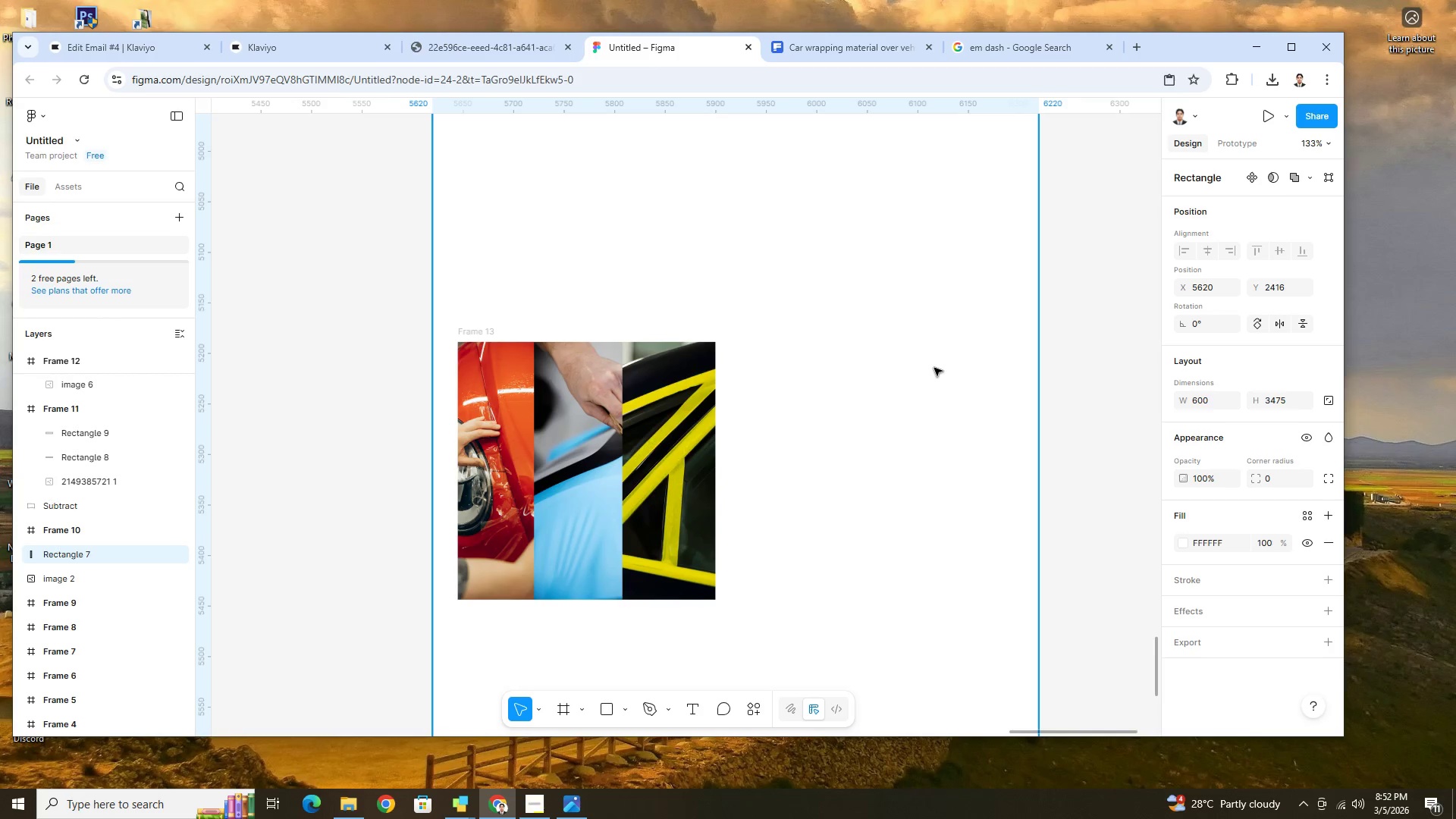 
key(Control+V)
 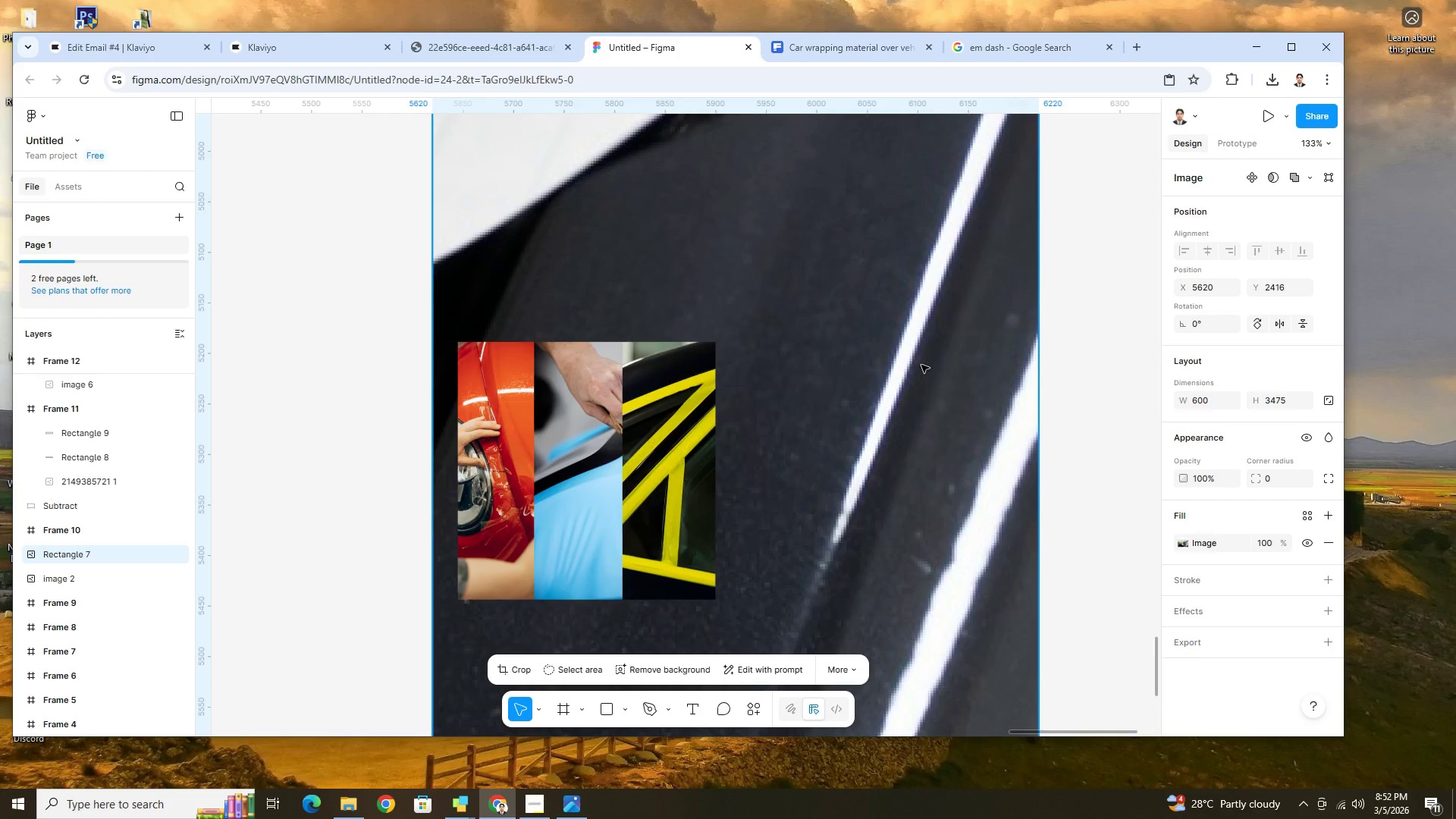 
scroll: coordinate [921, 364], scroll_direction: down, amount: 6.0
 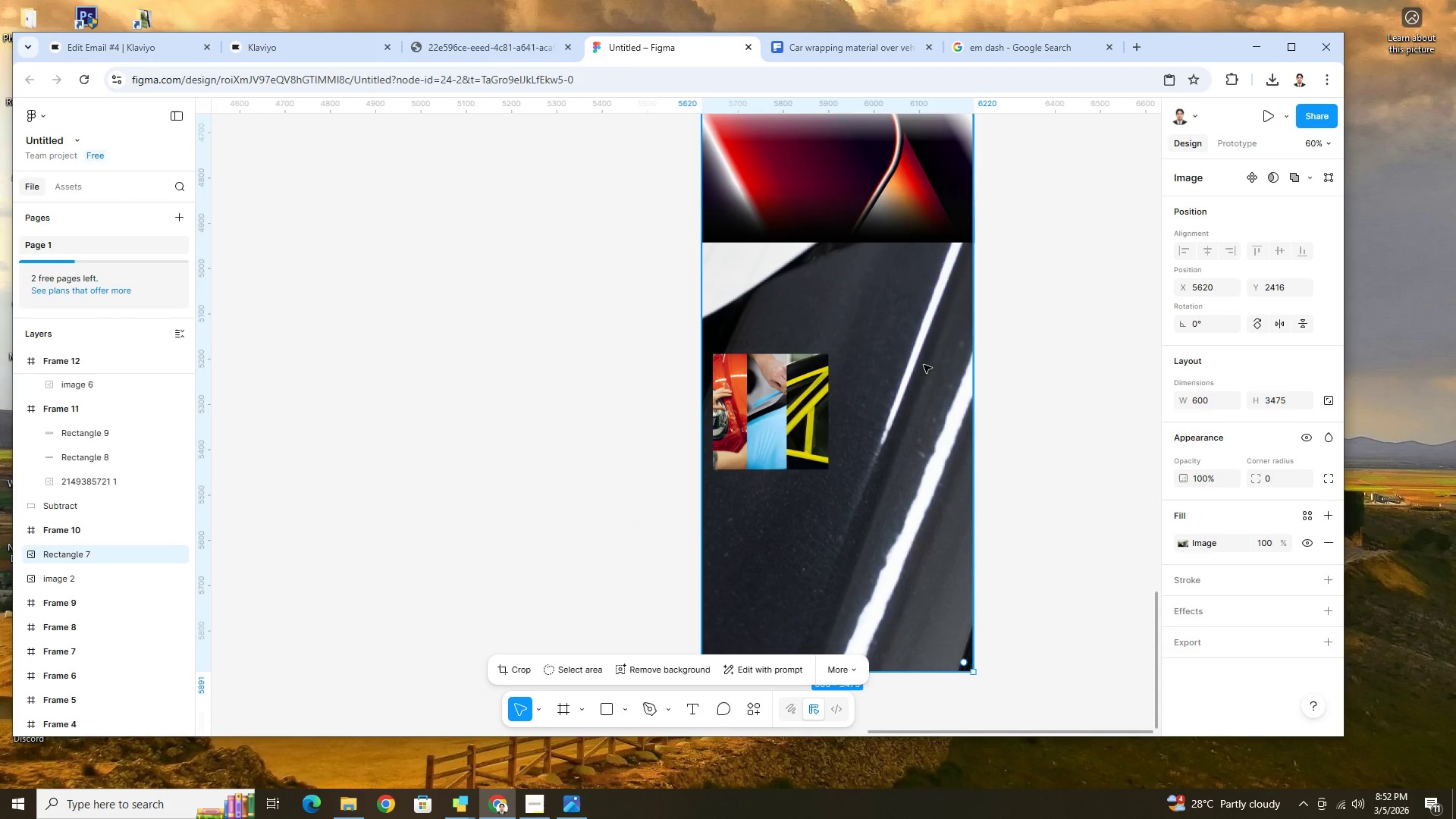 
key(Control+Z)
 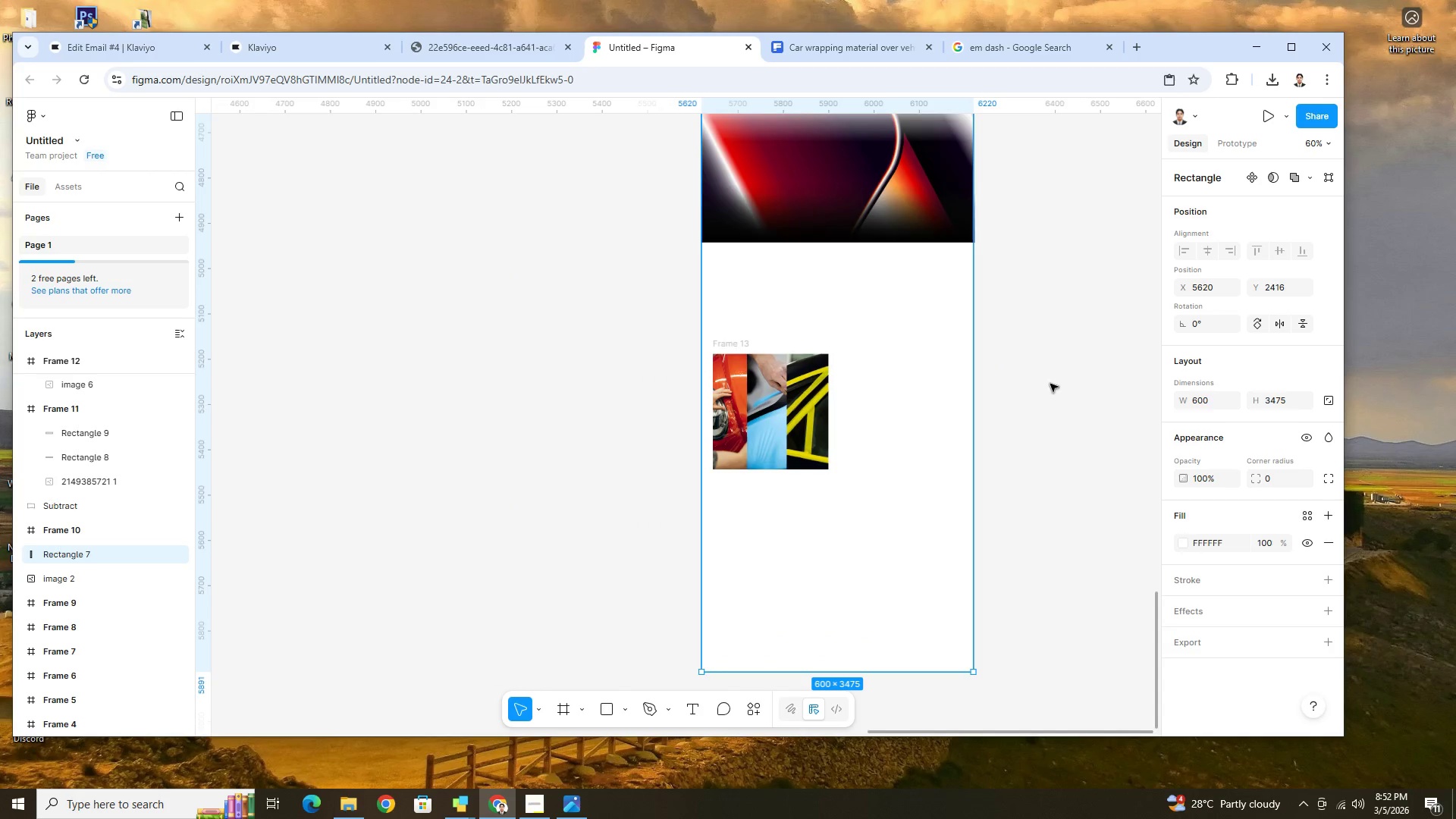 
left_click([1050, 384])
 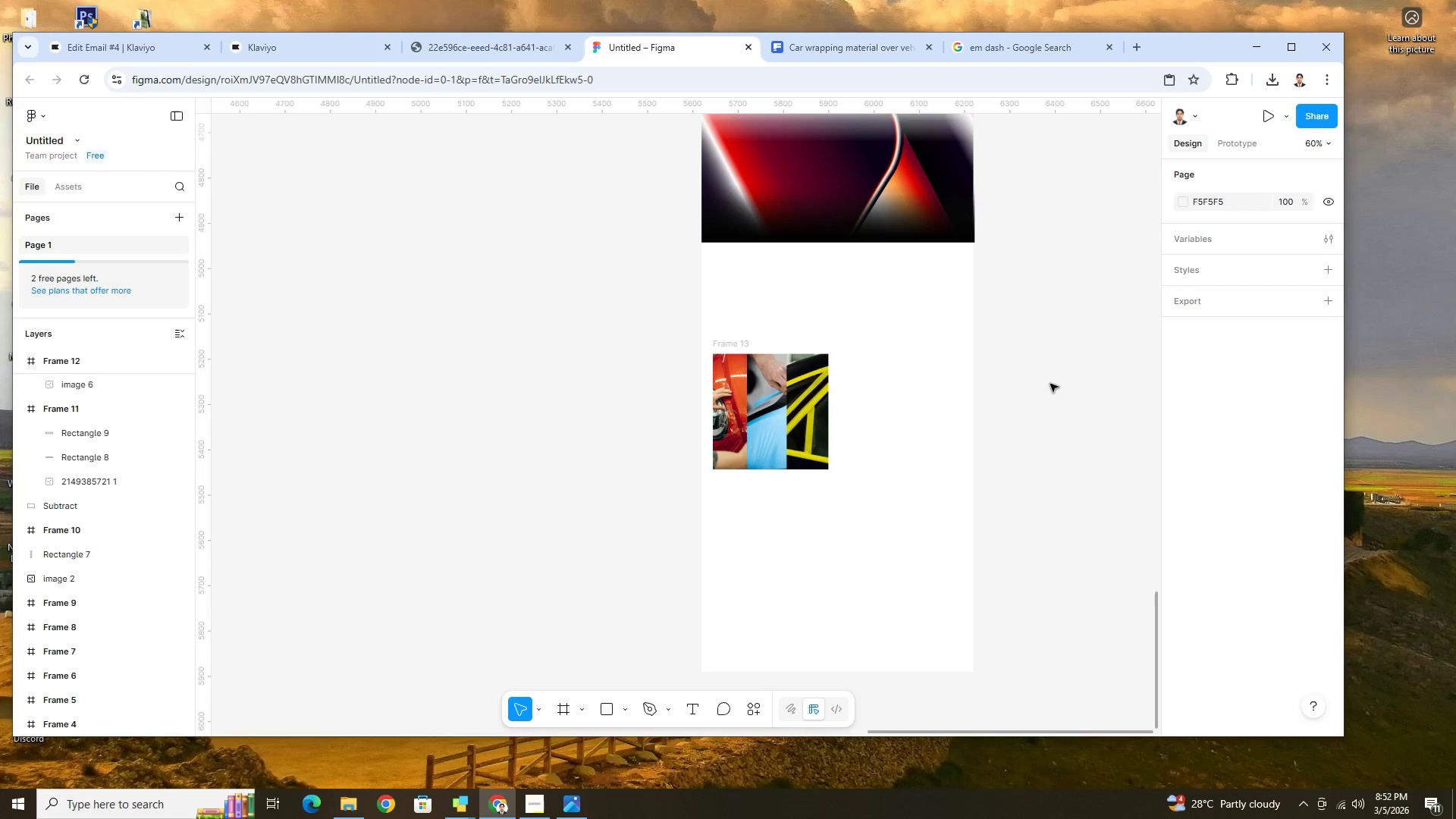 
key(Control+V)
 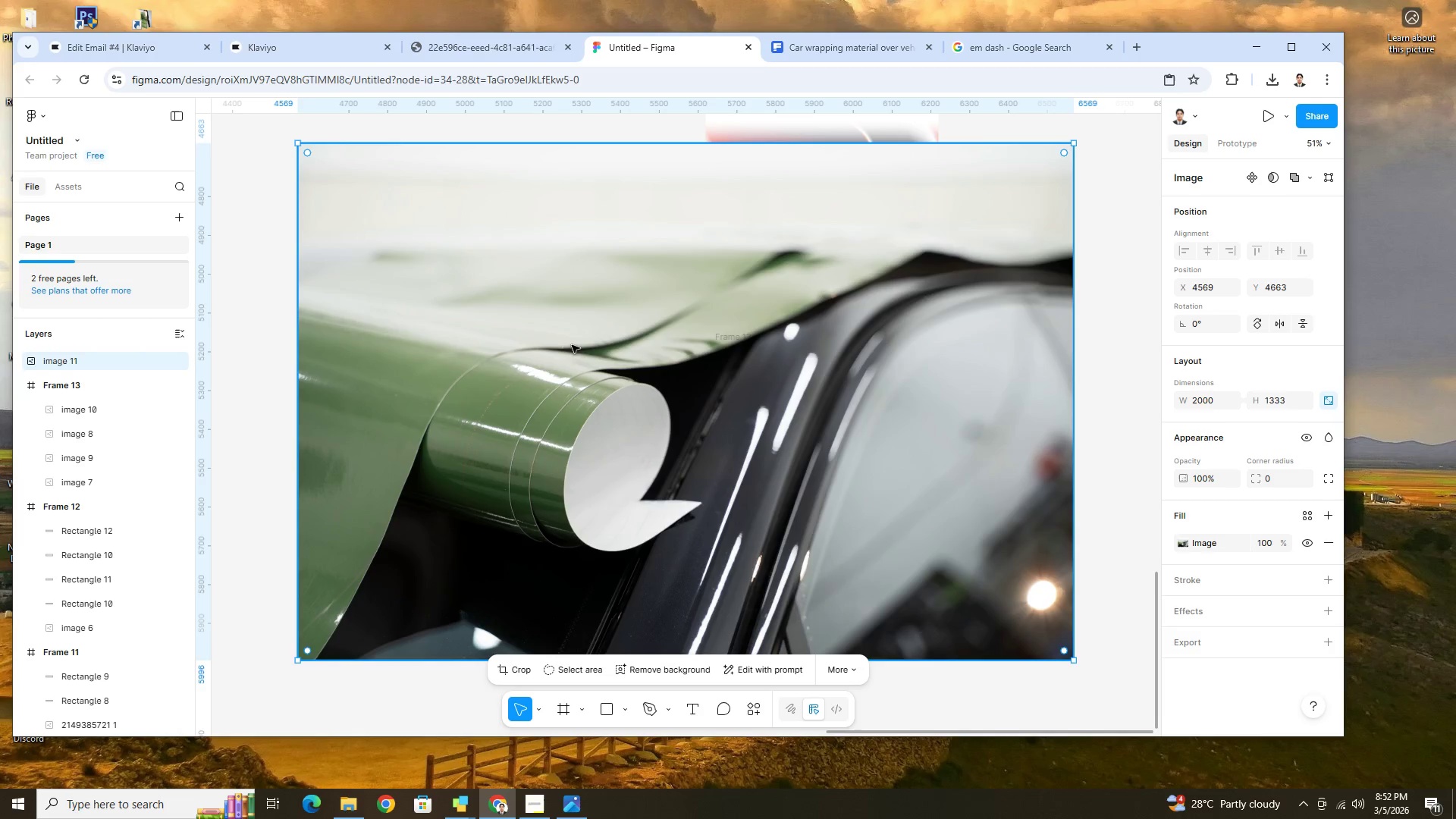 
left_click_drag(start_coordinate=[544, 353], to_coordinate=[581, 381])
 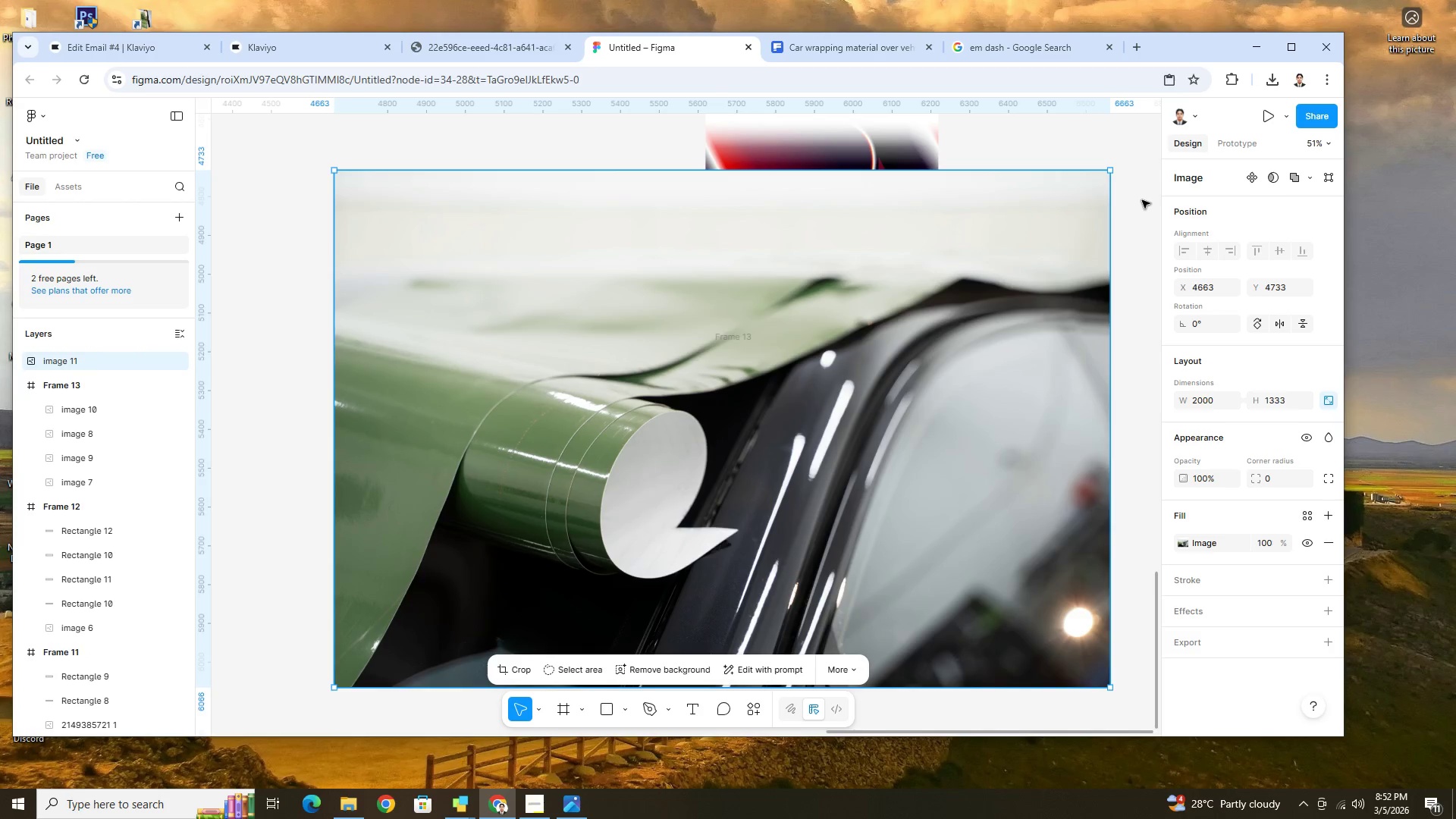 
hold_key(key=ControlLeft, duration=1.5)
left_click_drag(start_coordinate=[1112, 169], to_coordinate=[791, 485])
 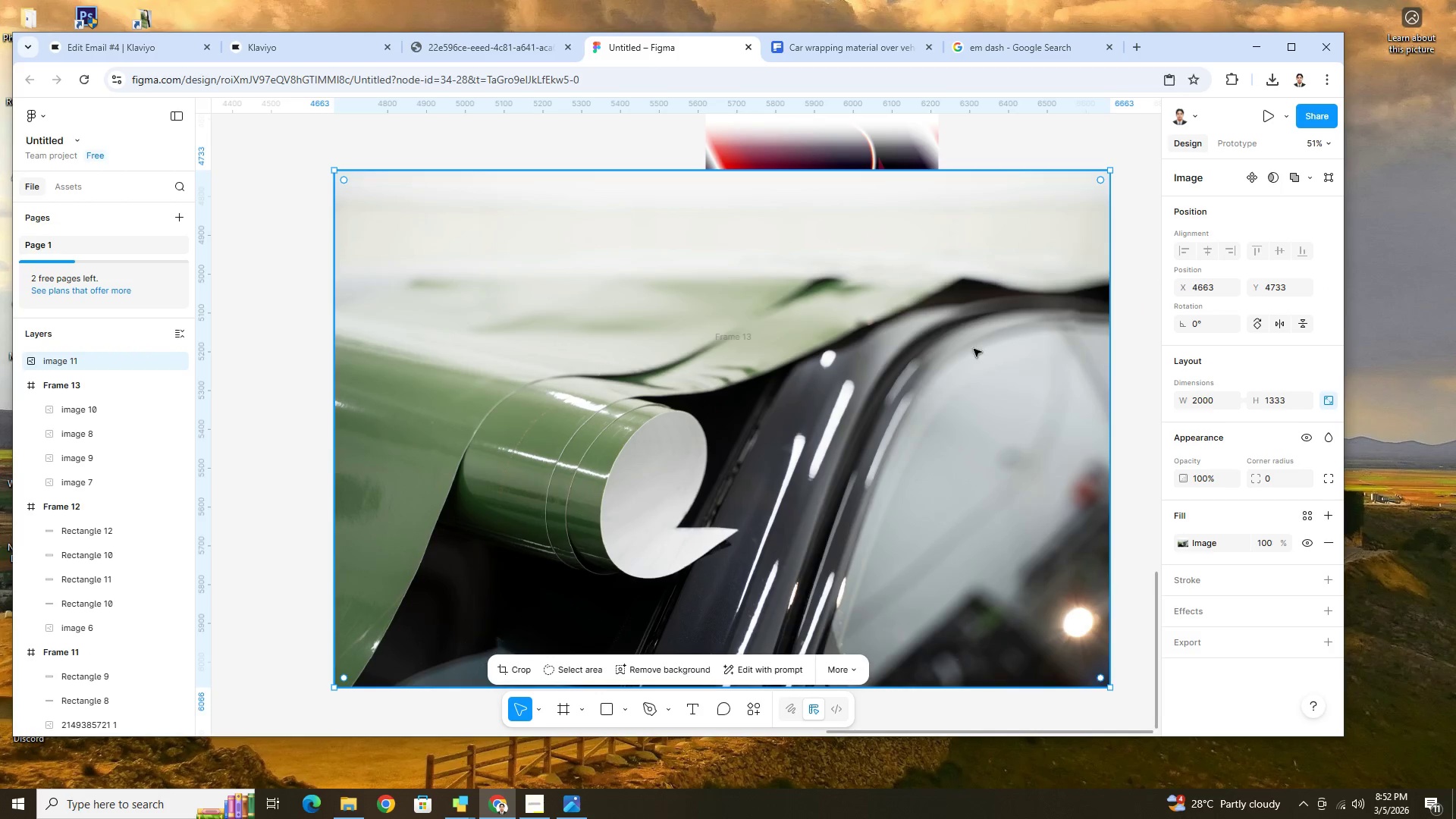 
key(Control+ControlLeft)
 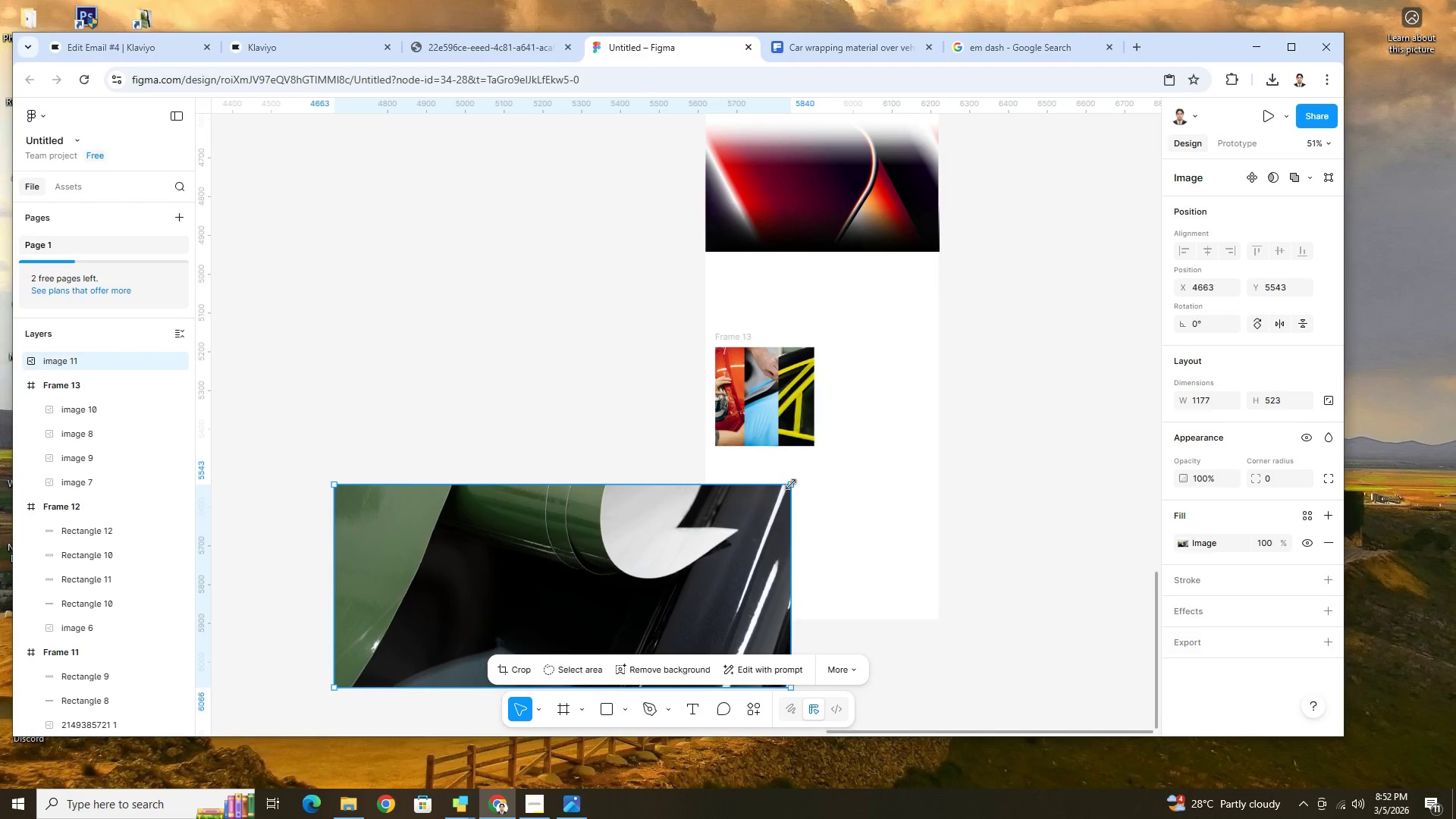 
key(Control+ControlLeft)
 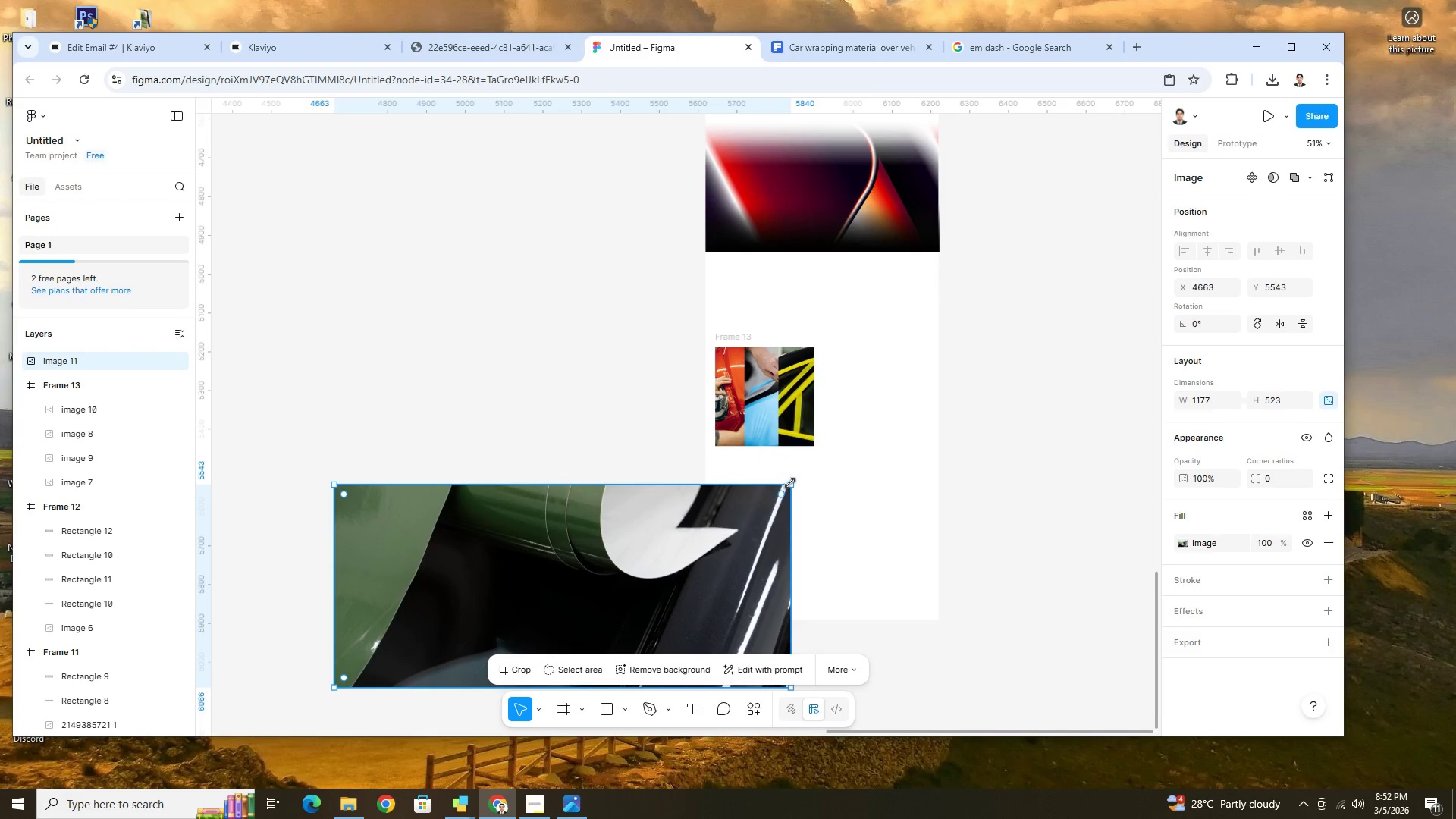 
key(Control+Z)
 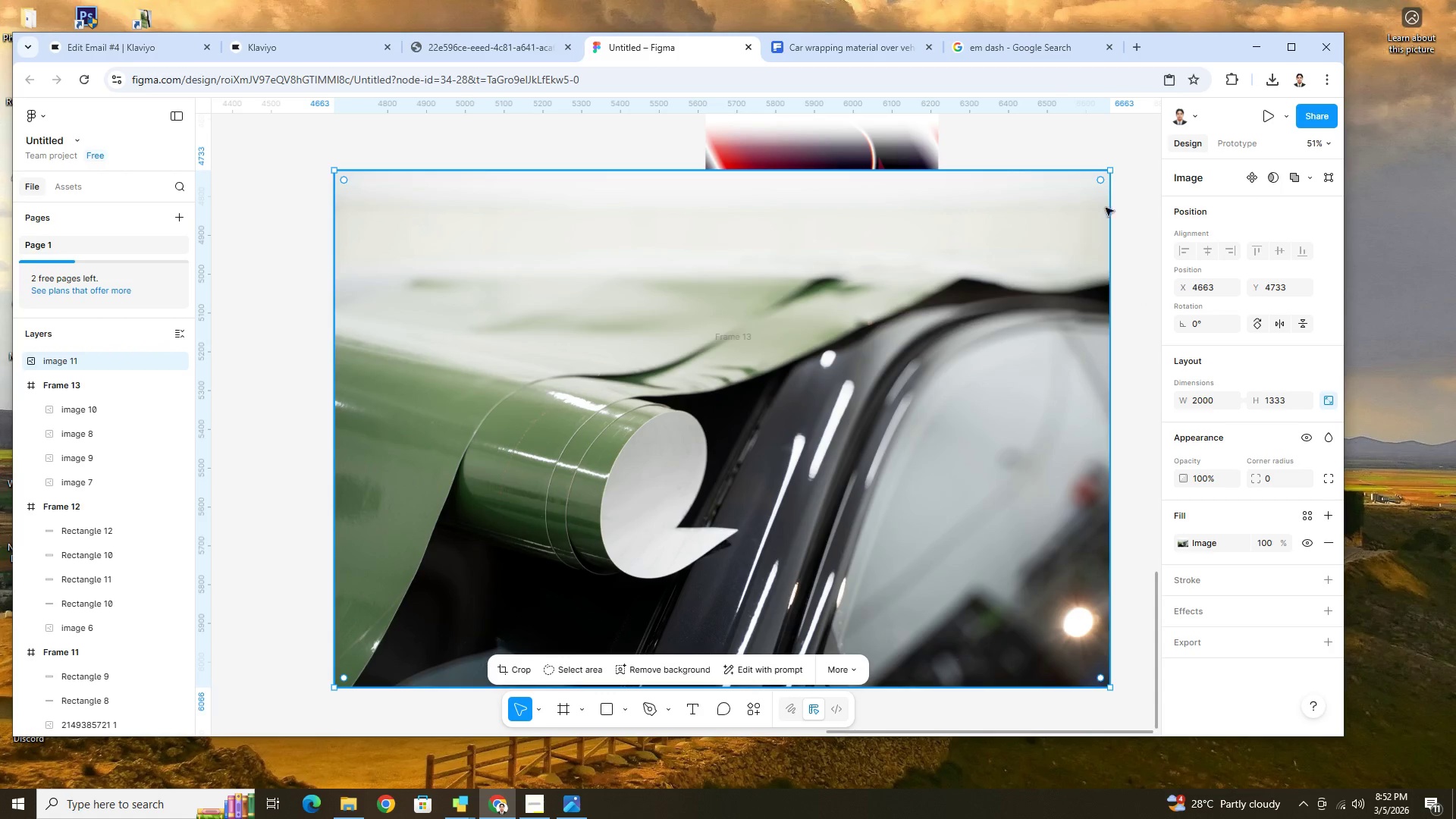 
hold_key(key=ShiftLeft, duration=1.5)
left_click_drag(start_coordinate=[1113, 173], to_coordinate=[592, 558])
 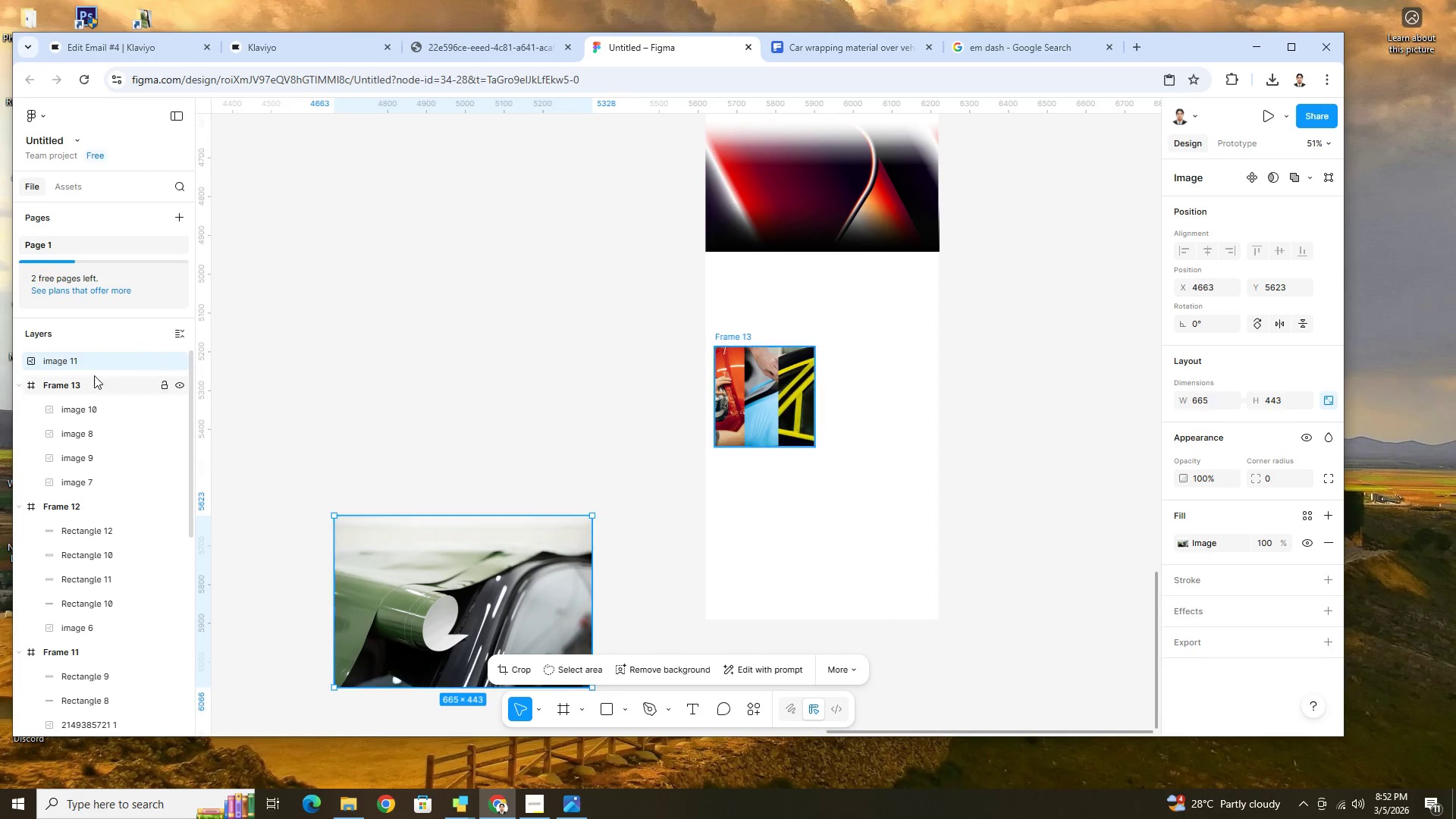 
hold_key(key=ShiftLeft, duration=8.72)
left_click_drag(start_coordinate=[374, 580], to_coordinate=[821, 532])
 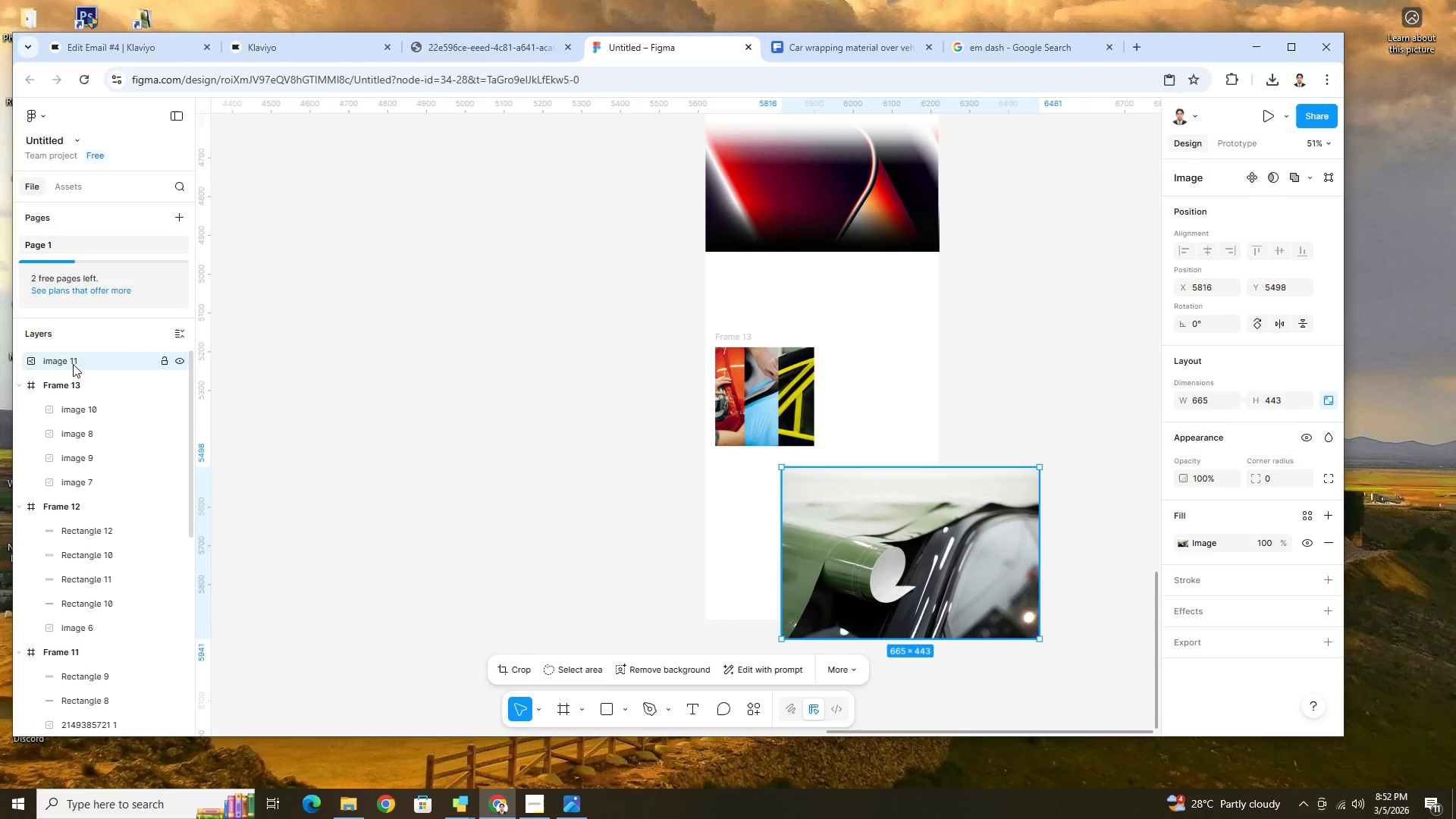 
left_click_drag(start_coordinate=[78, 360], to_coordinate=[80, 397])
 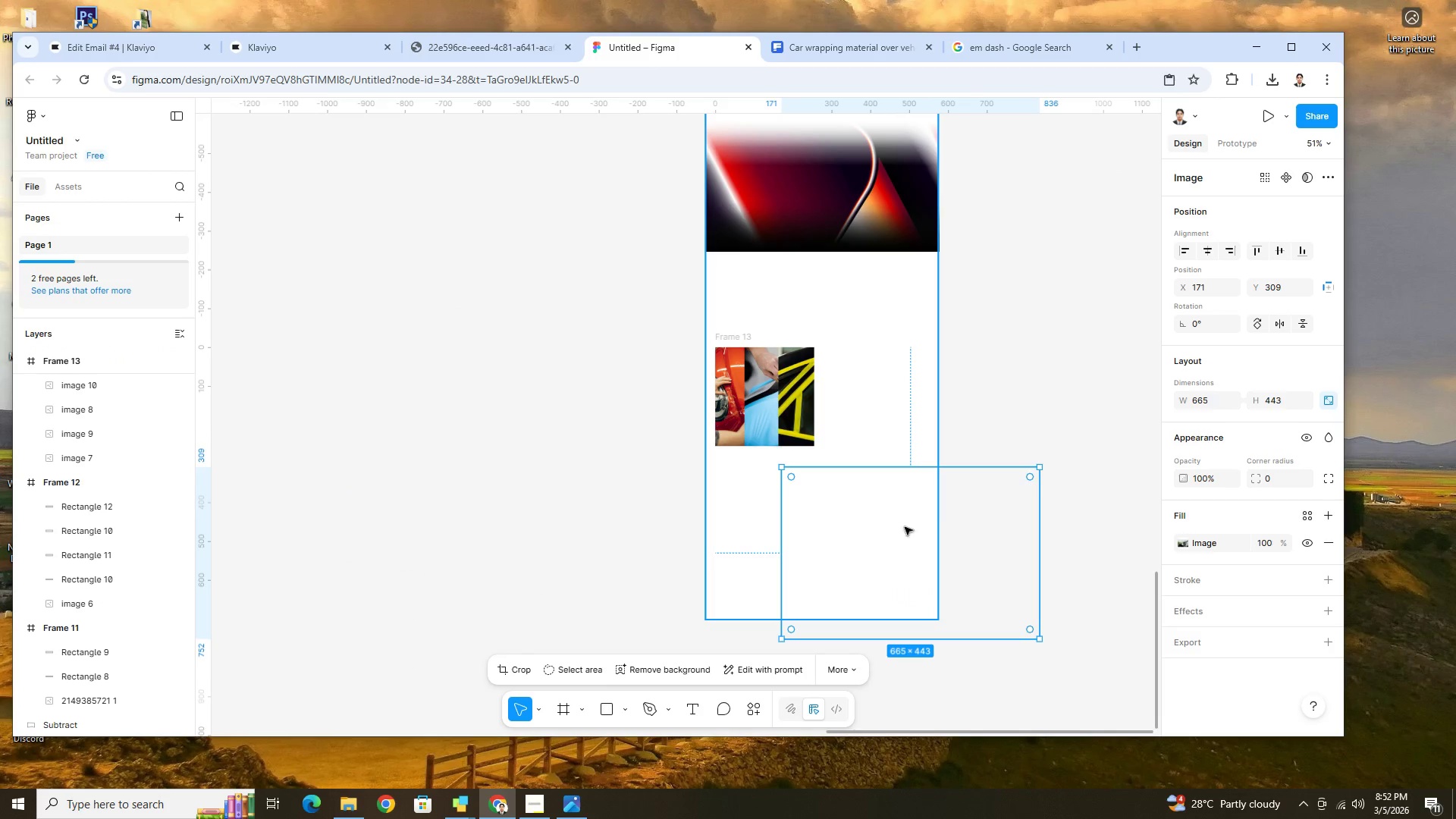 
left_click_drag(start_coordinate=[890, 538], to_coordinate=[854, 418])
 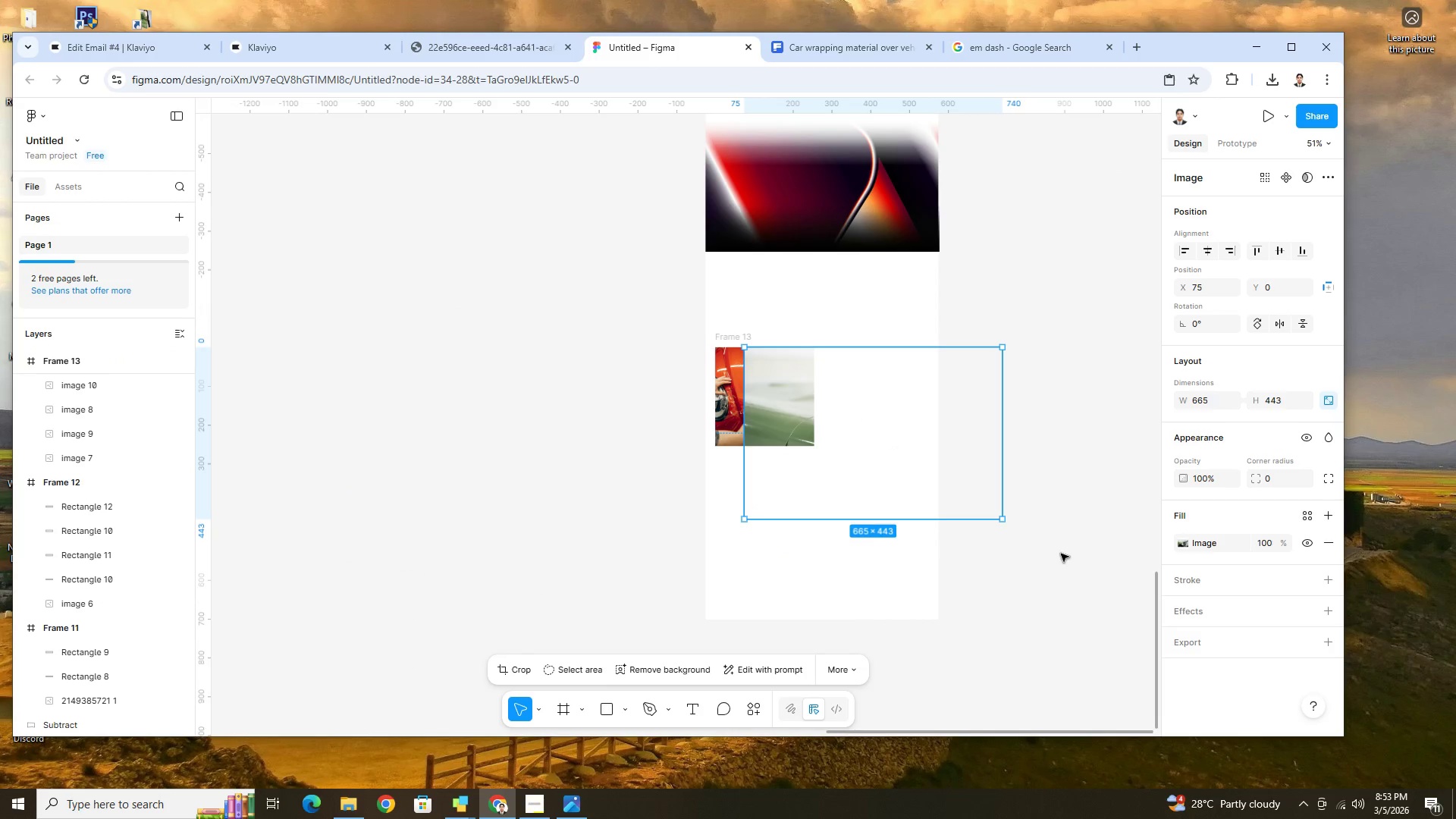 
hold_key(key=ShiftLeft, duration=0.8)
 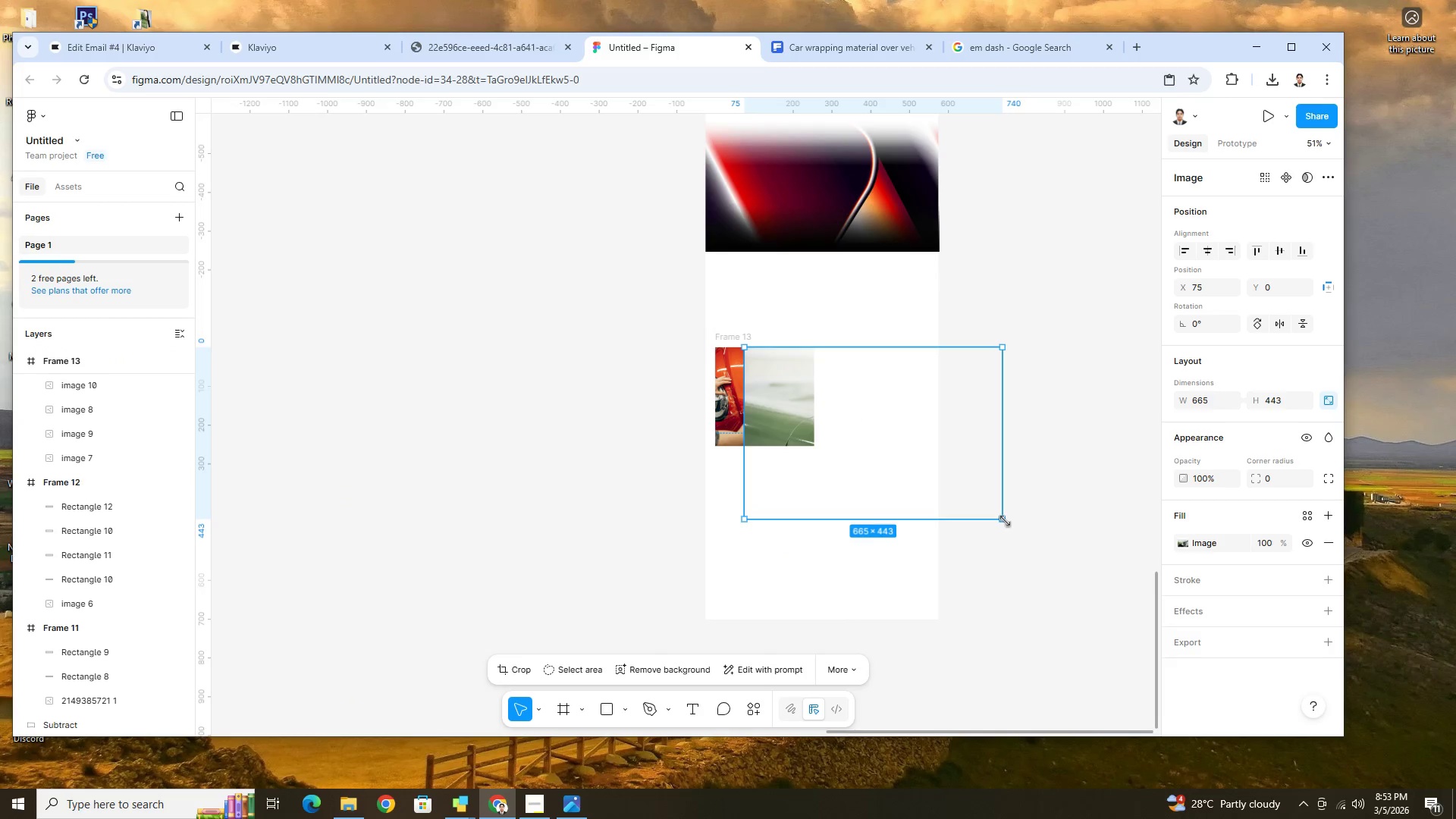 
hold_key(key=ShiftLeft, duration=1.5)
left_click_drag(start_coordinate=[1005, 521], to_coordinate=[898, 433])
 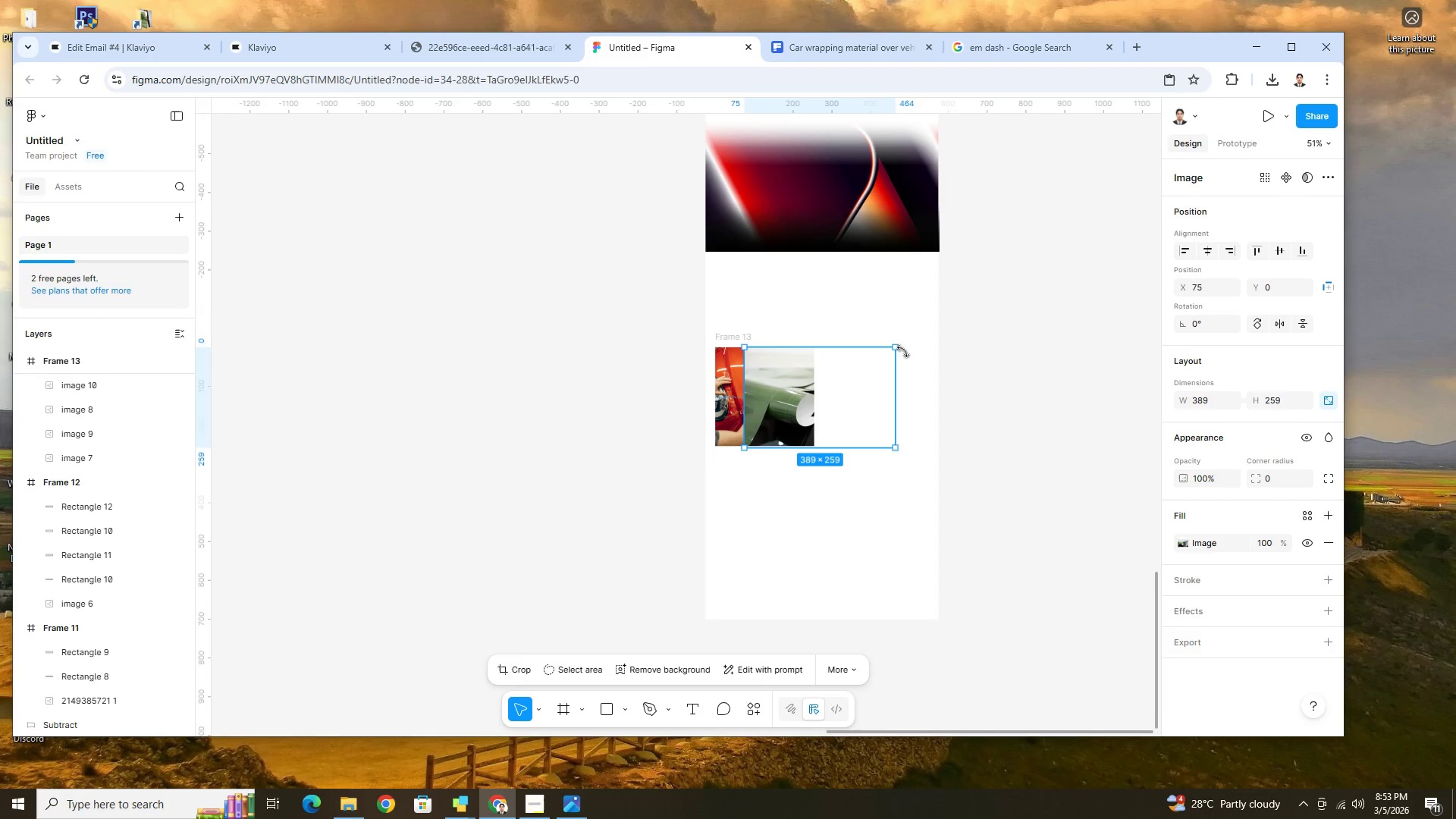 
hold_key(key=ShiftLeft, duration=1.52)
 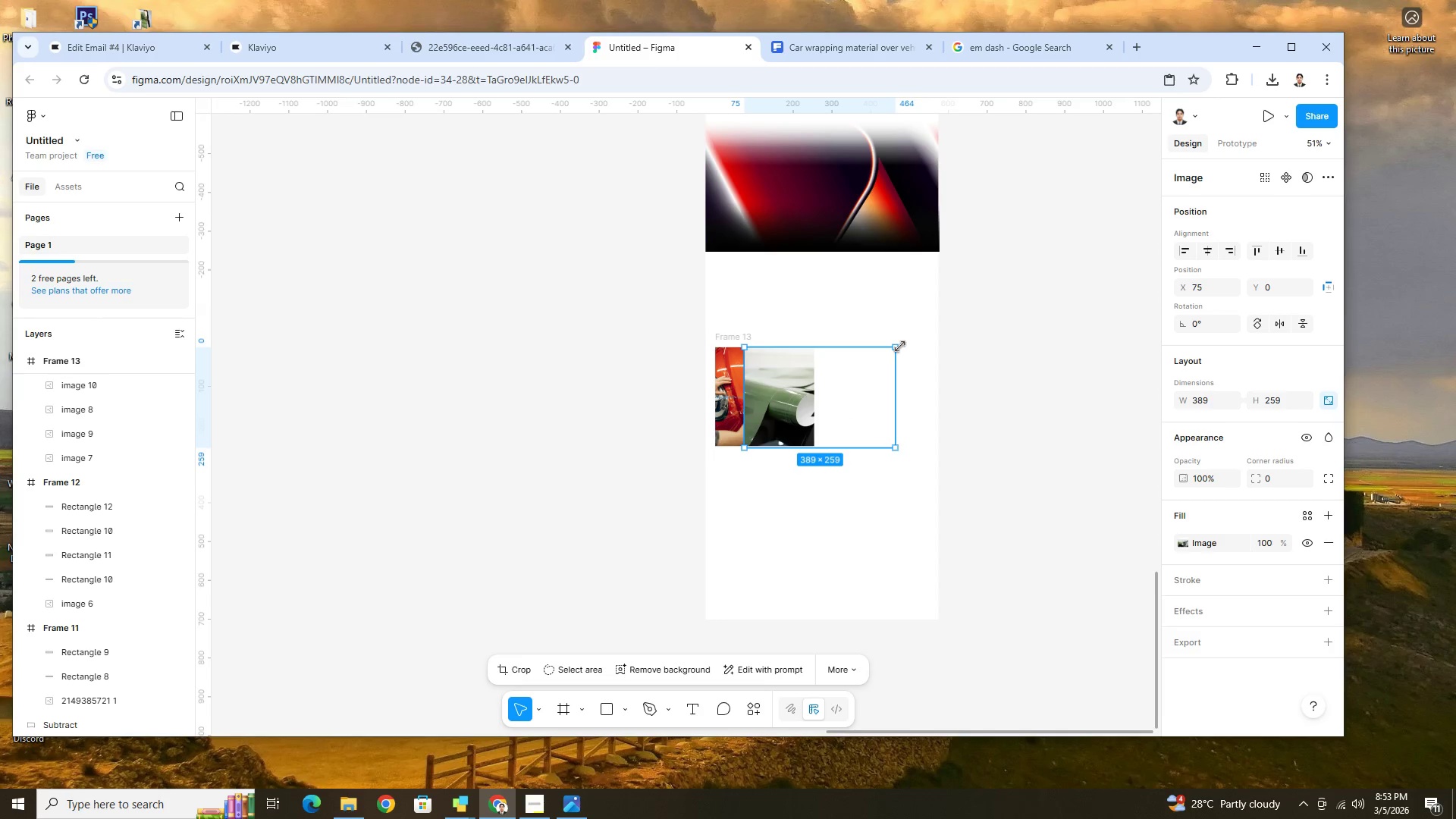 
hold_key(key=ShiftLeft, duration=1.25)
left_click_drag(start_coordinate=[900, 348], to_coordinate=[902, 344])
 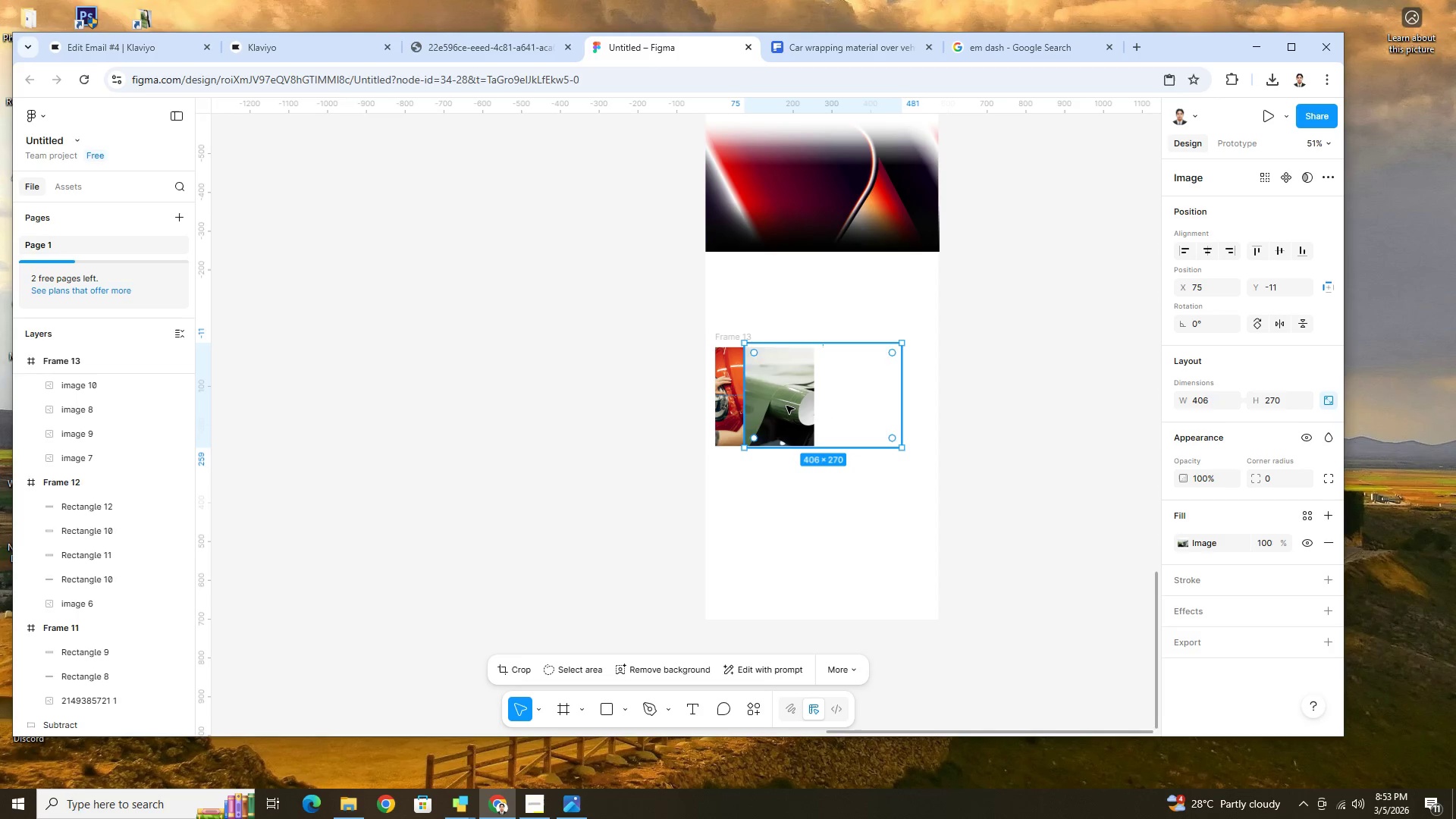 
double_click([786, 406])
 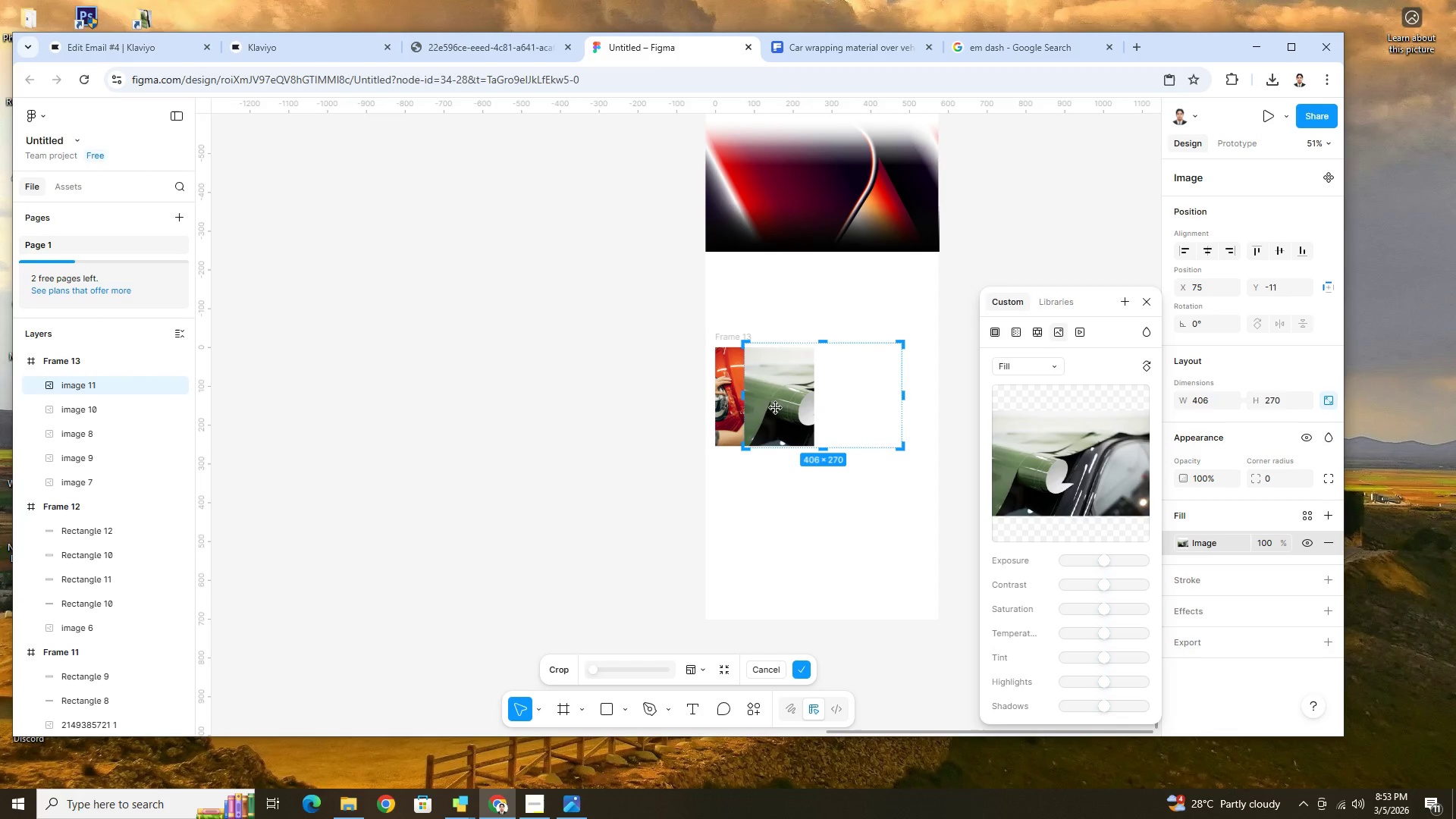 
left_click_drag(start_coordinate=[786, 405], to_coordinate=[765, 403])
 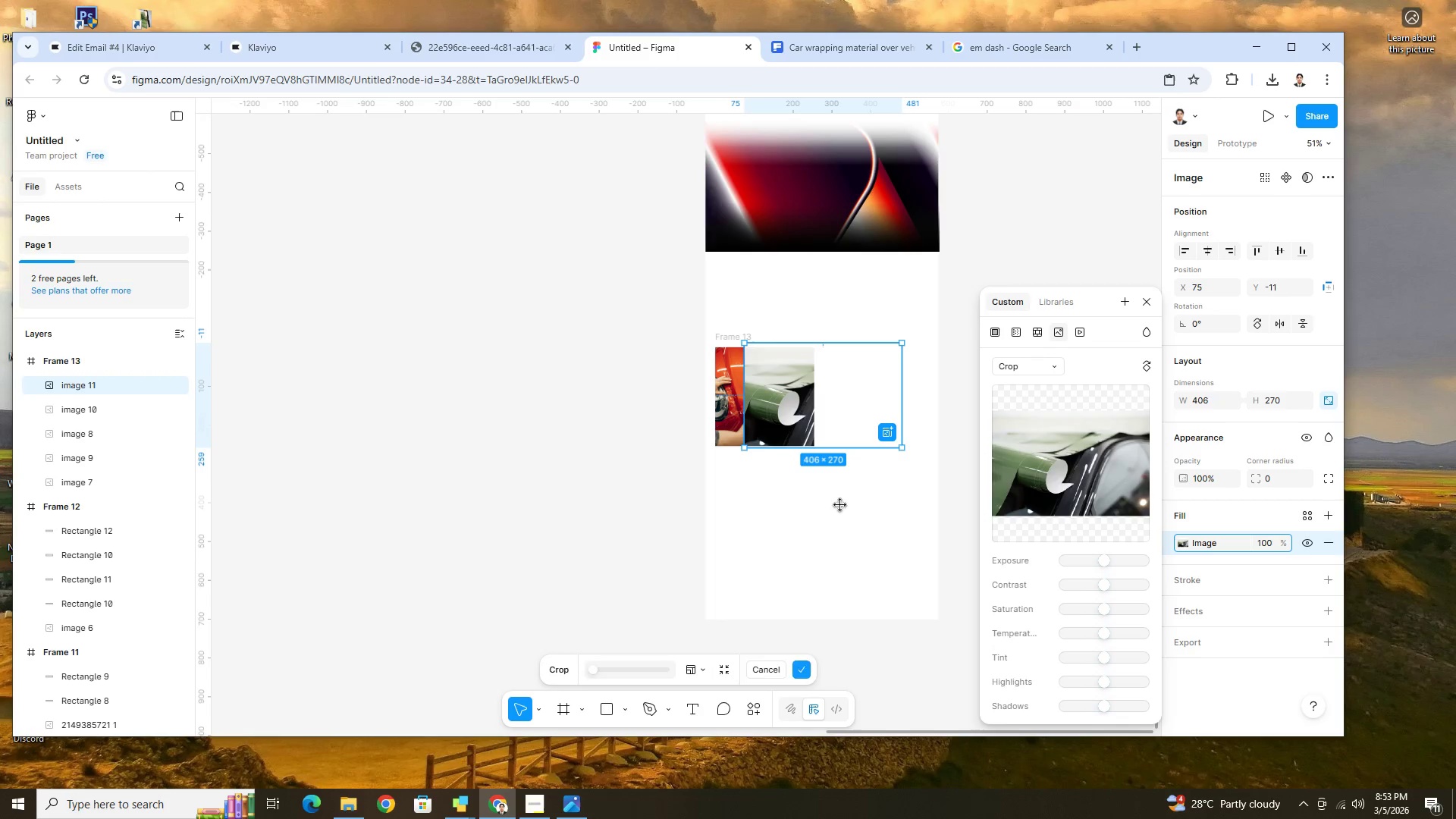 
double_click([840, 505])
 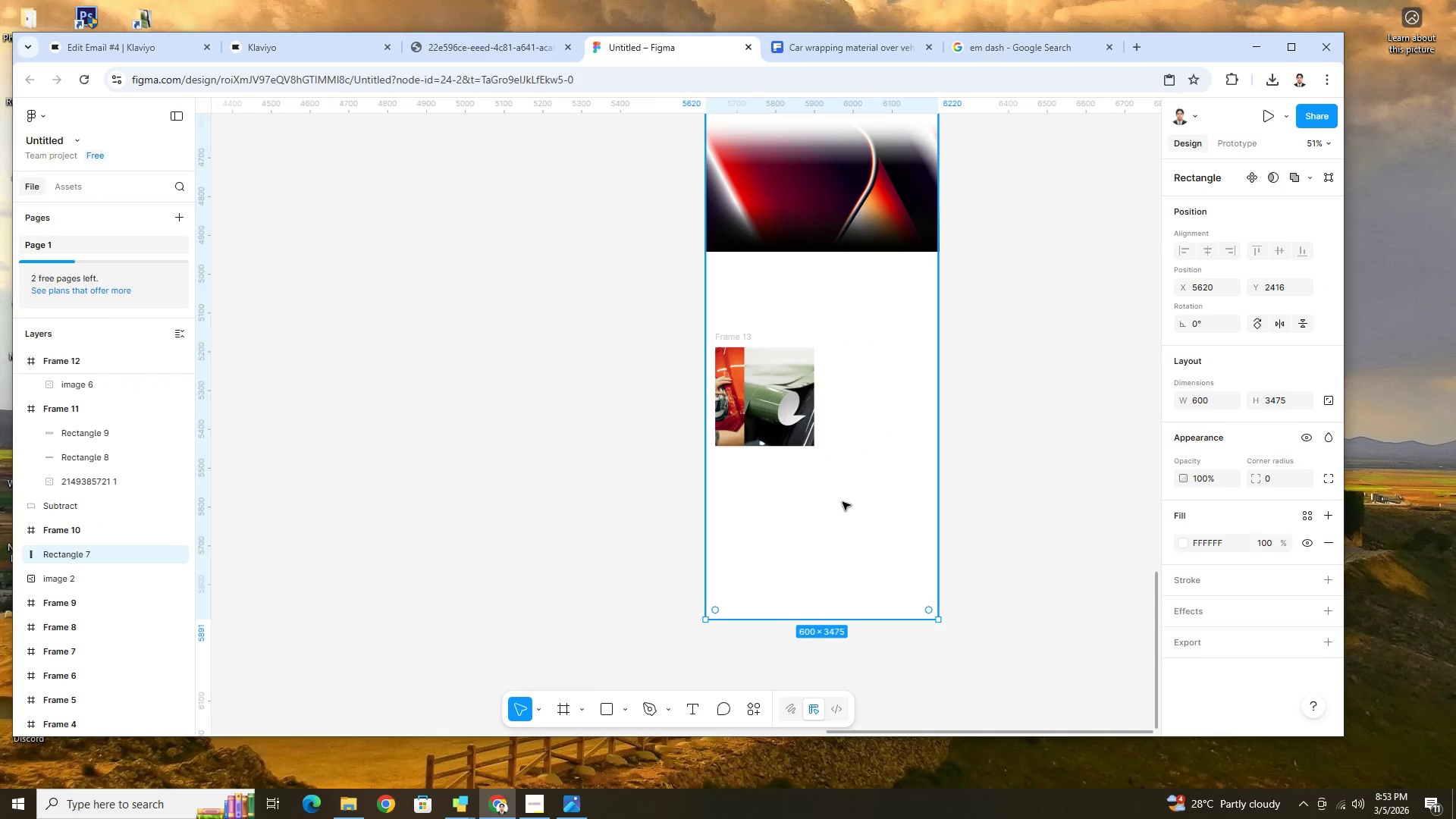 
hold_key(key=ControlLeft, duration=0.66)
scroll: coordinate [744, 479], scroll_direction: up, amount: 15.0
 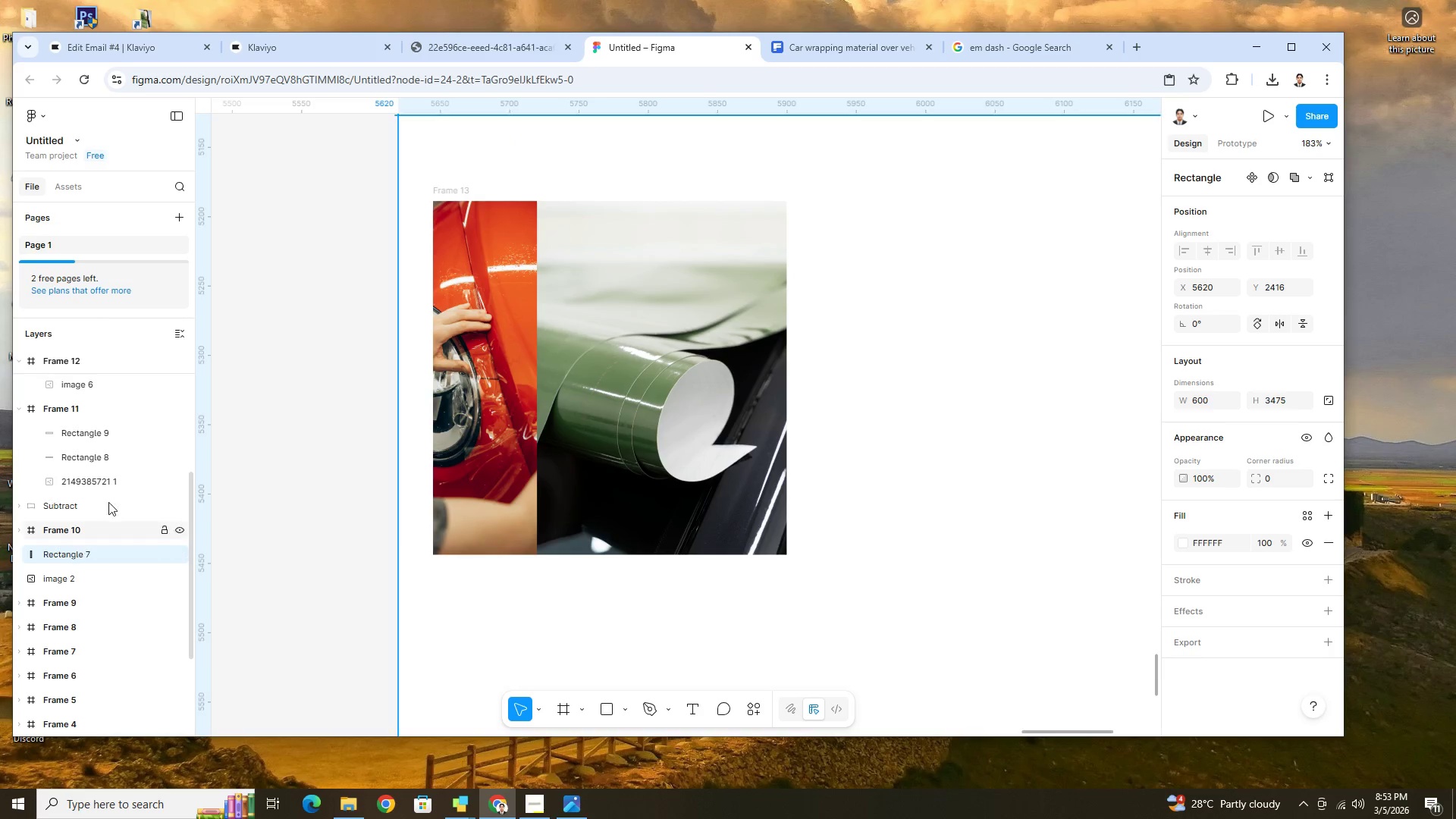 
left_click([781, 367])
 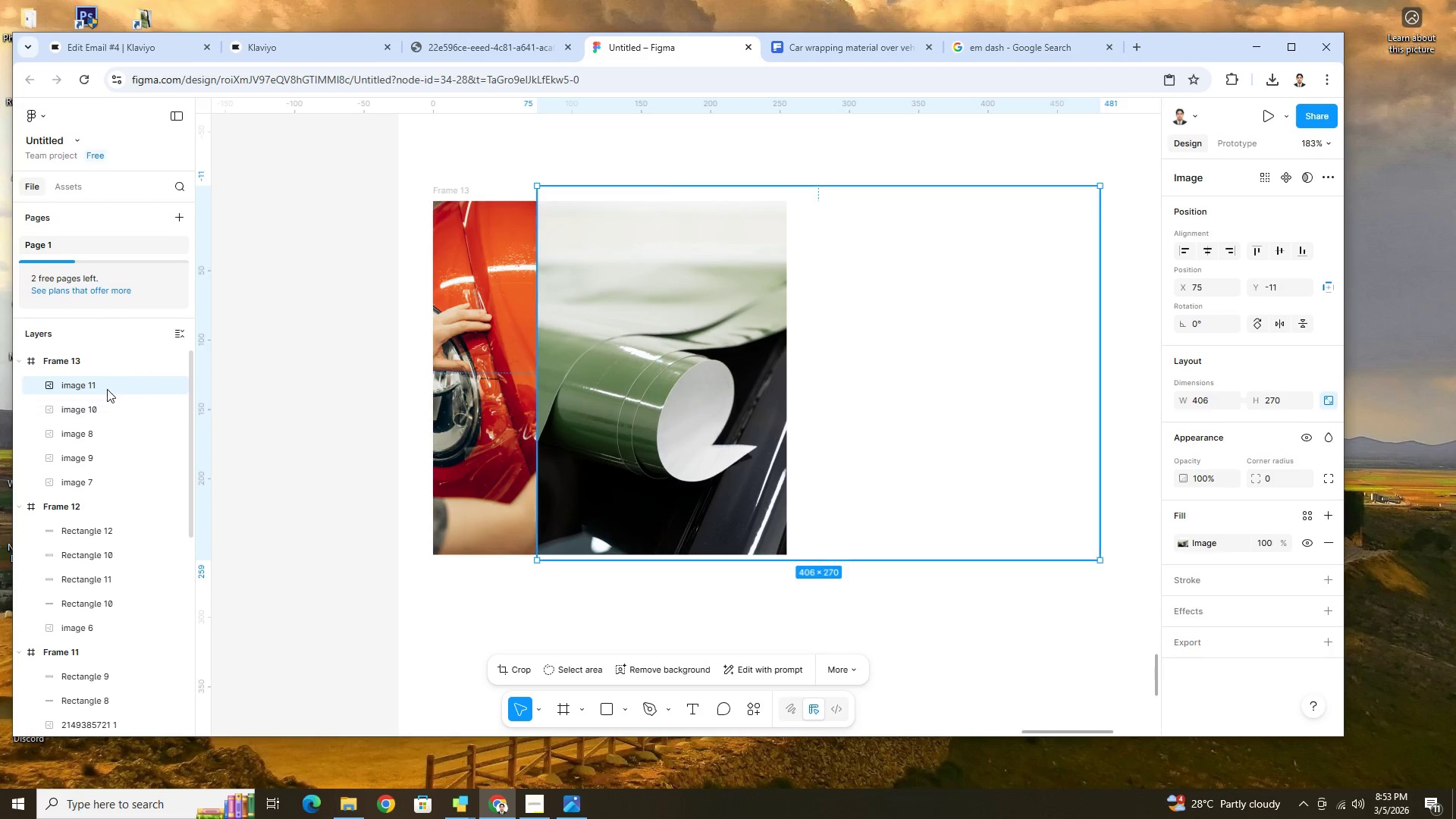 
left_click_drag(start_coordinate=[108, 388], to_coordinate=[110, 419])
 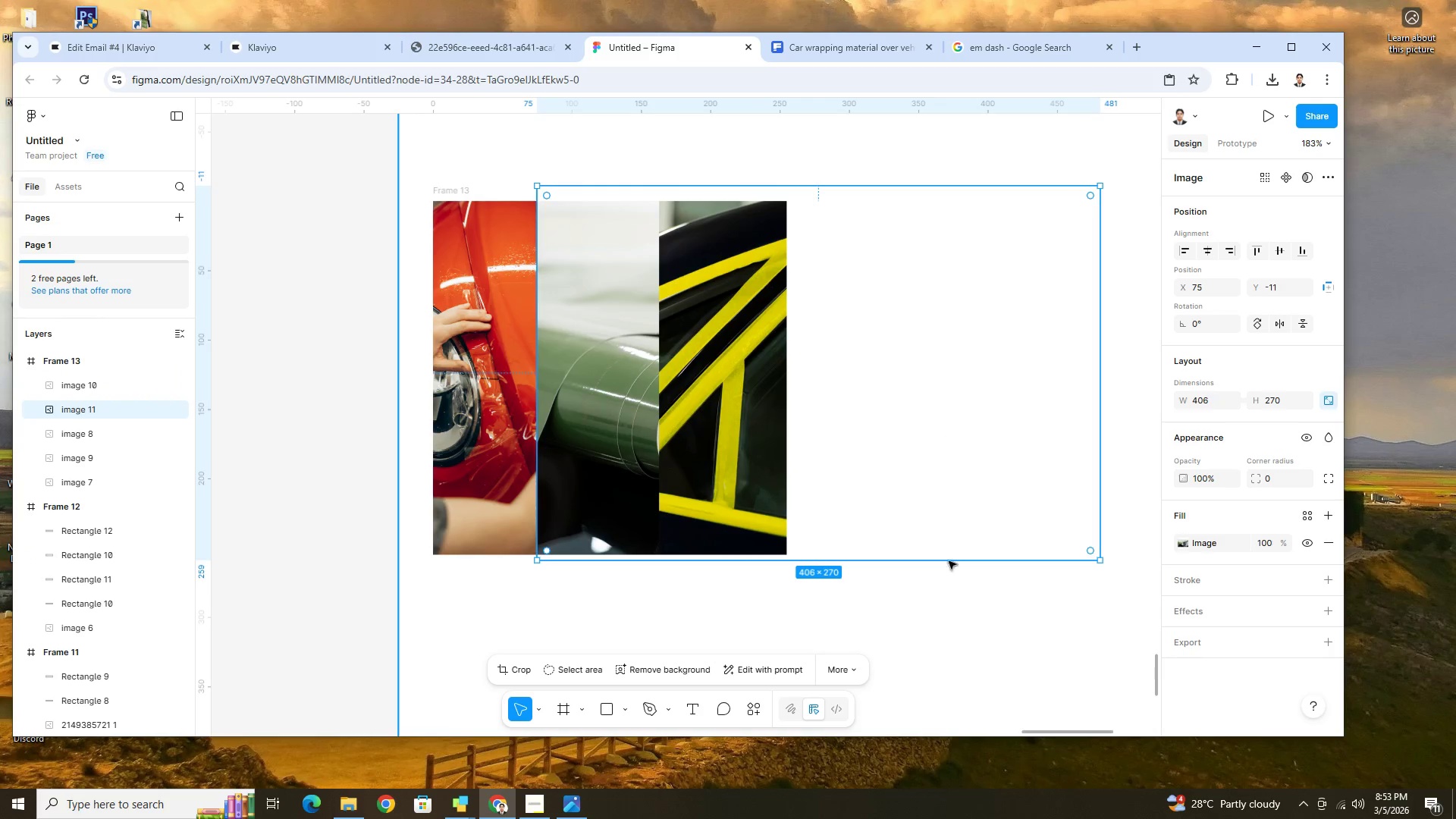 
left_click([883, 617])
 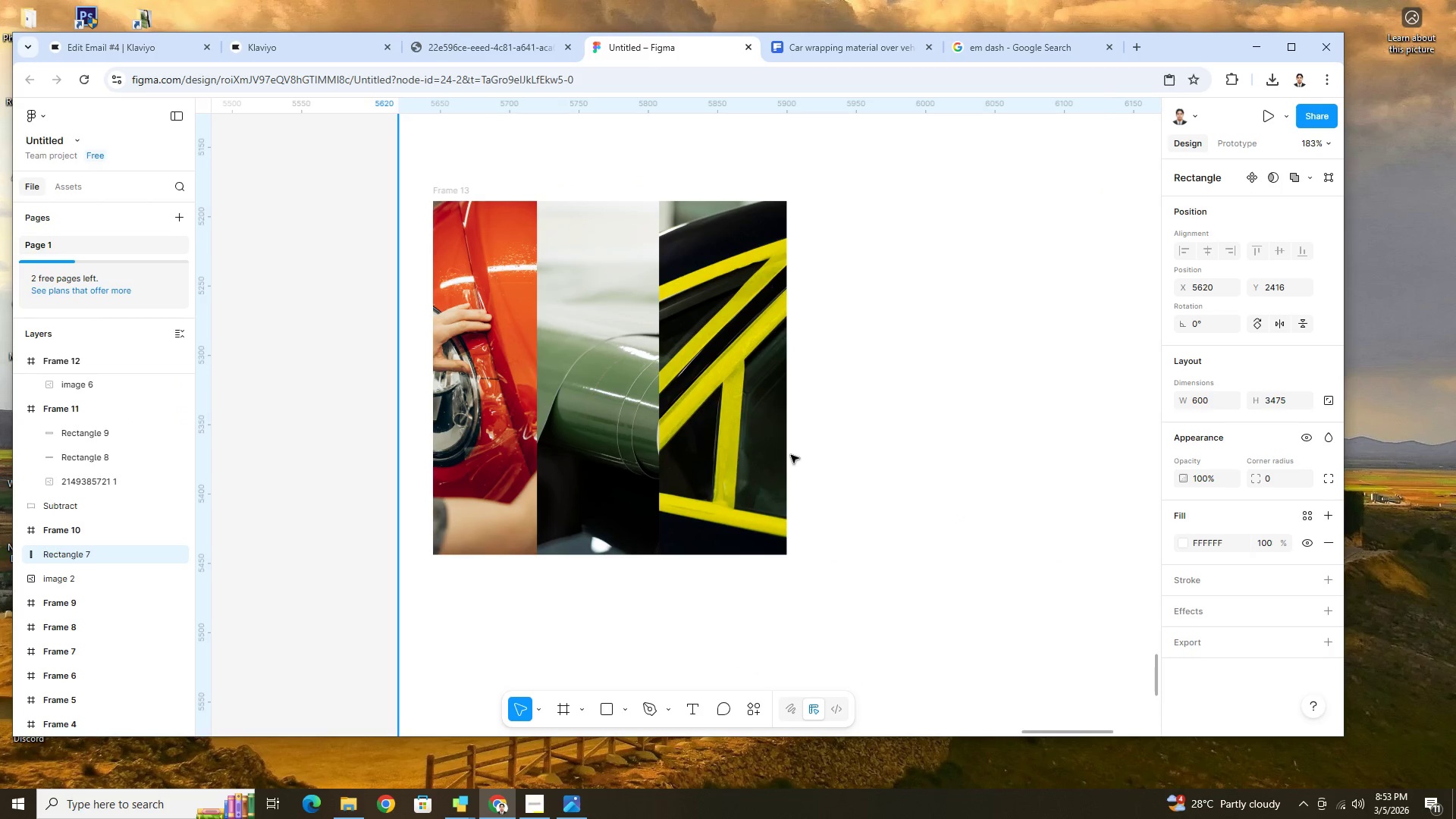 
left_click([724, 439])
 